 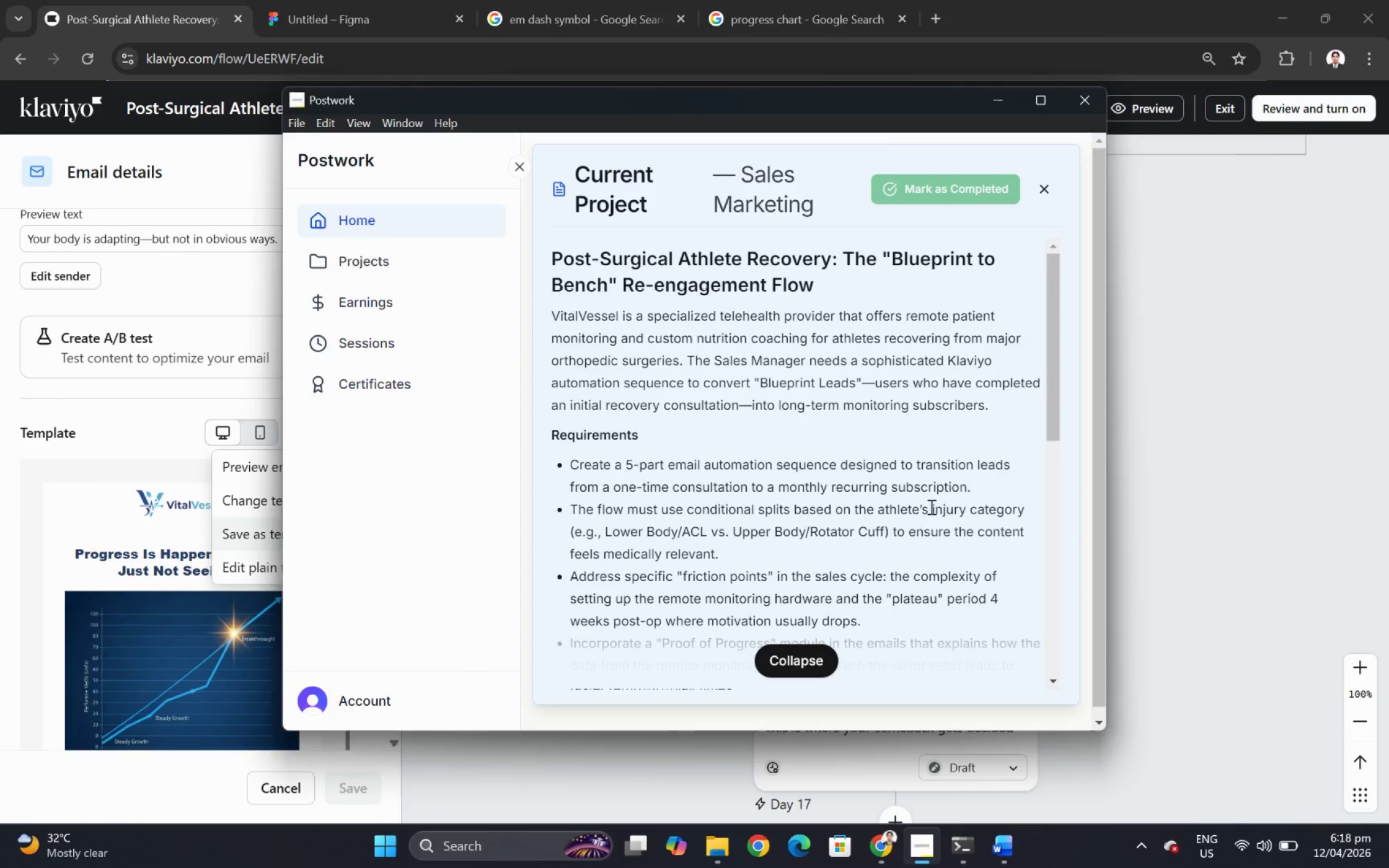 
key(Alt+Tab)
 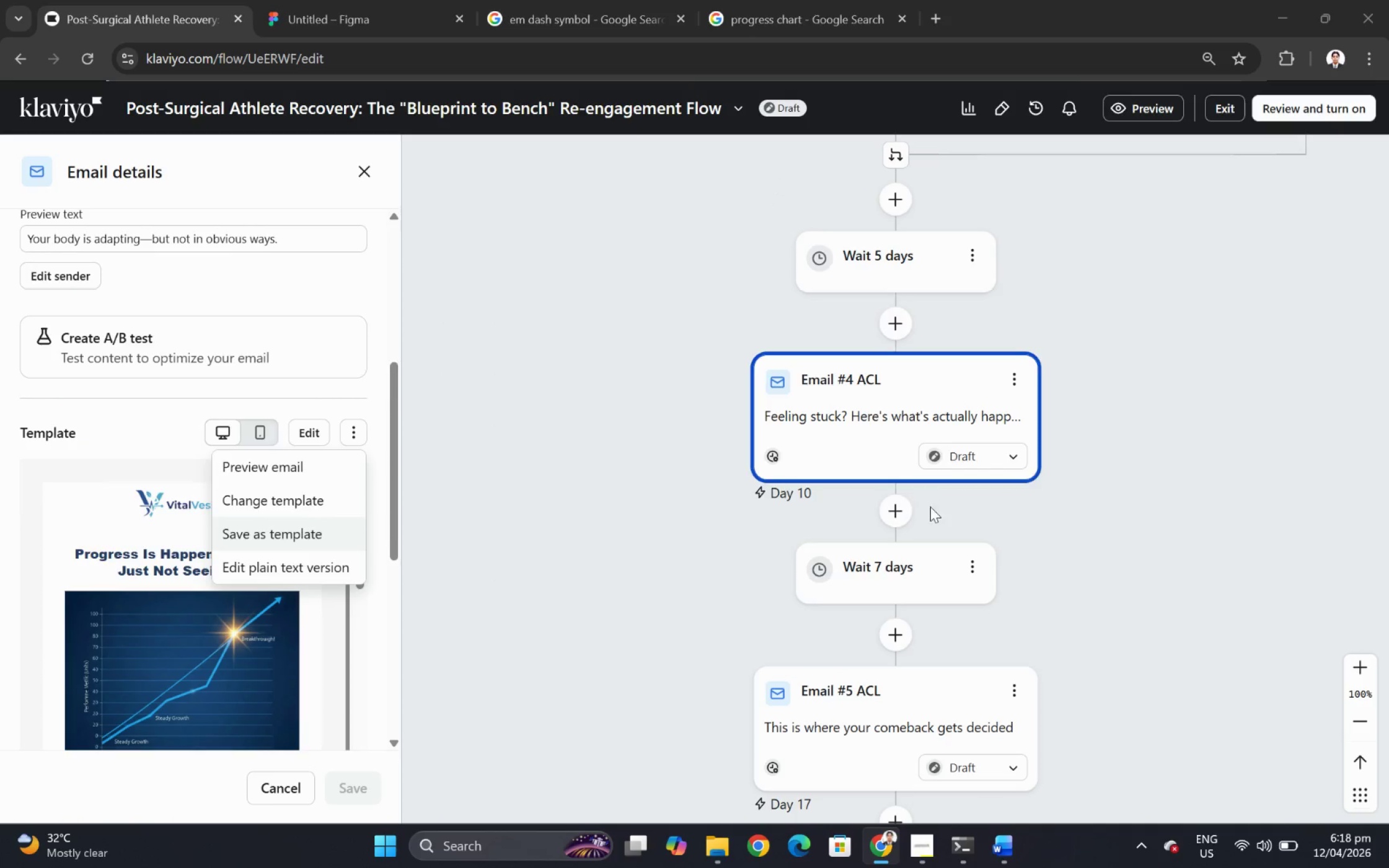 
key(Alt+Tab)
 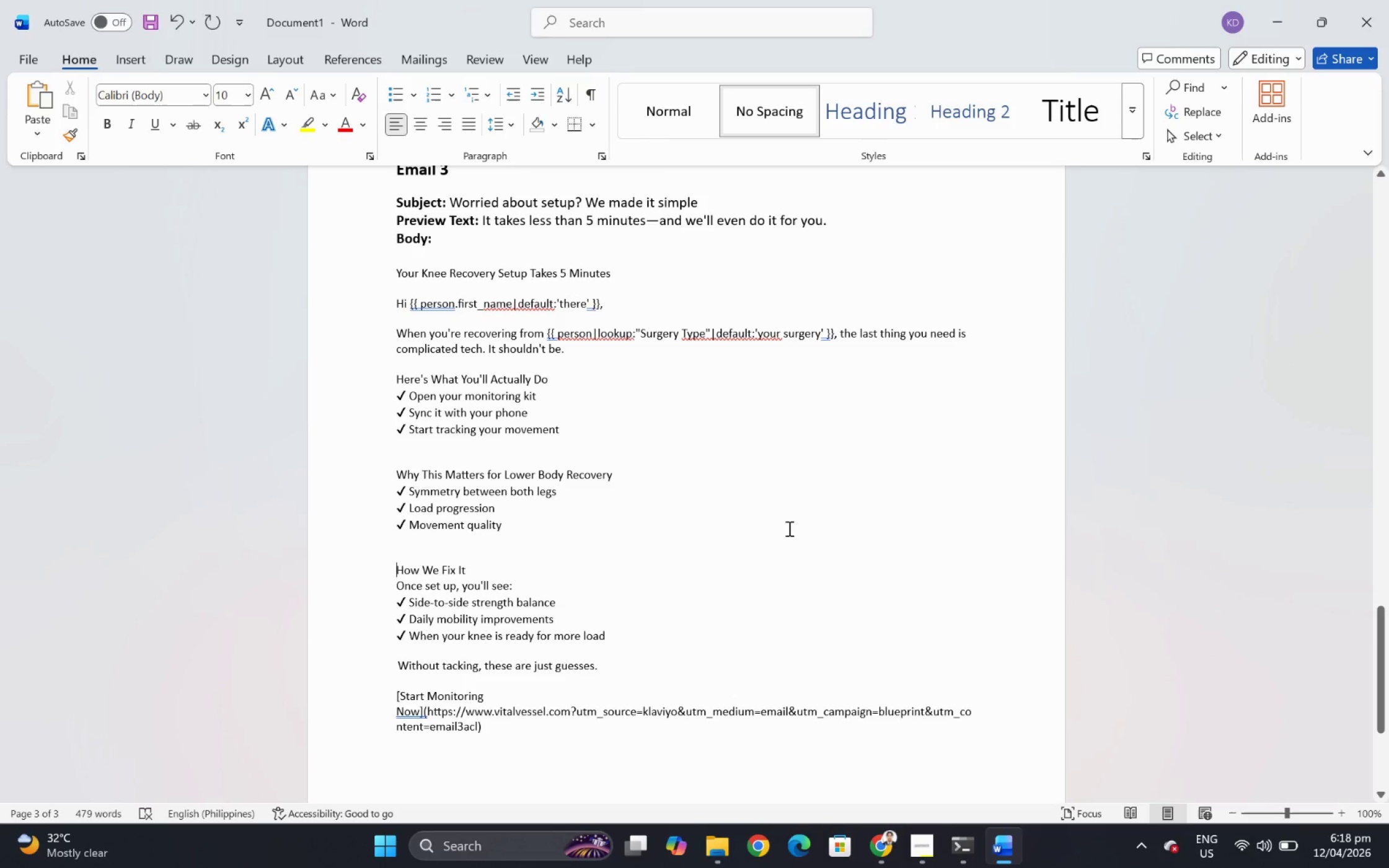 
scroll: coordinate [728, 472], scroll_direction: up, amount: 26.0
 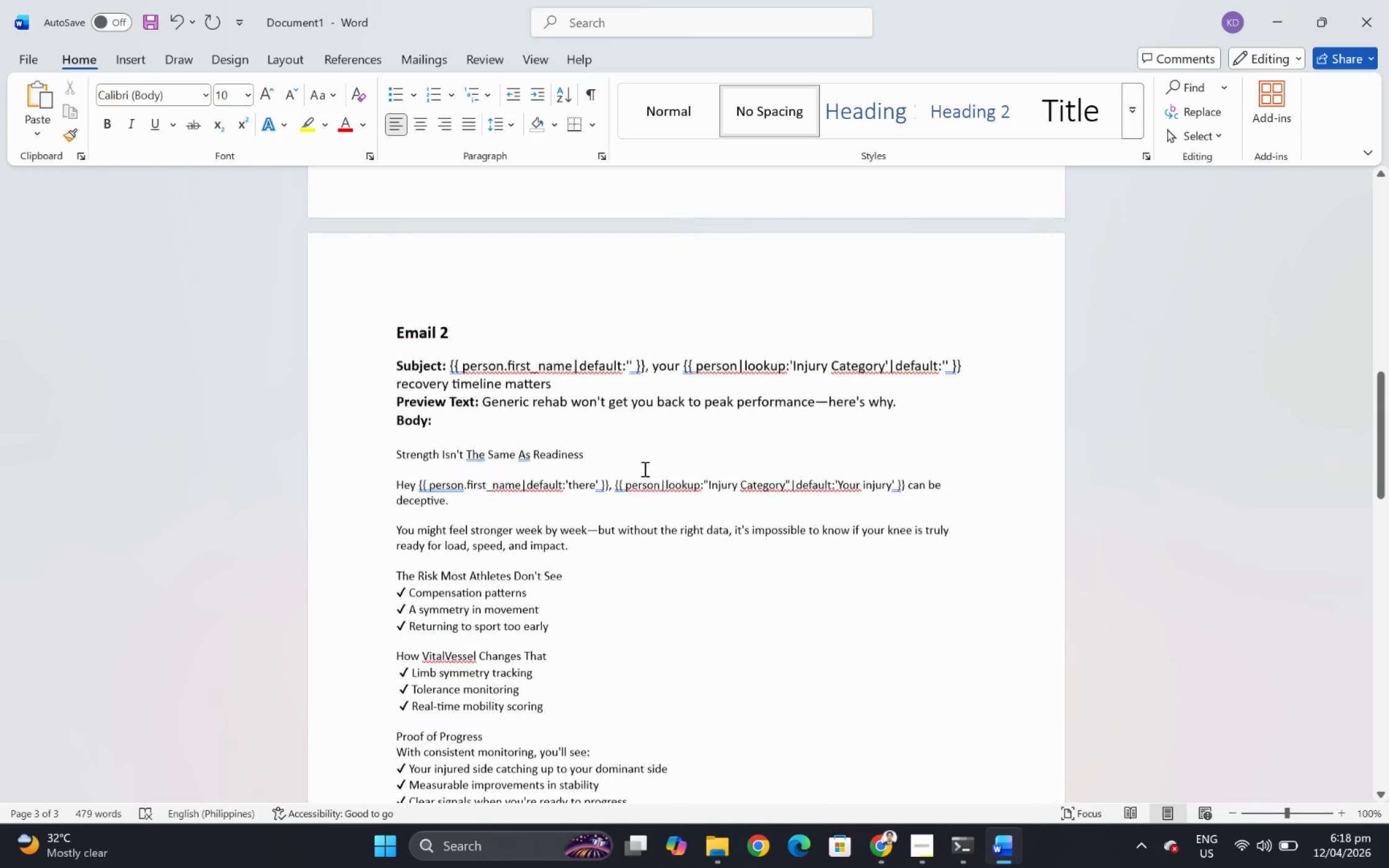 
scroll: coordinate [597, 533], scroll_direction: down, amount: 23.0
 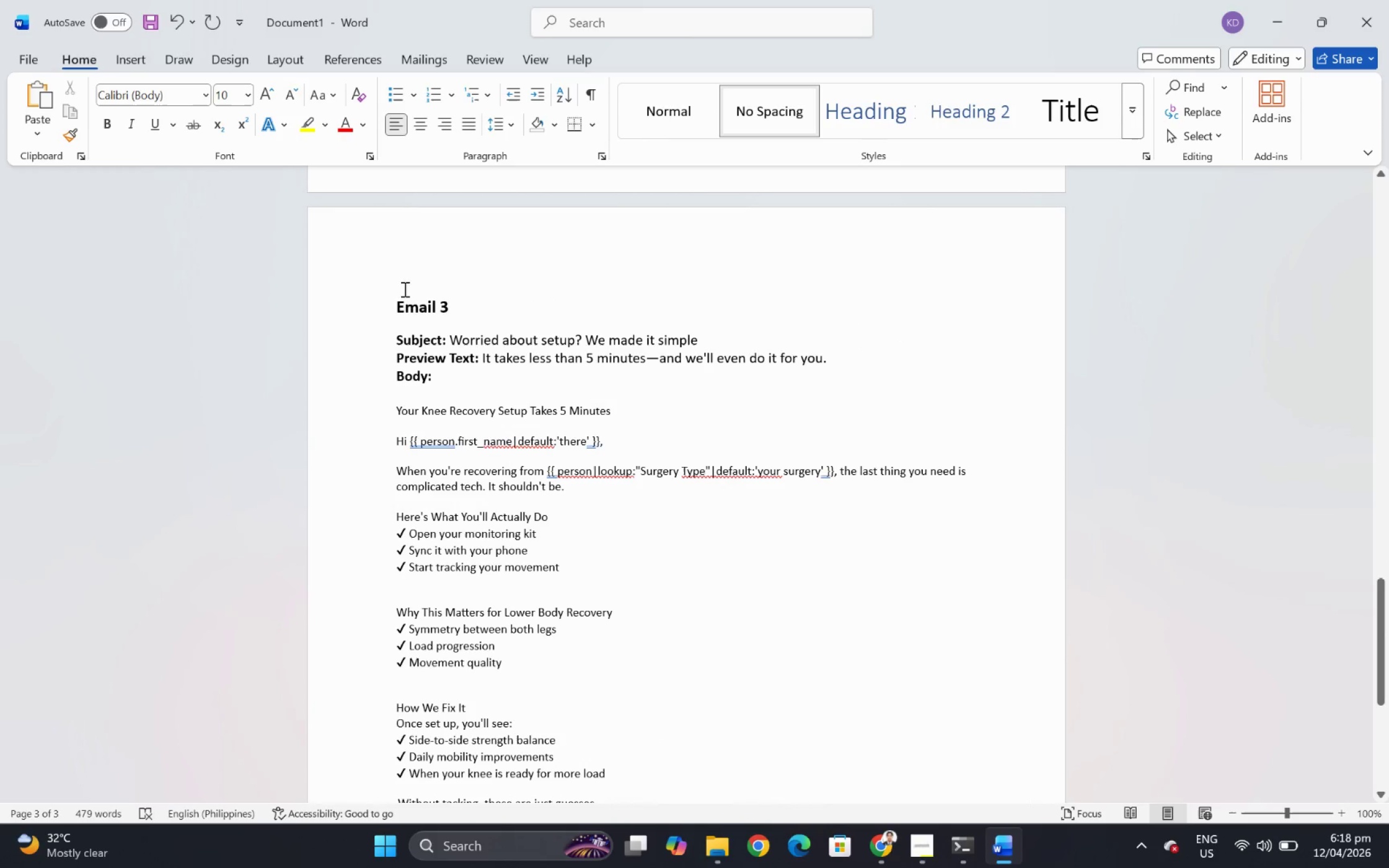 
left_click_drag(start_coordinate=[397, 302], to_coordinate=[628, 434])
 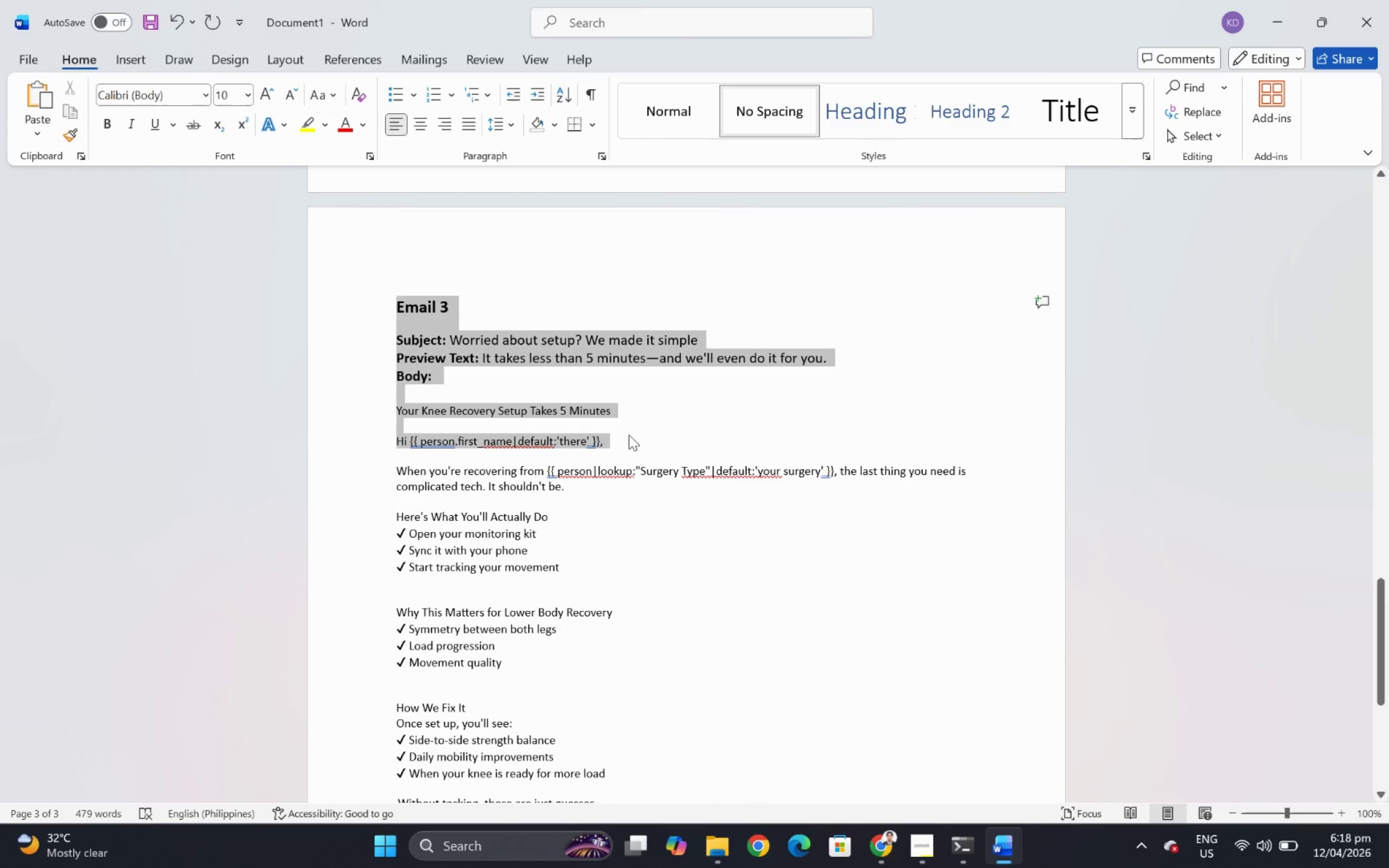 
key(Control+C)
 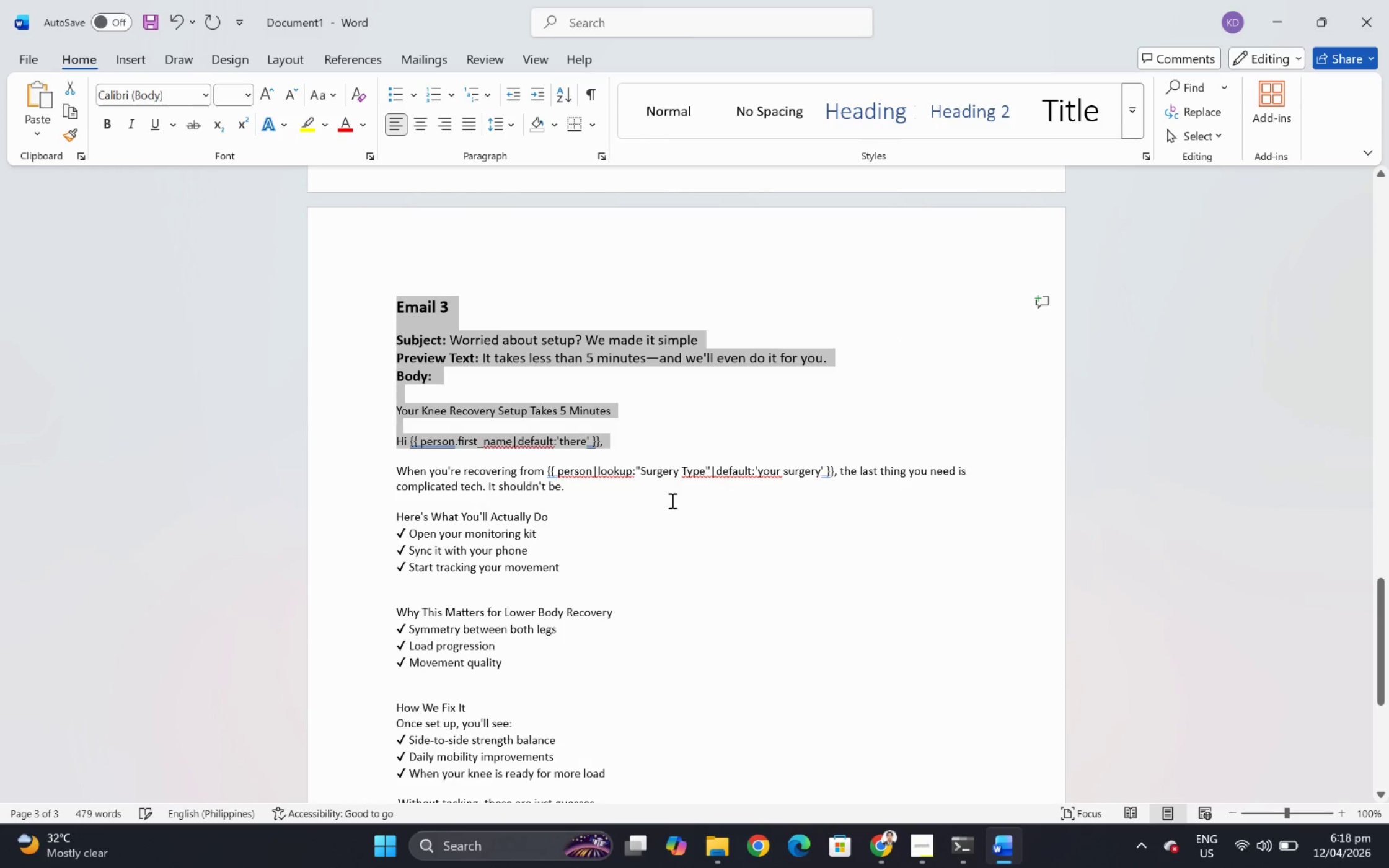 
left_click([566, 548])
 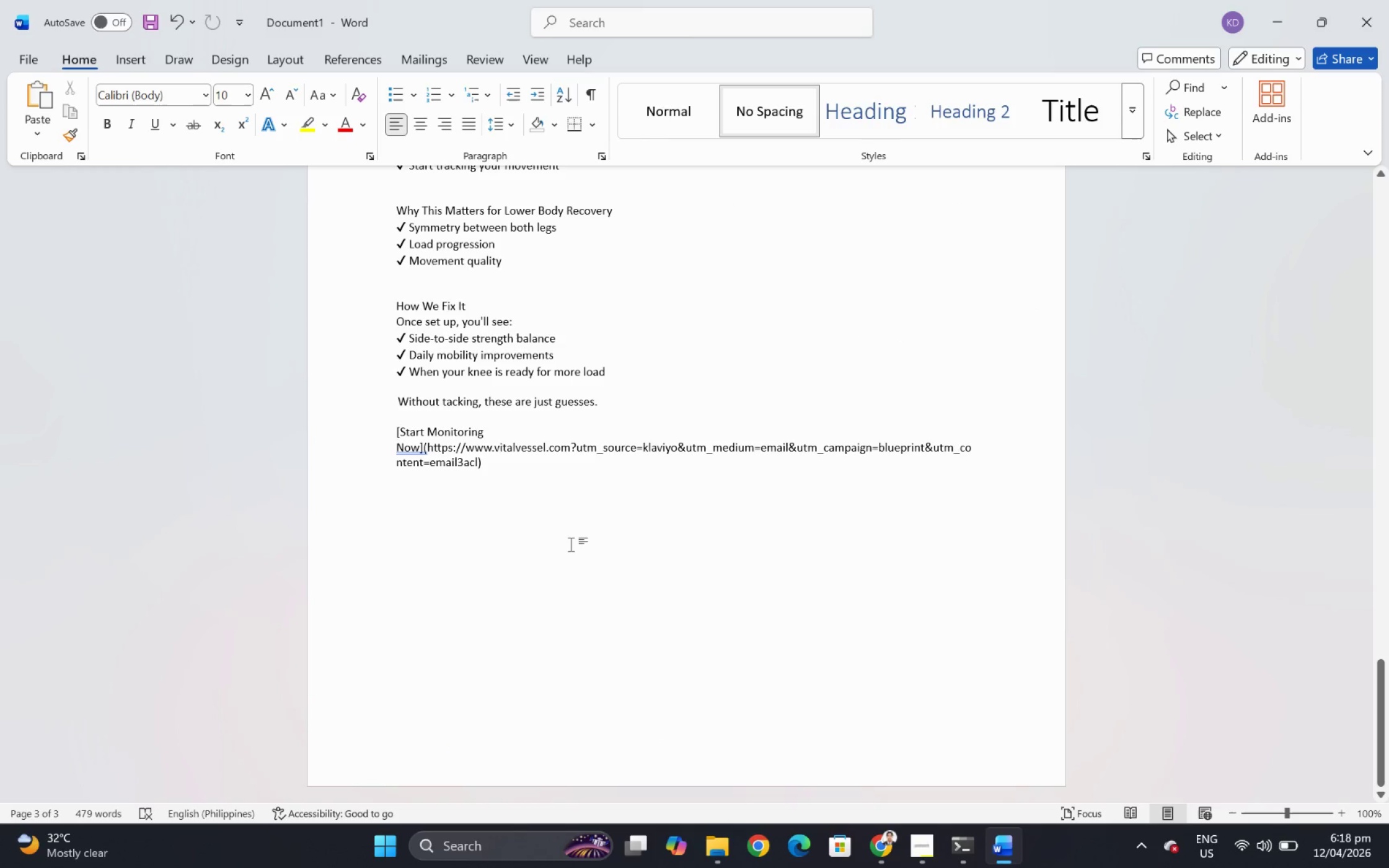 
scroll: coordinate [672, 516], scroll_direction: down, amount: 11.0
 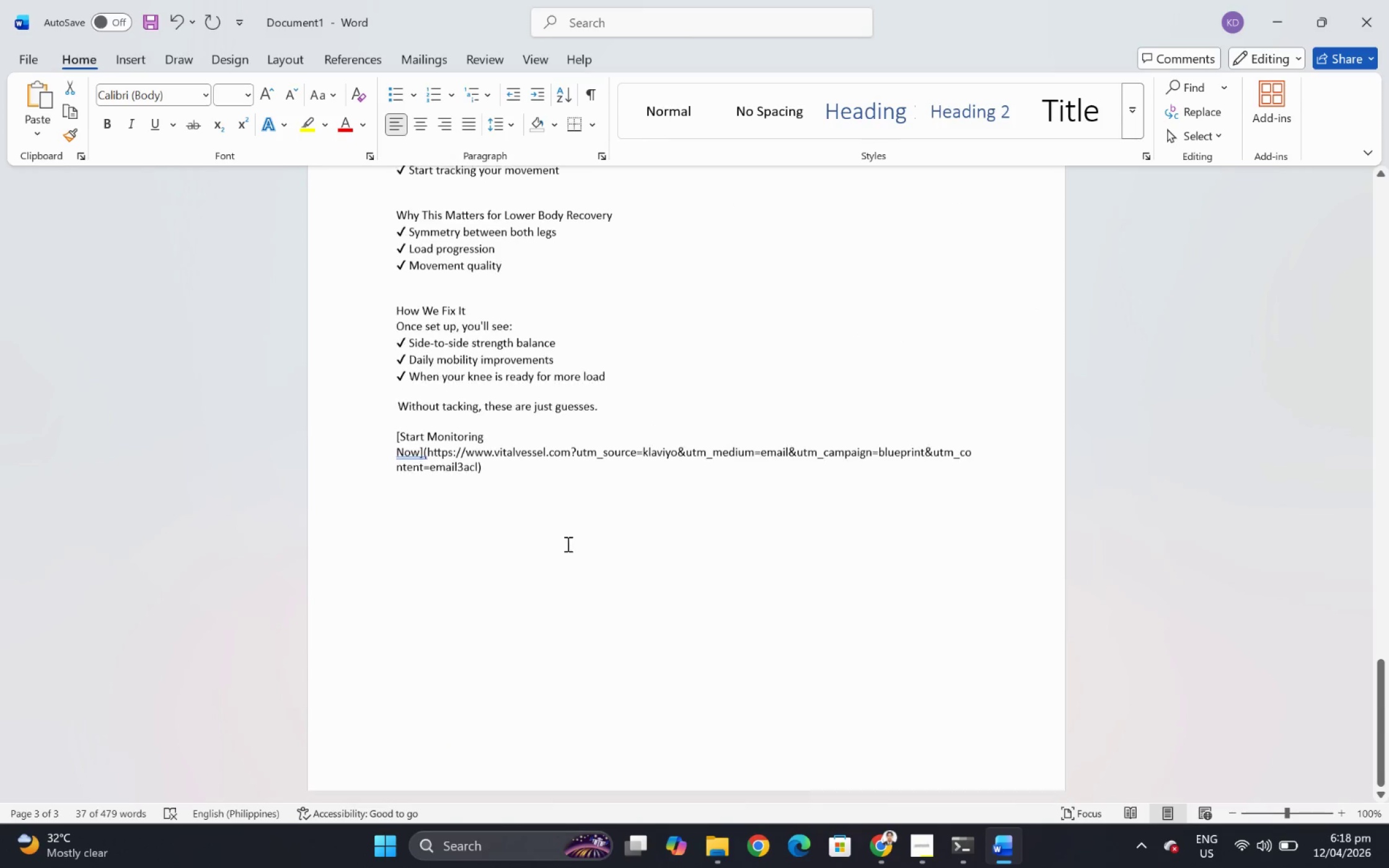 
key(Enter)
 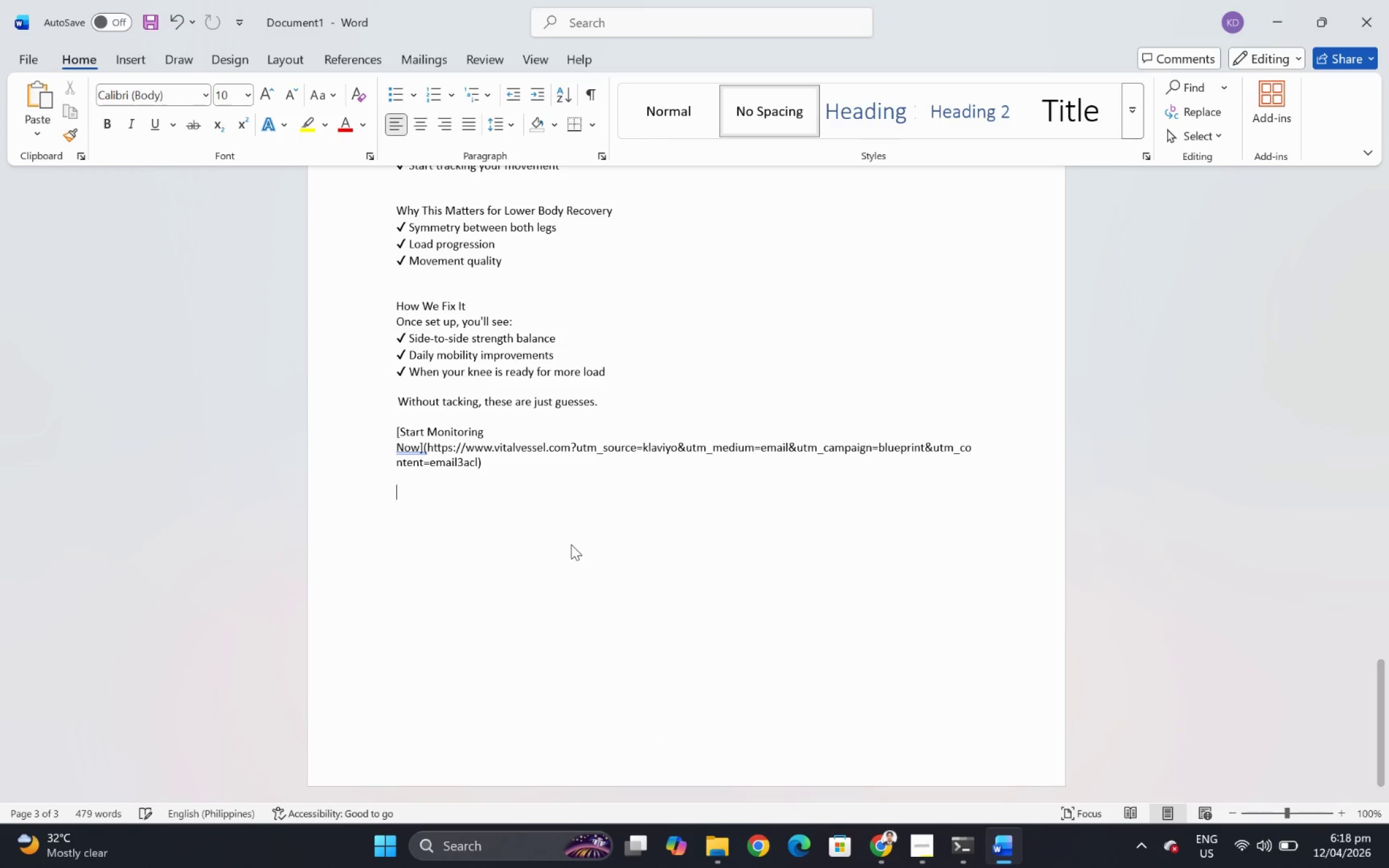 
key(Enter)
 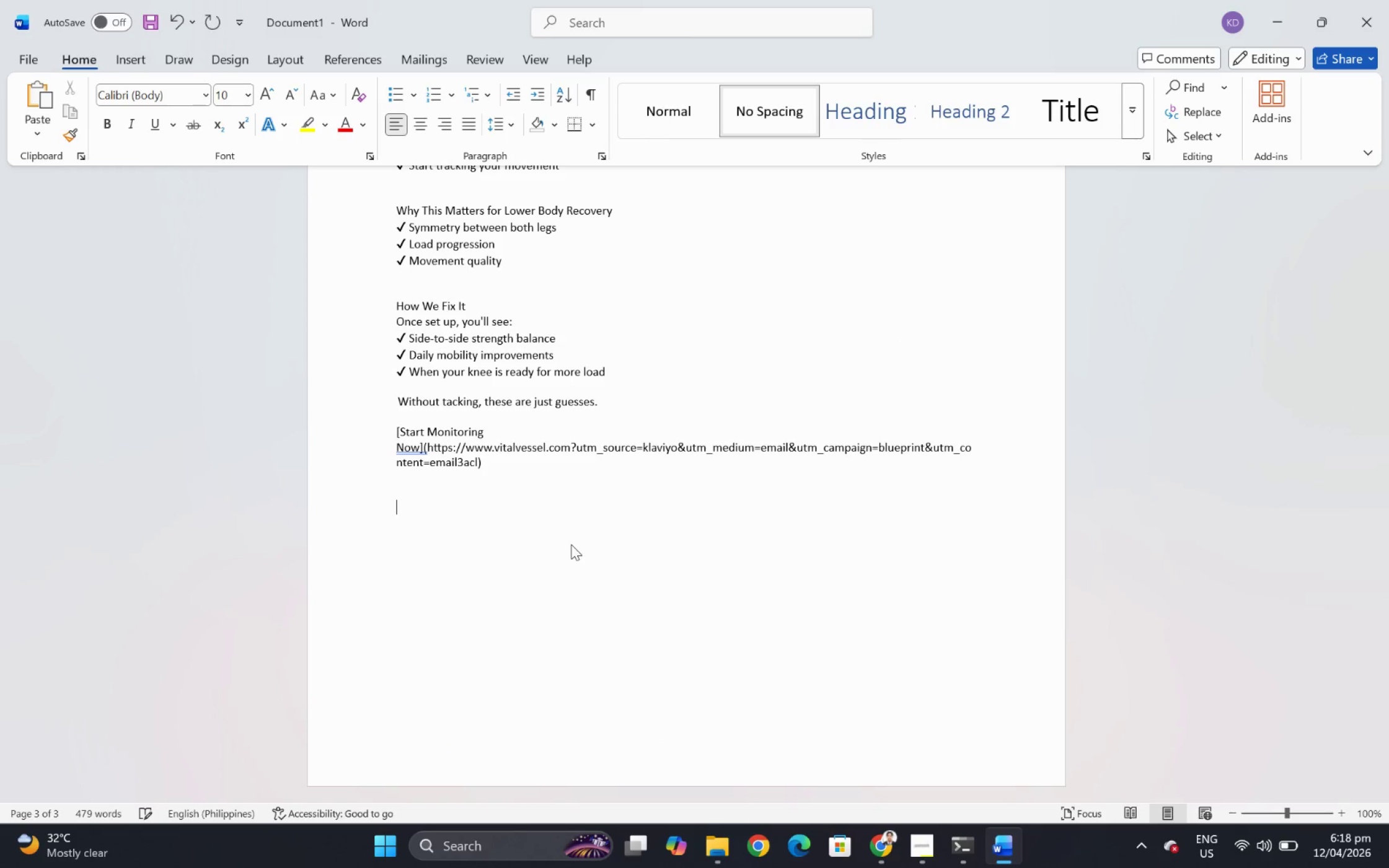 
key(Enter)
 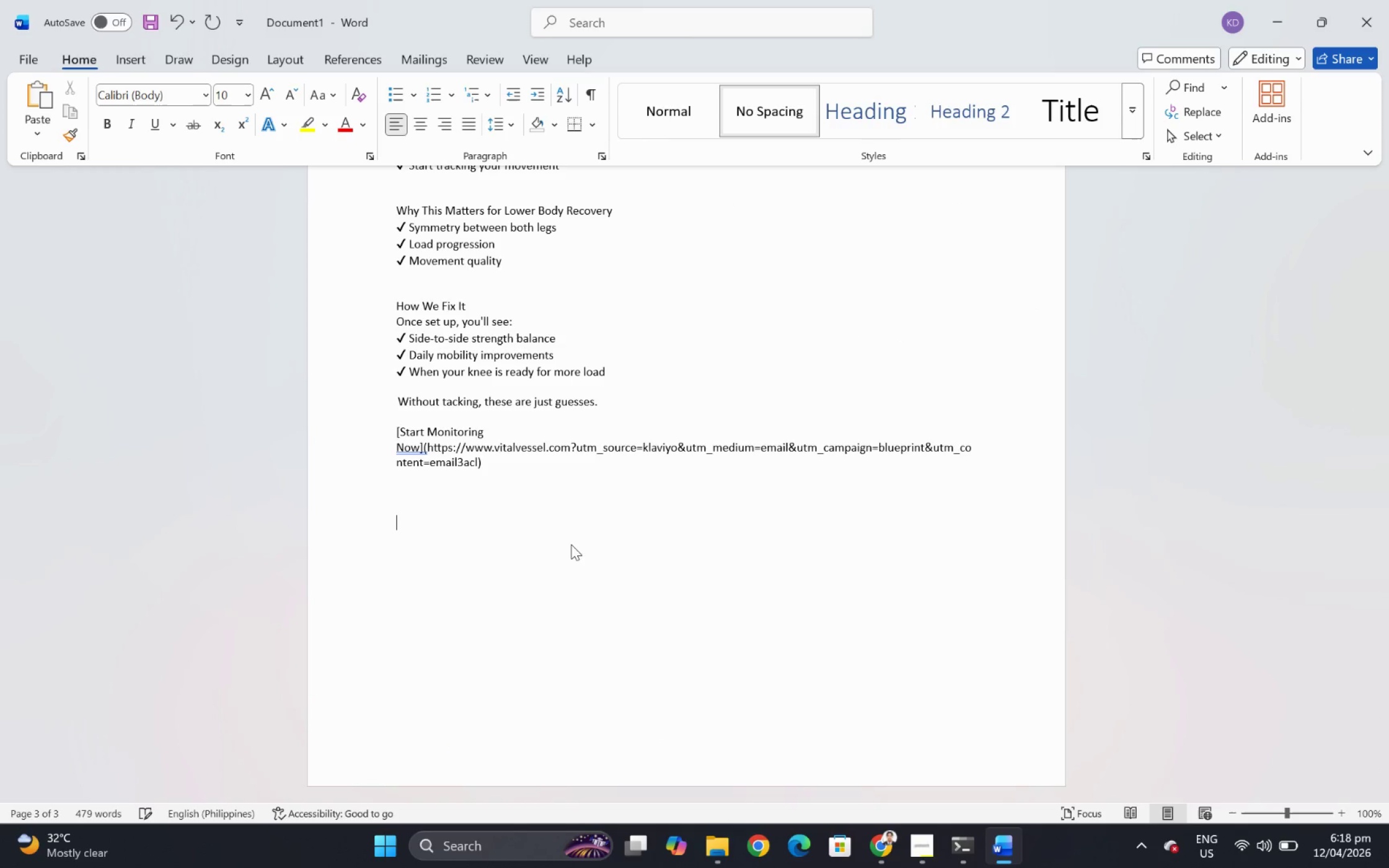 
key(Enter)
 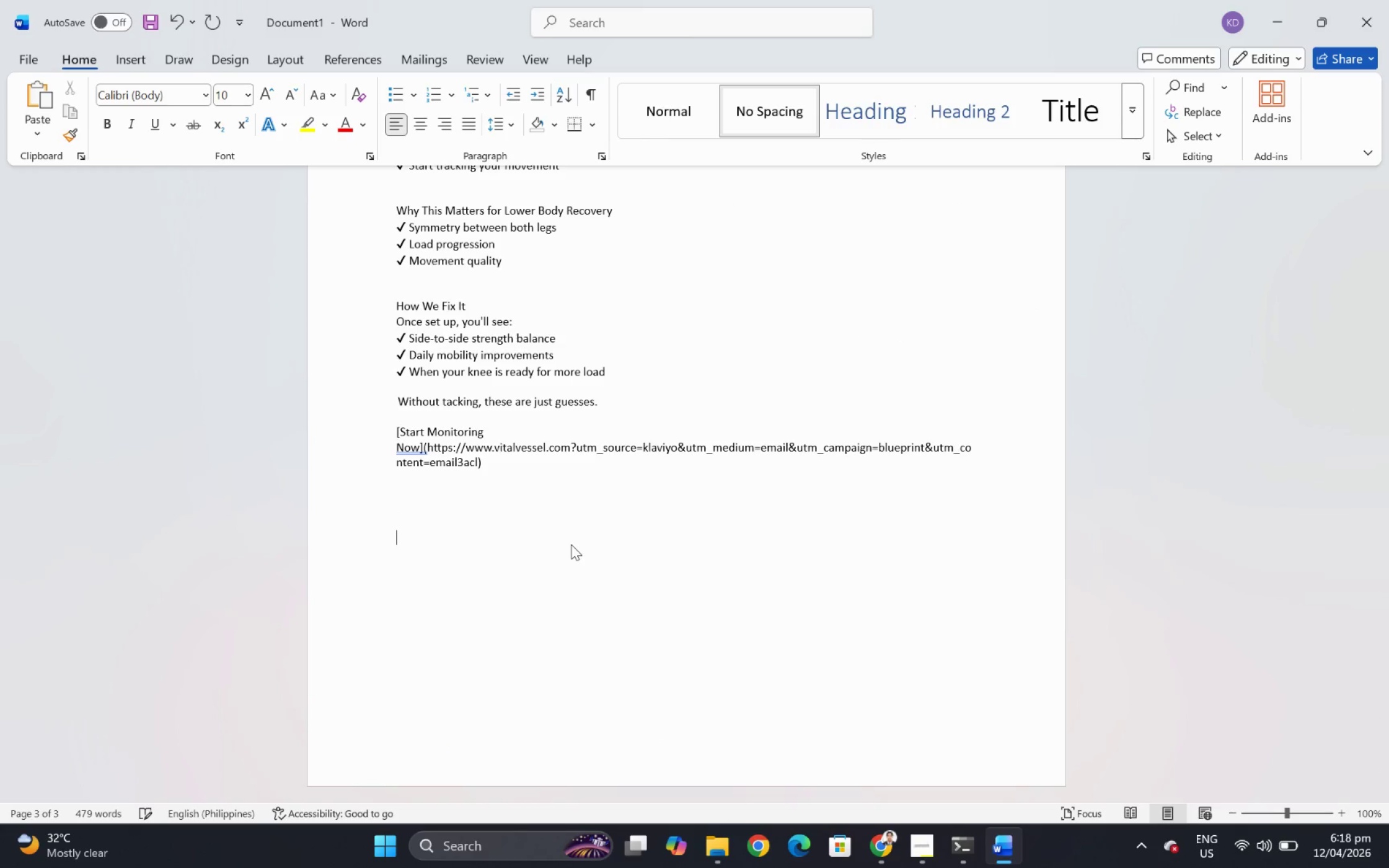 
key(Control+ControlLeft)
 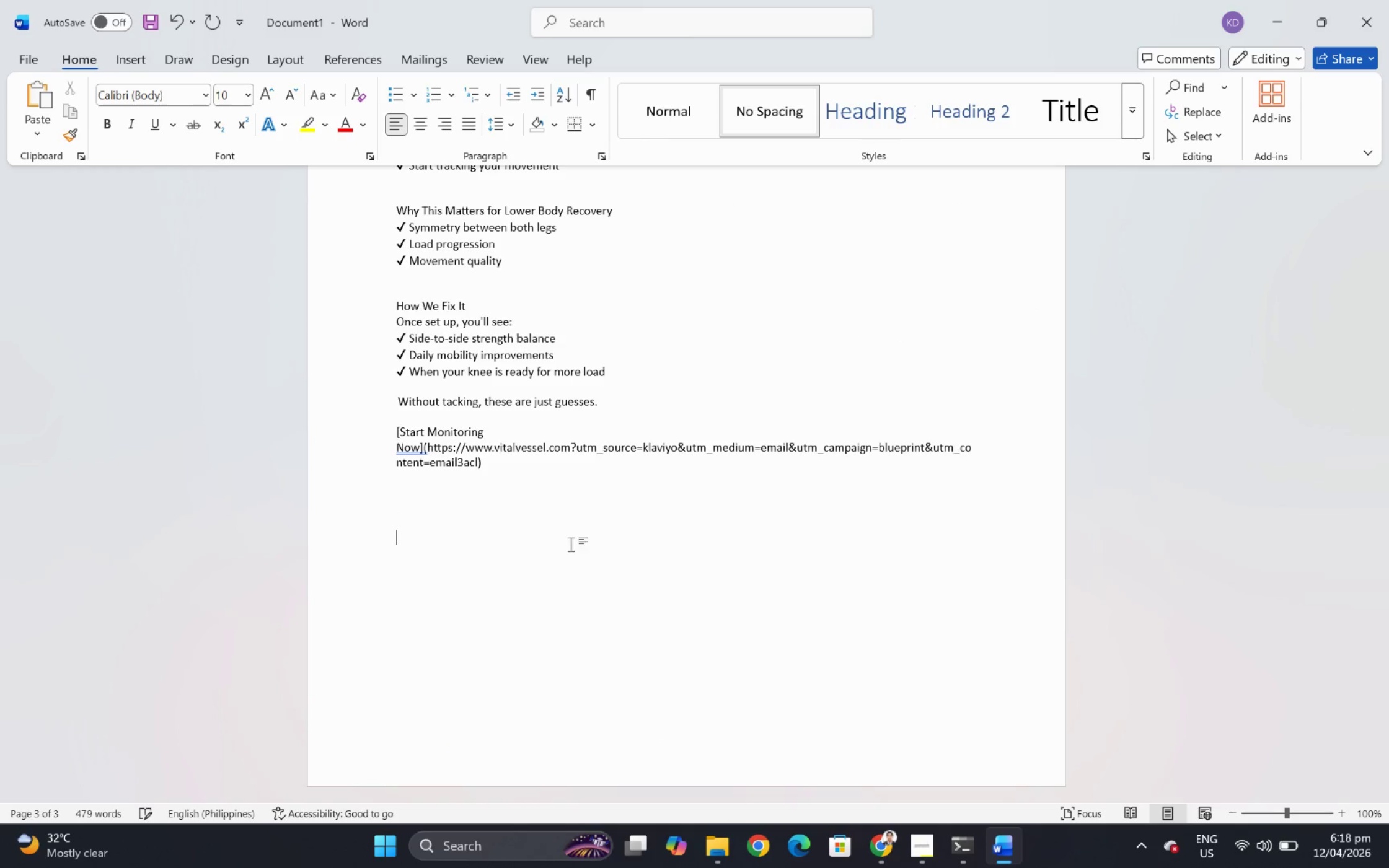 
key(Control+V)
 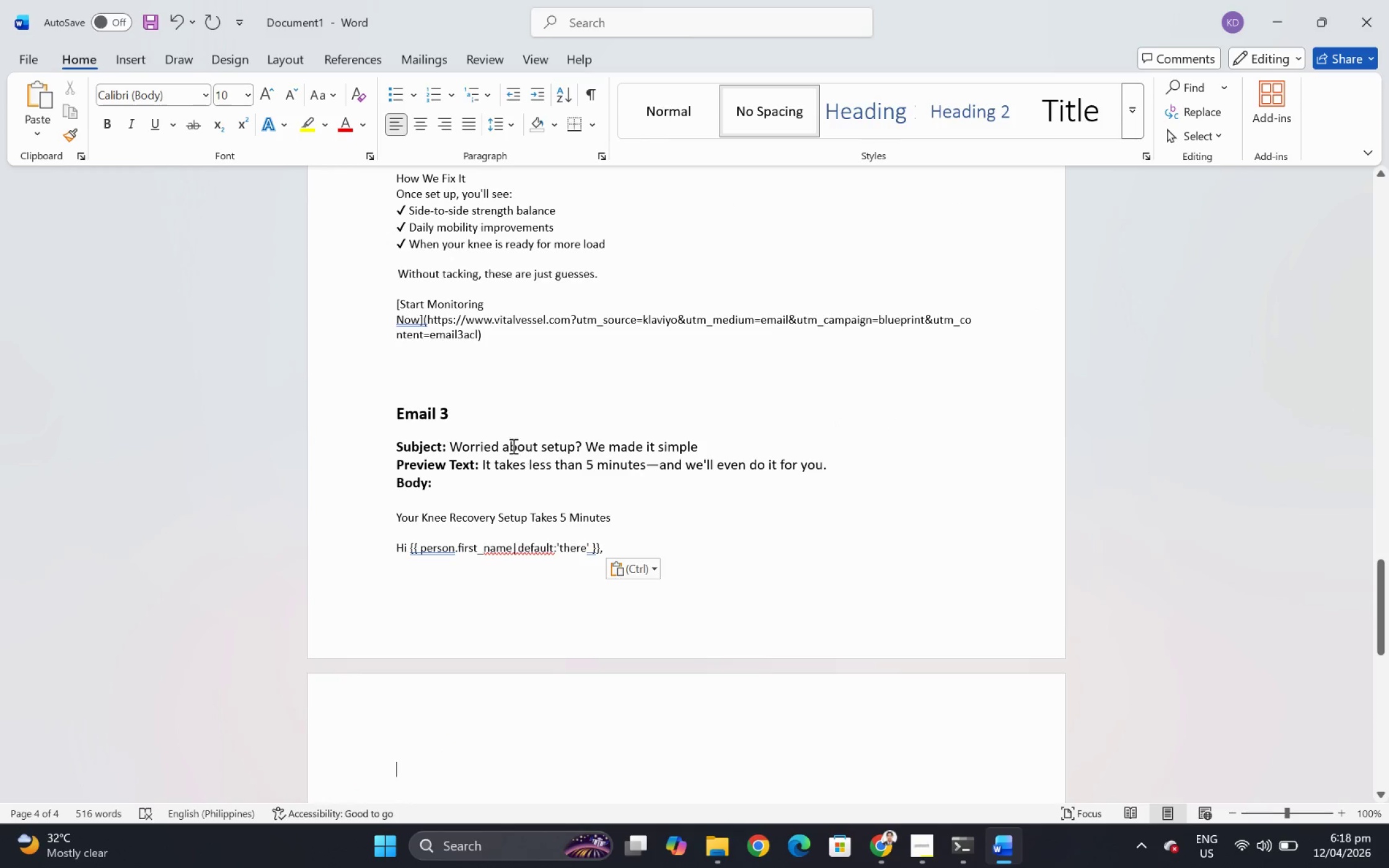 
left_click([448, 413])
 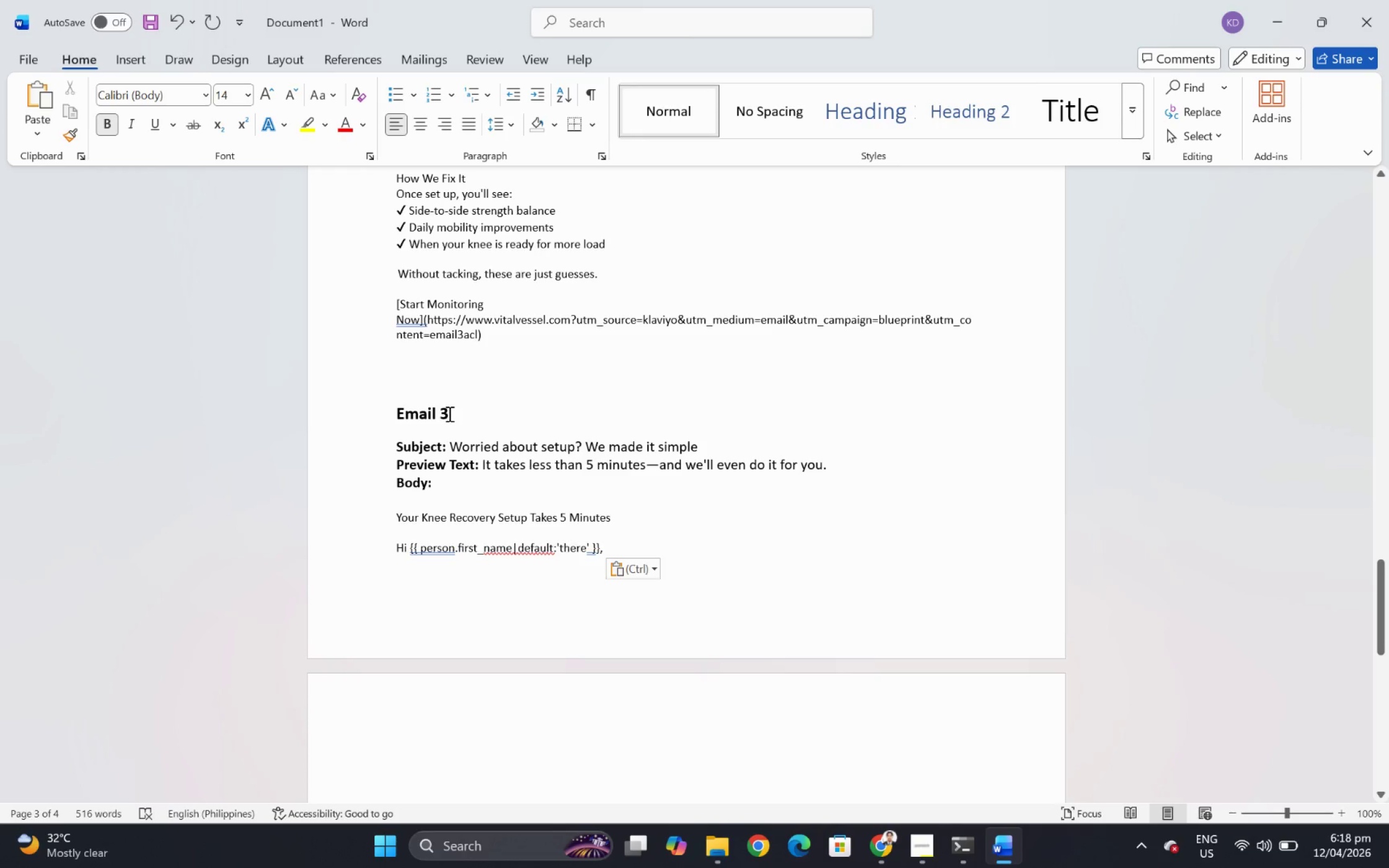 
key(Control+Backspace)
 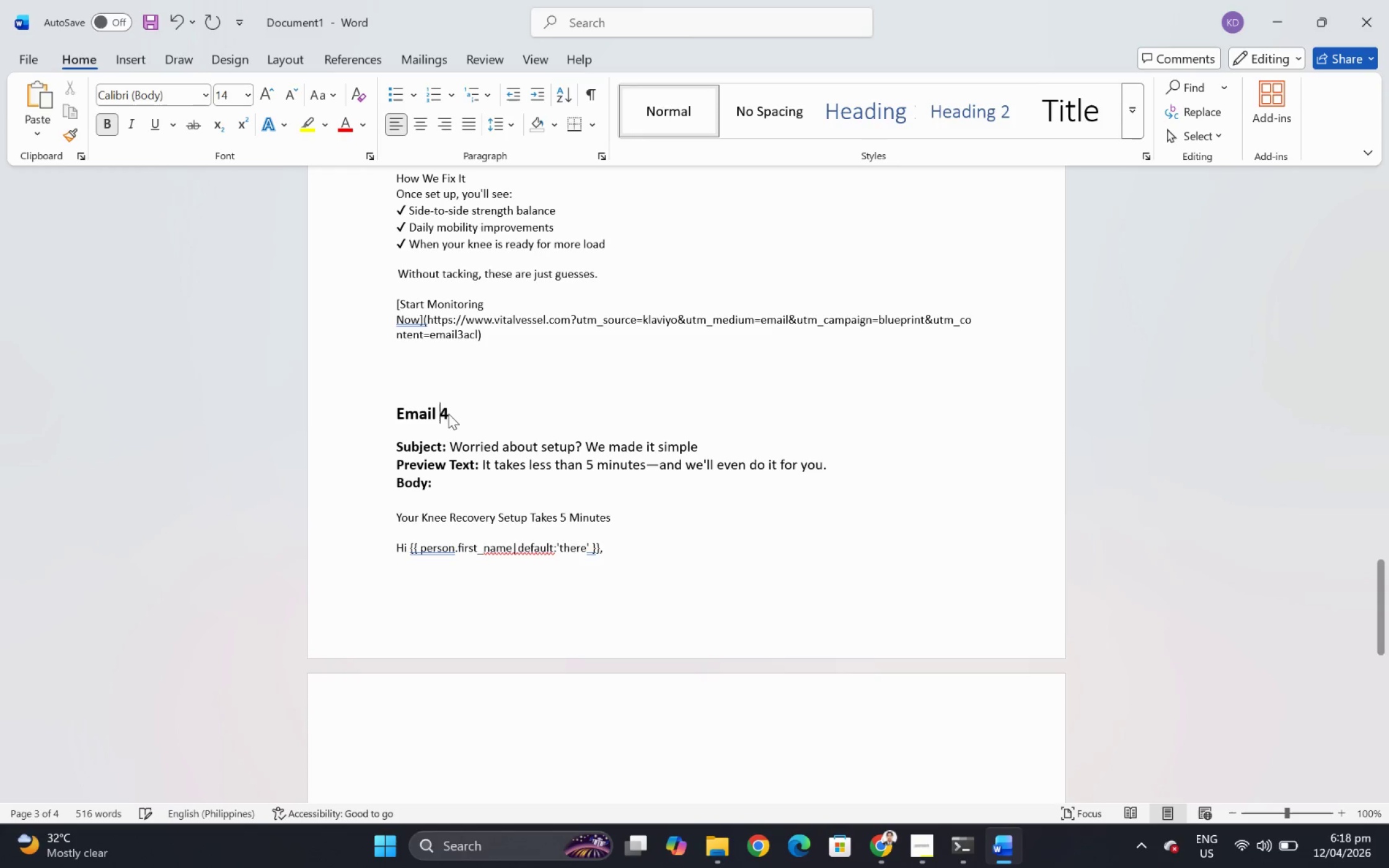 
key(Control+4)
 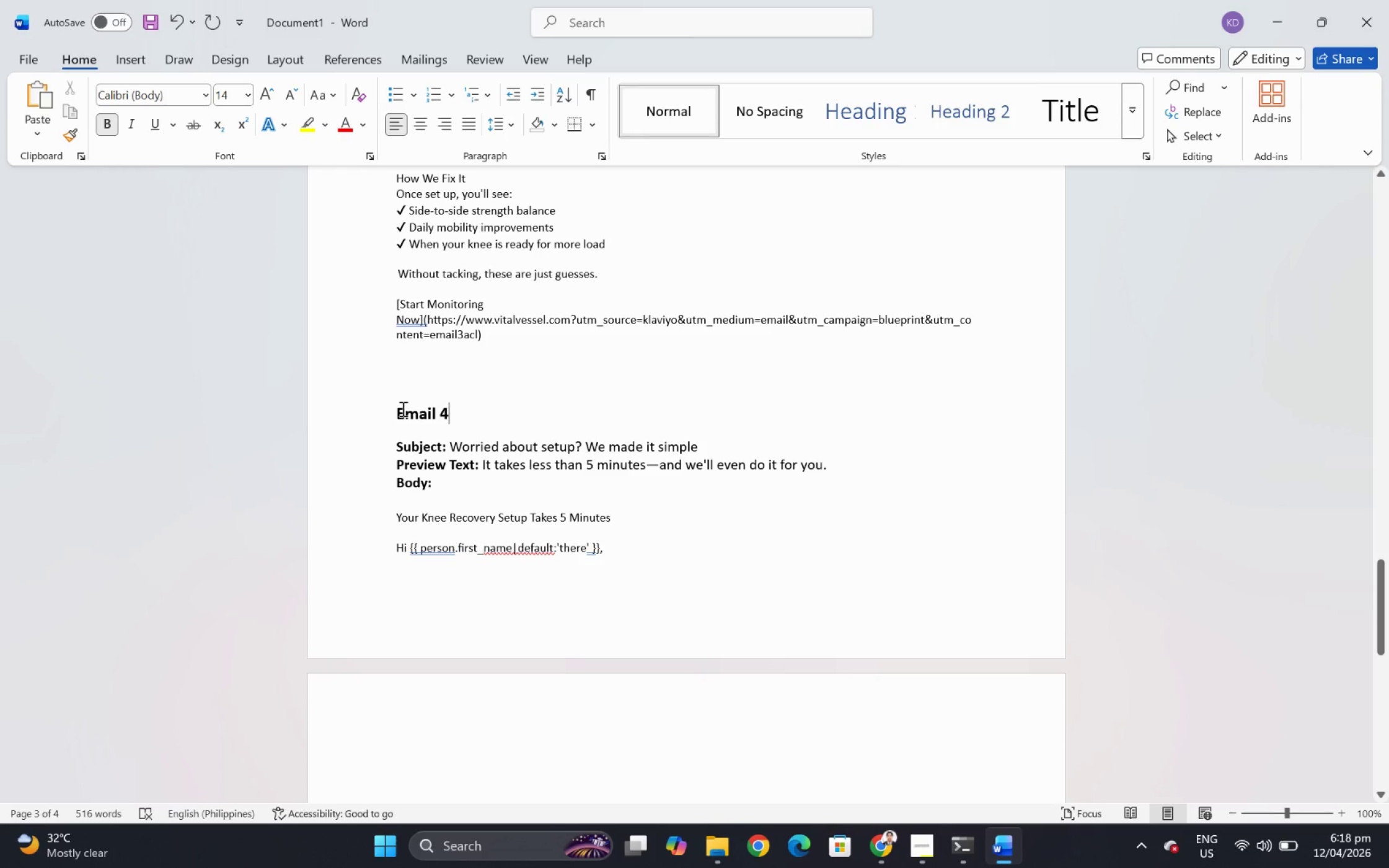 
left_click([397, 409])
 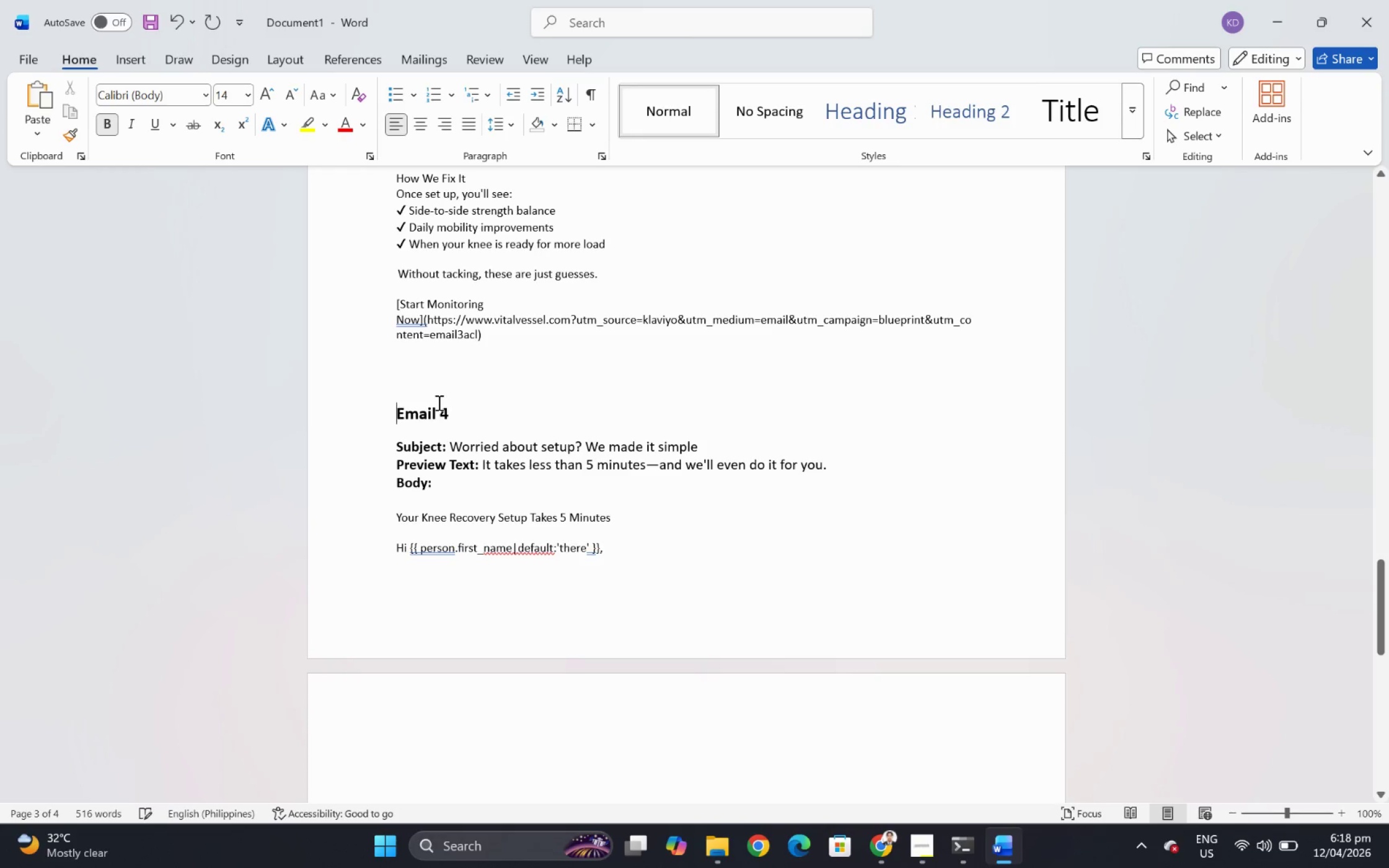 
key(Control+Enter)
 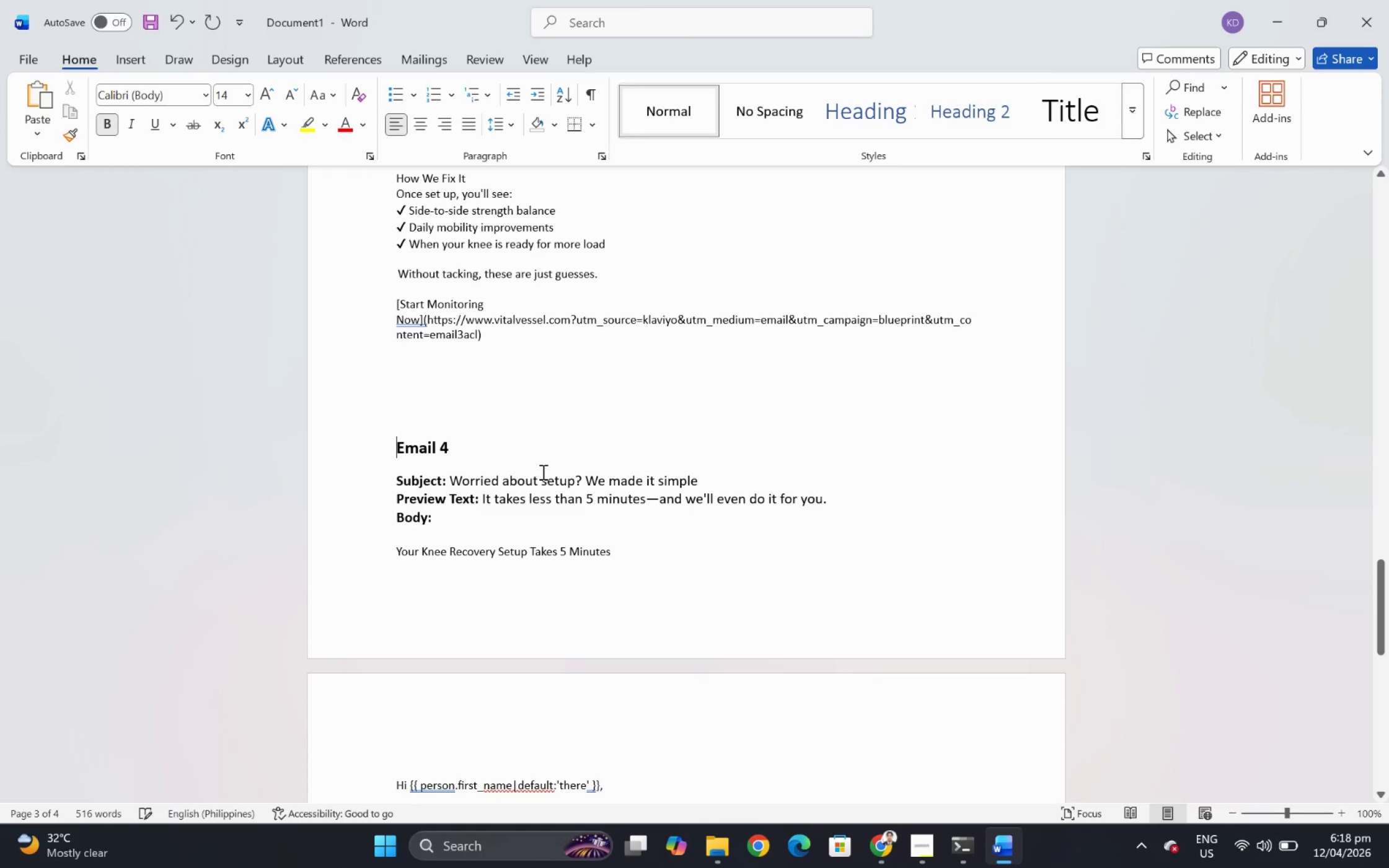 
key(Control+Enter)
 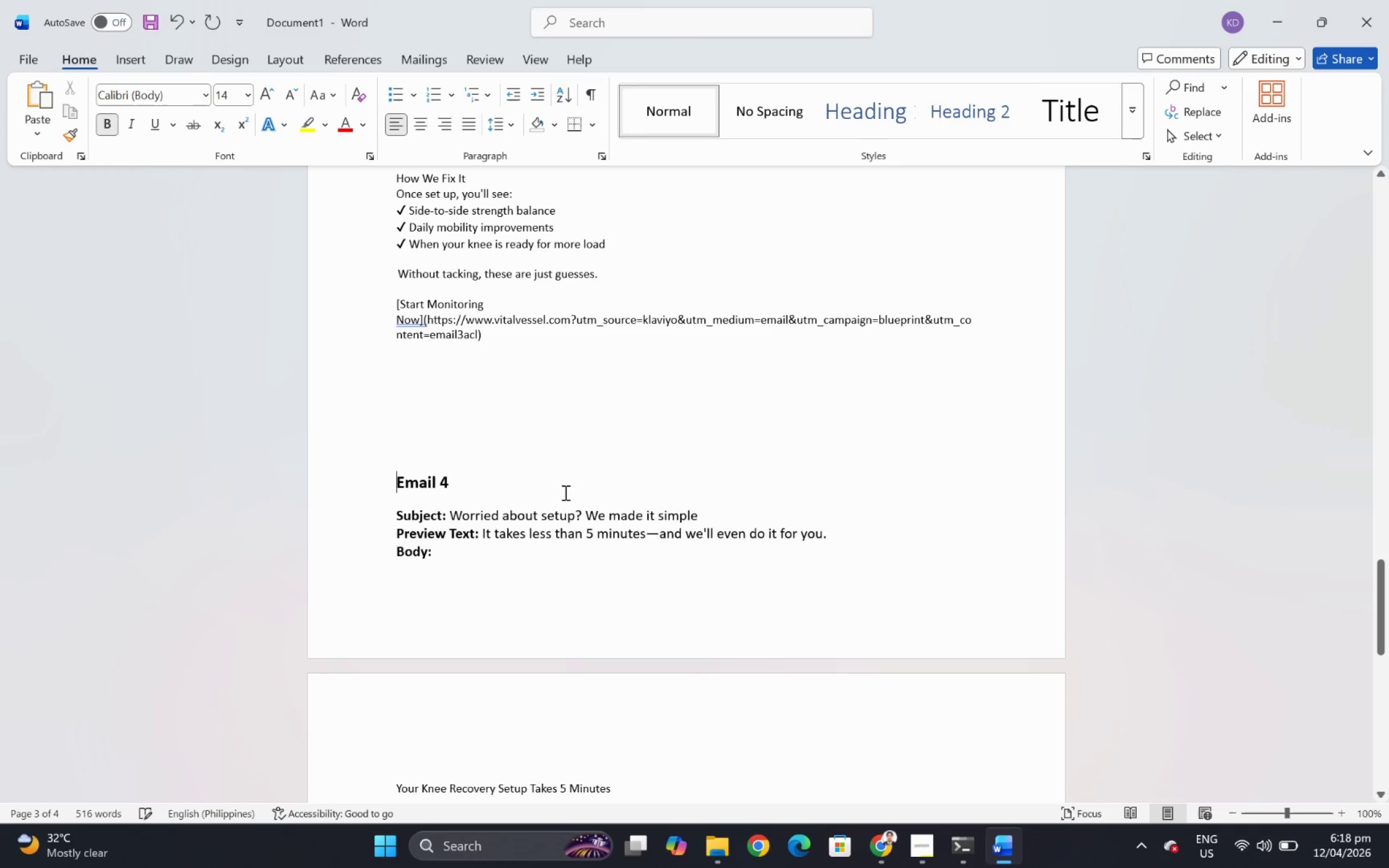 
key(Control+Enter)
 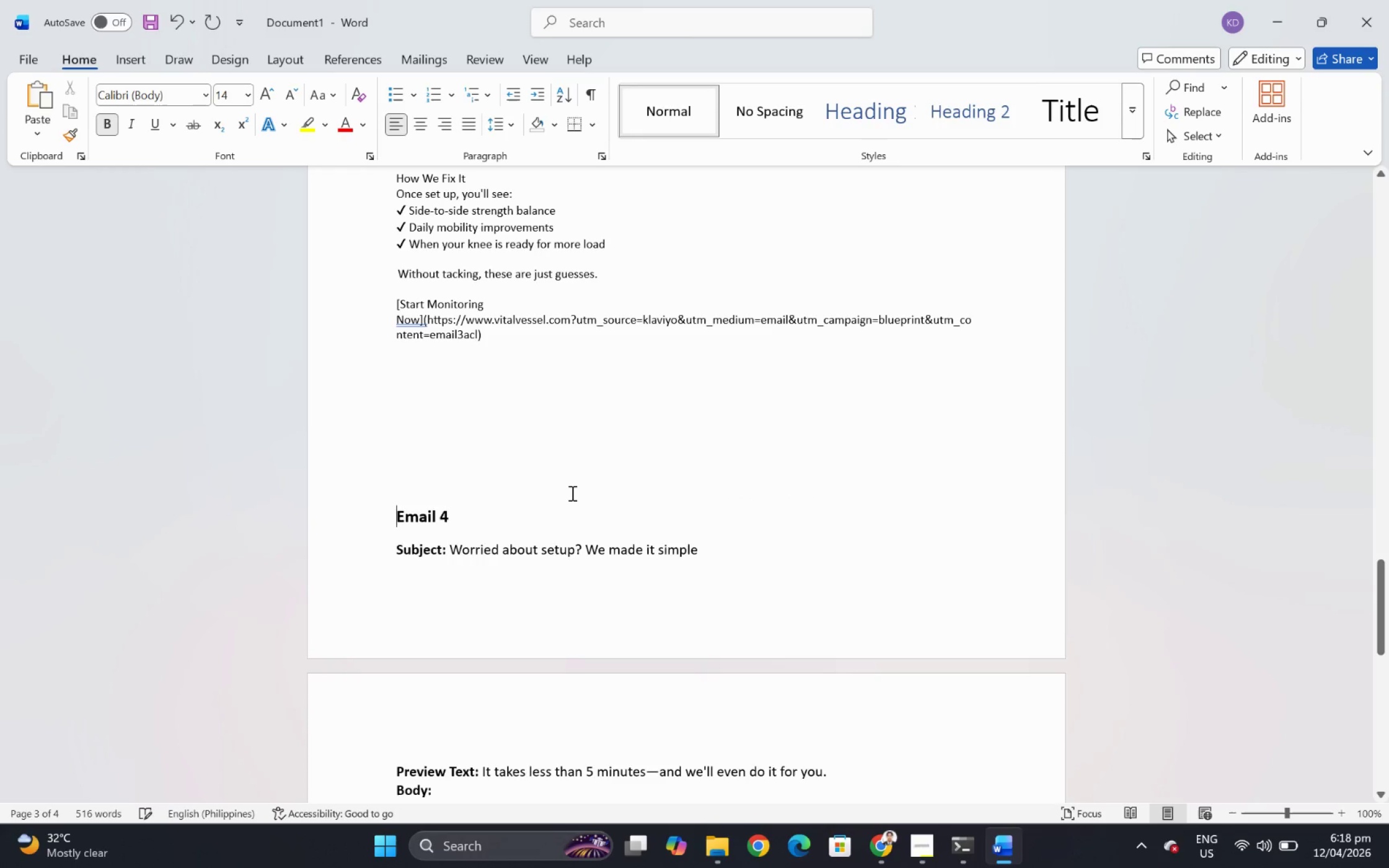 
key(Control+Enter)
 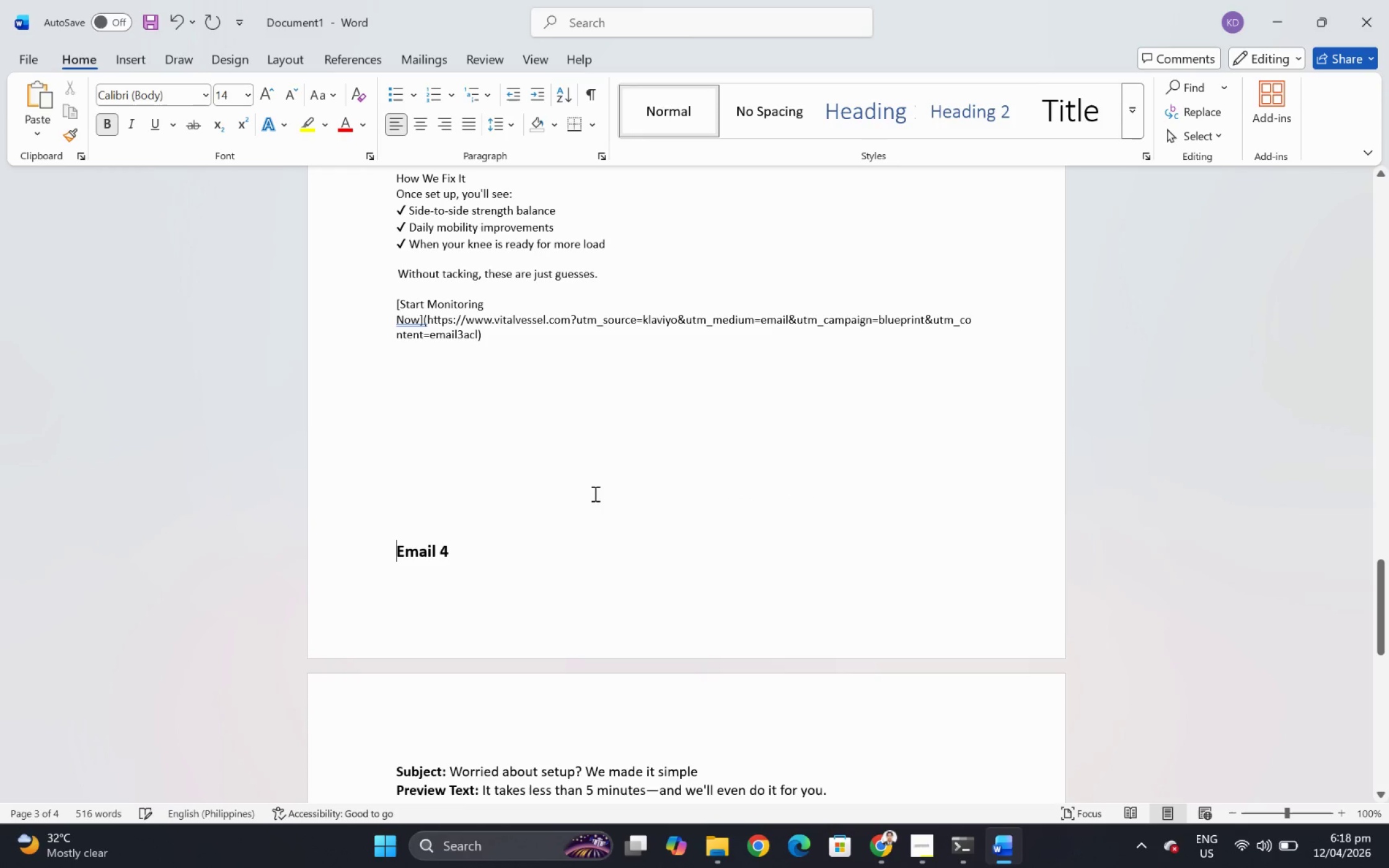 
key(Control+Enter)
 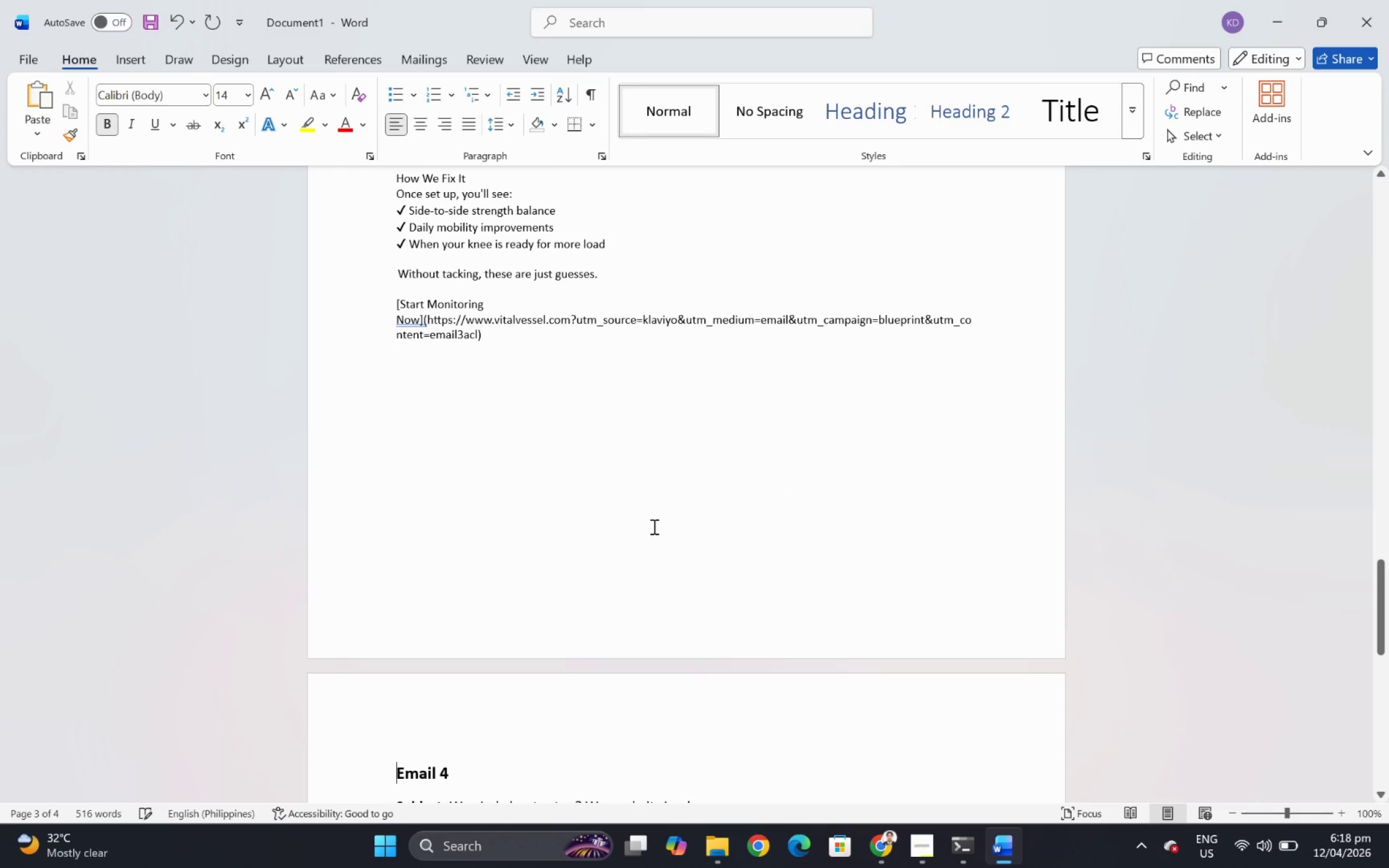 
scroll: coordinate [655, 524], scroll_direction: down, amount: 4.0
 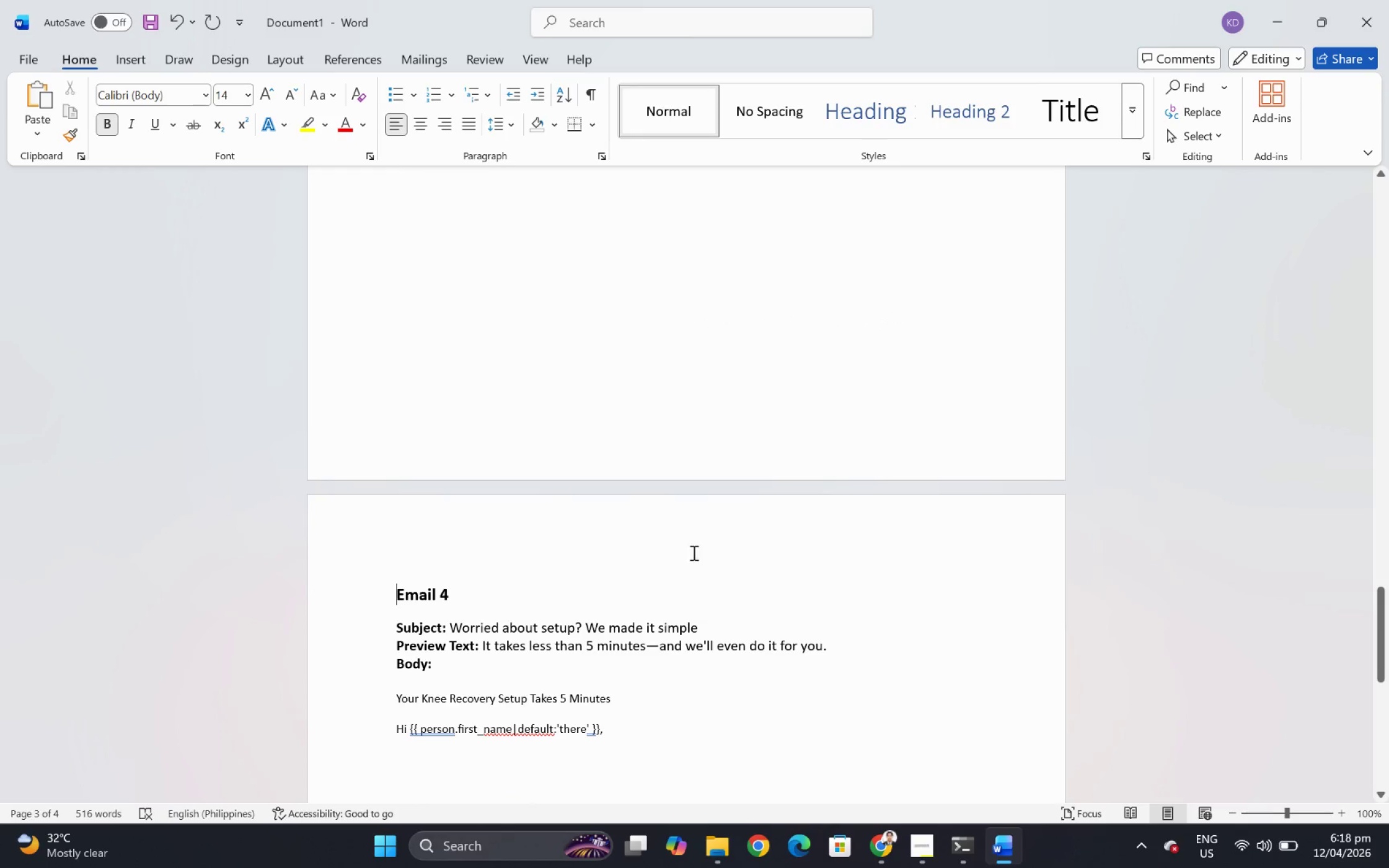 
key(Alt+Control+AltLeft)
 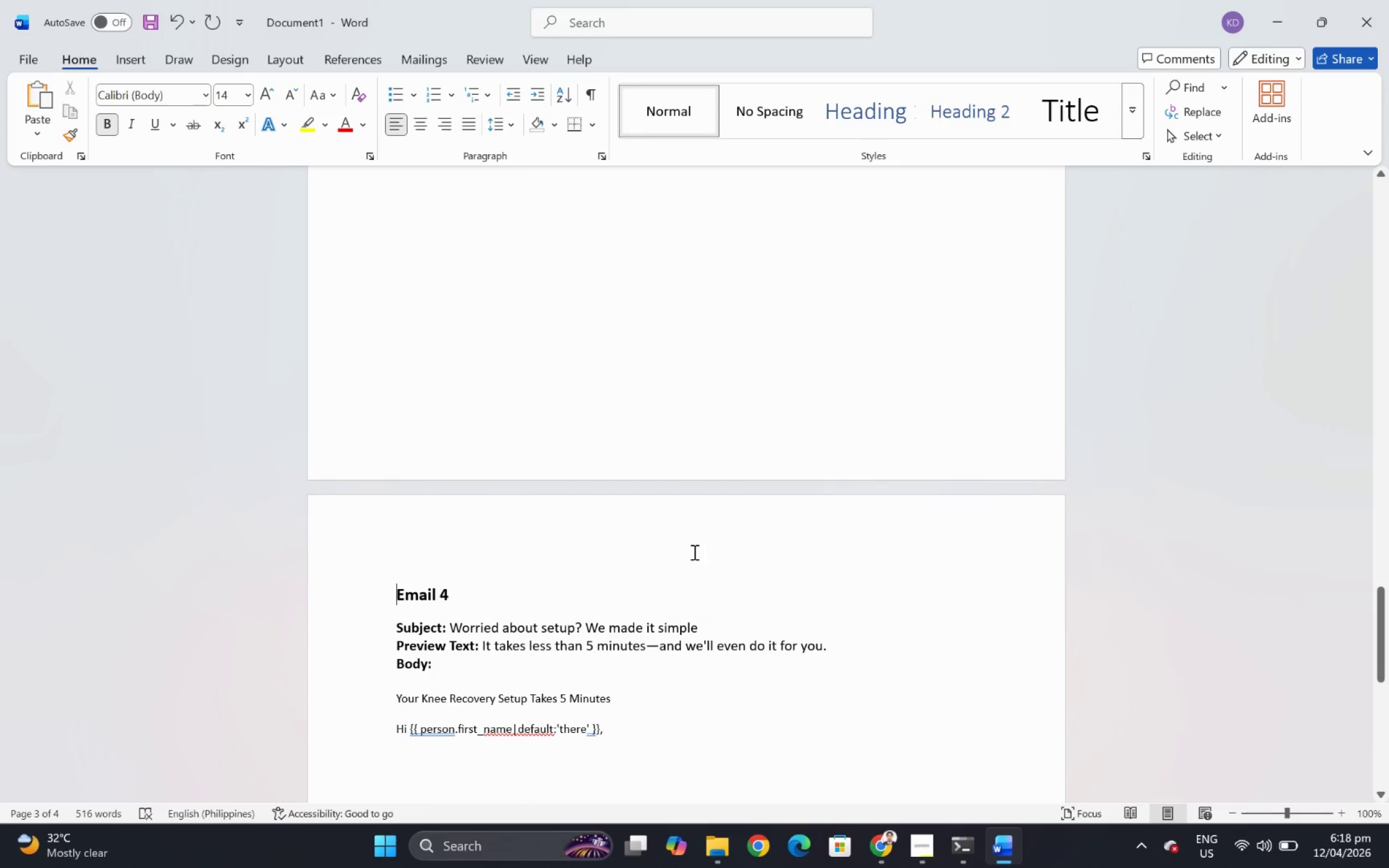 
key(Alt+Control+Tab)
 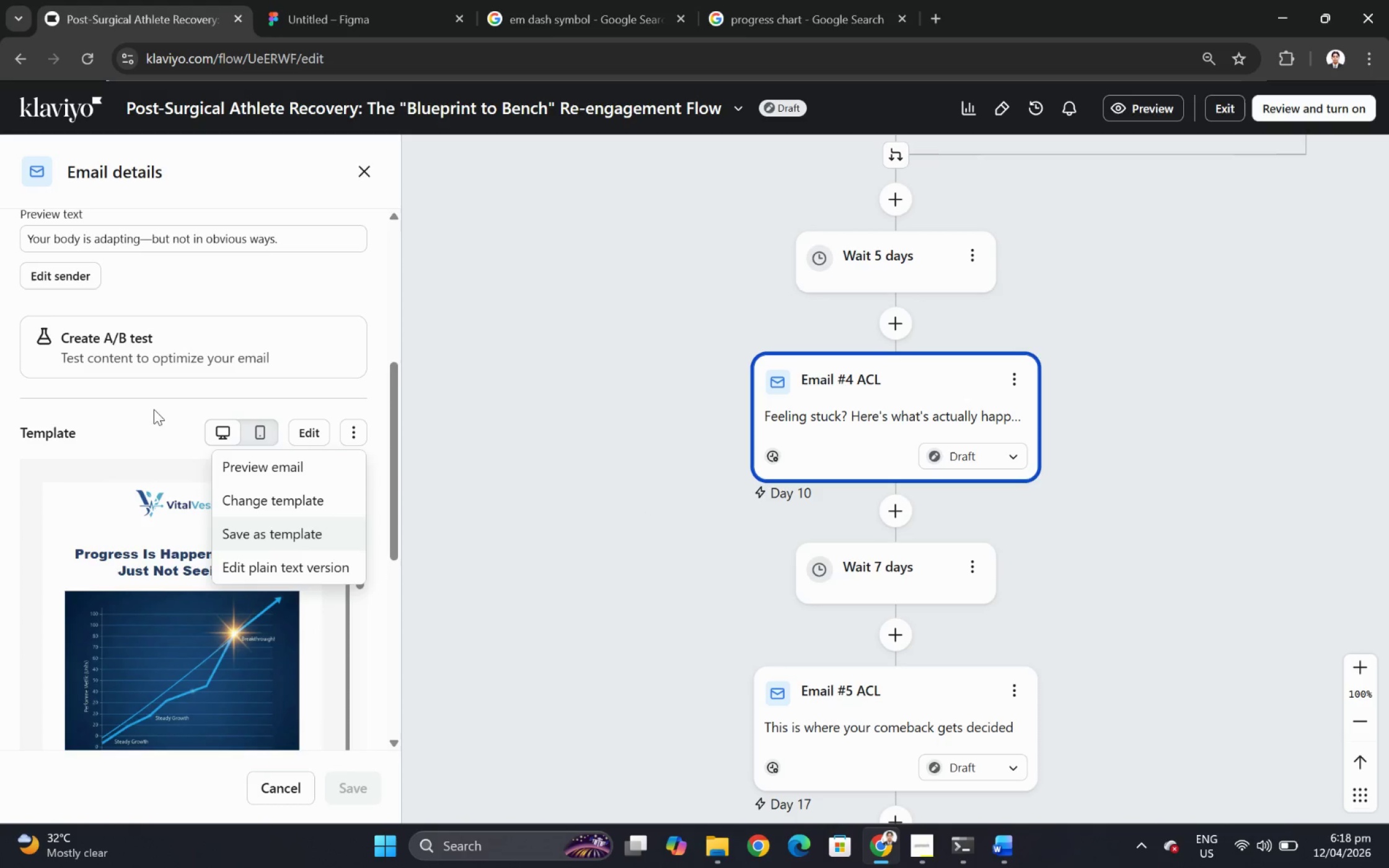 
left_click([153, 407])
 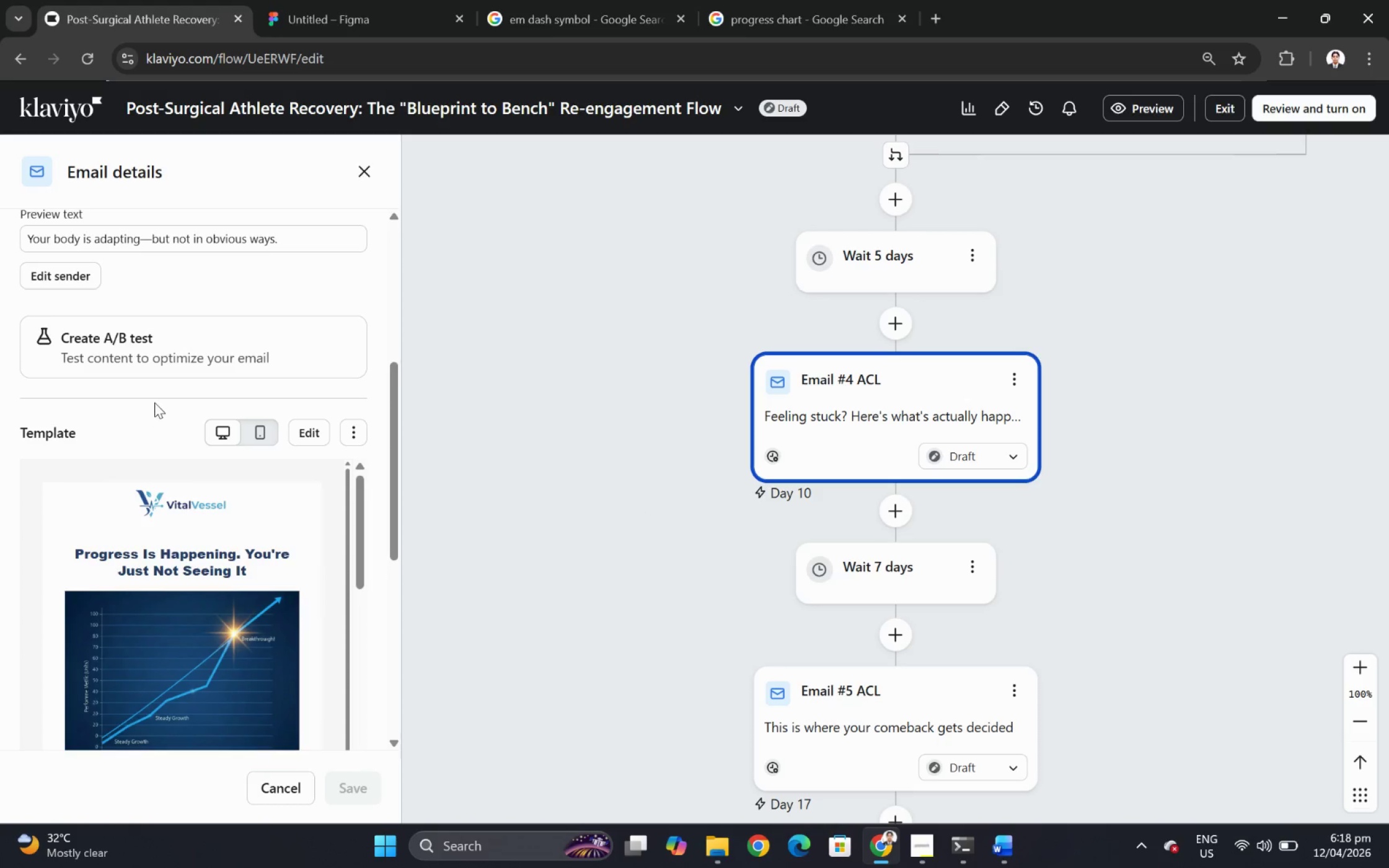 
scroll: coordinate [155, 402], scroll_direction: up, amount: 3.0
 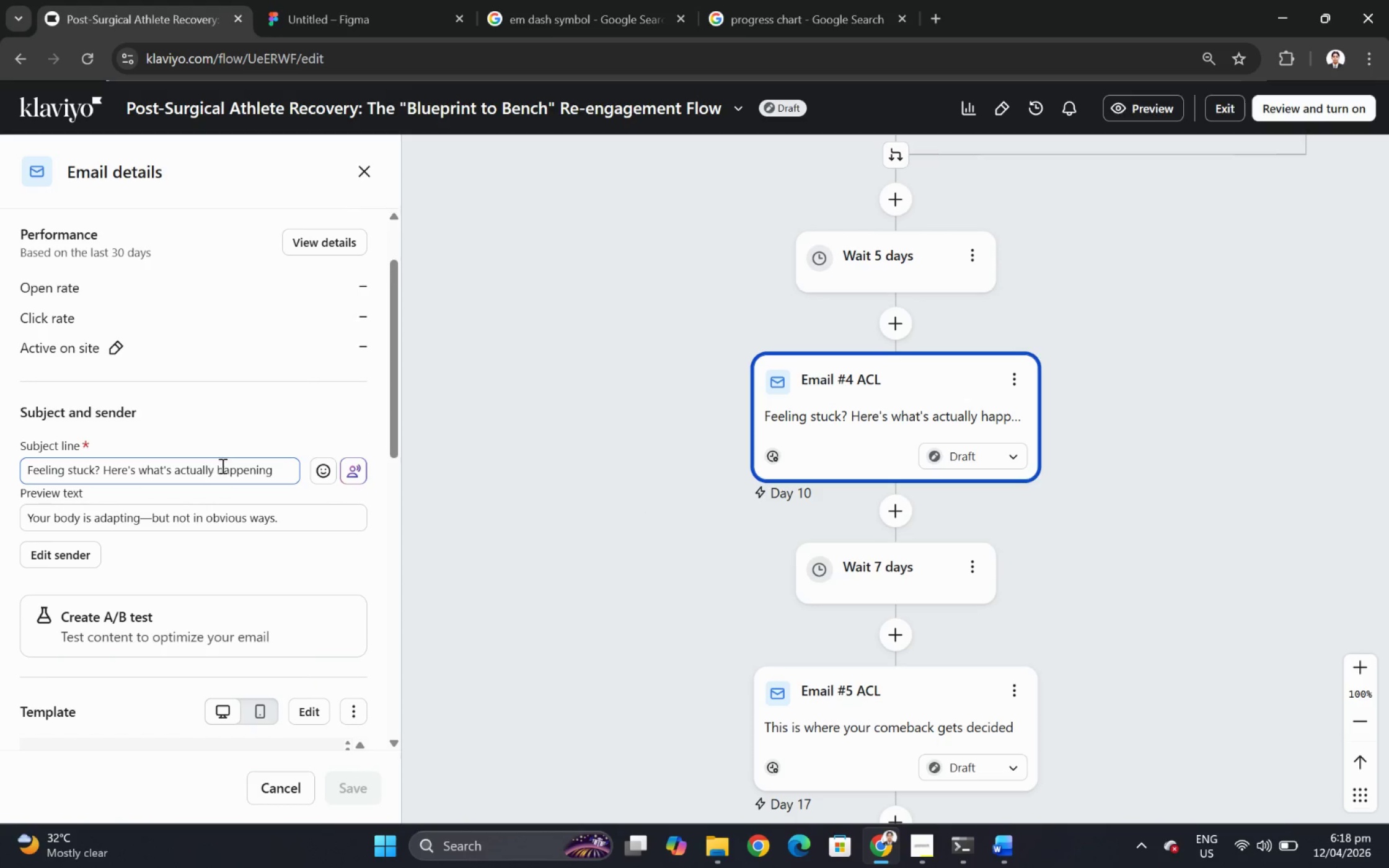 
double_click([223, 468])
 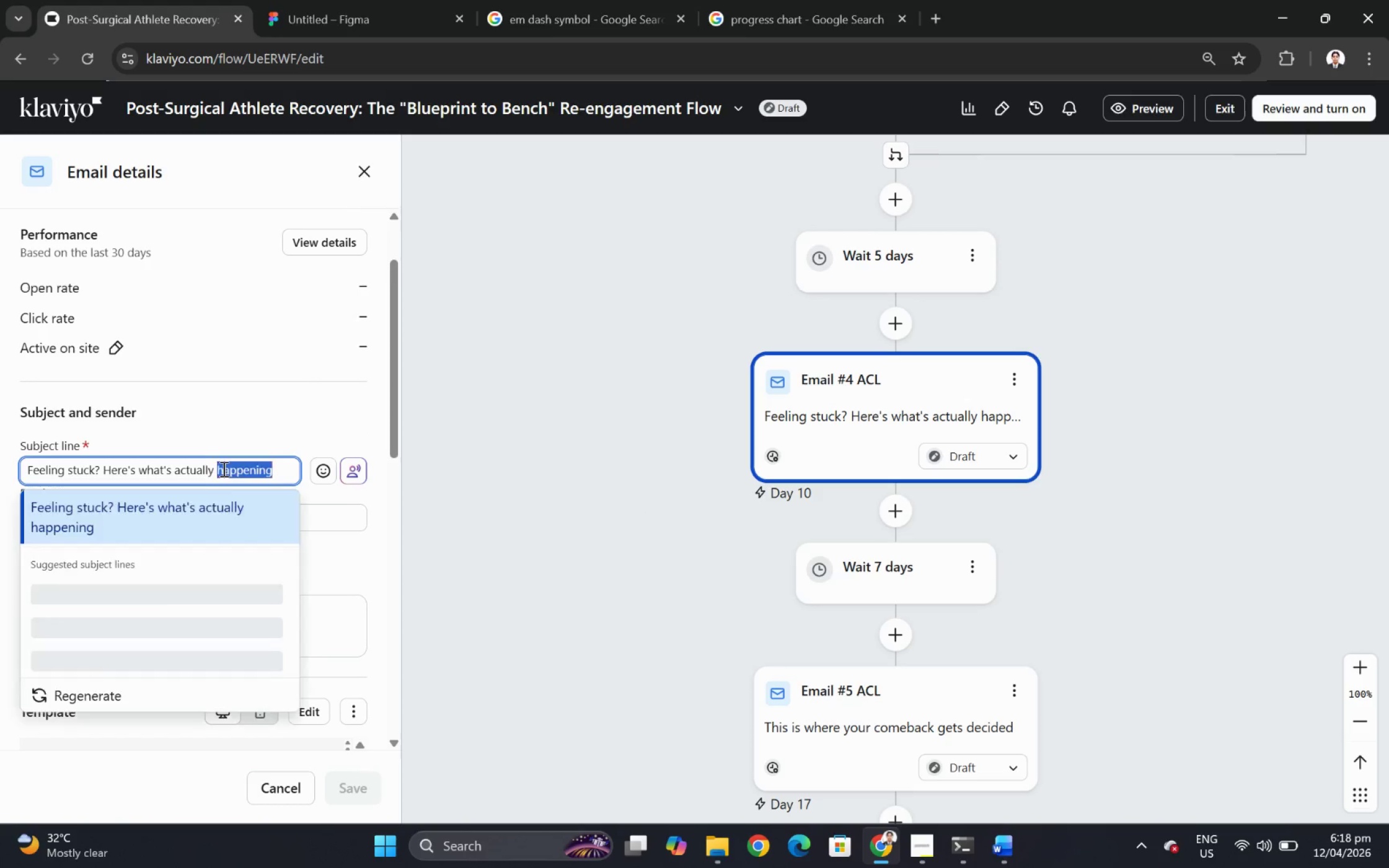 
triple_click([223, 468])
 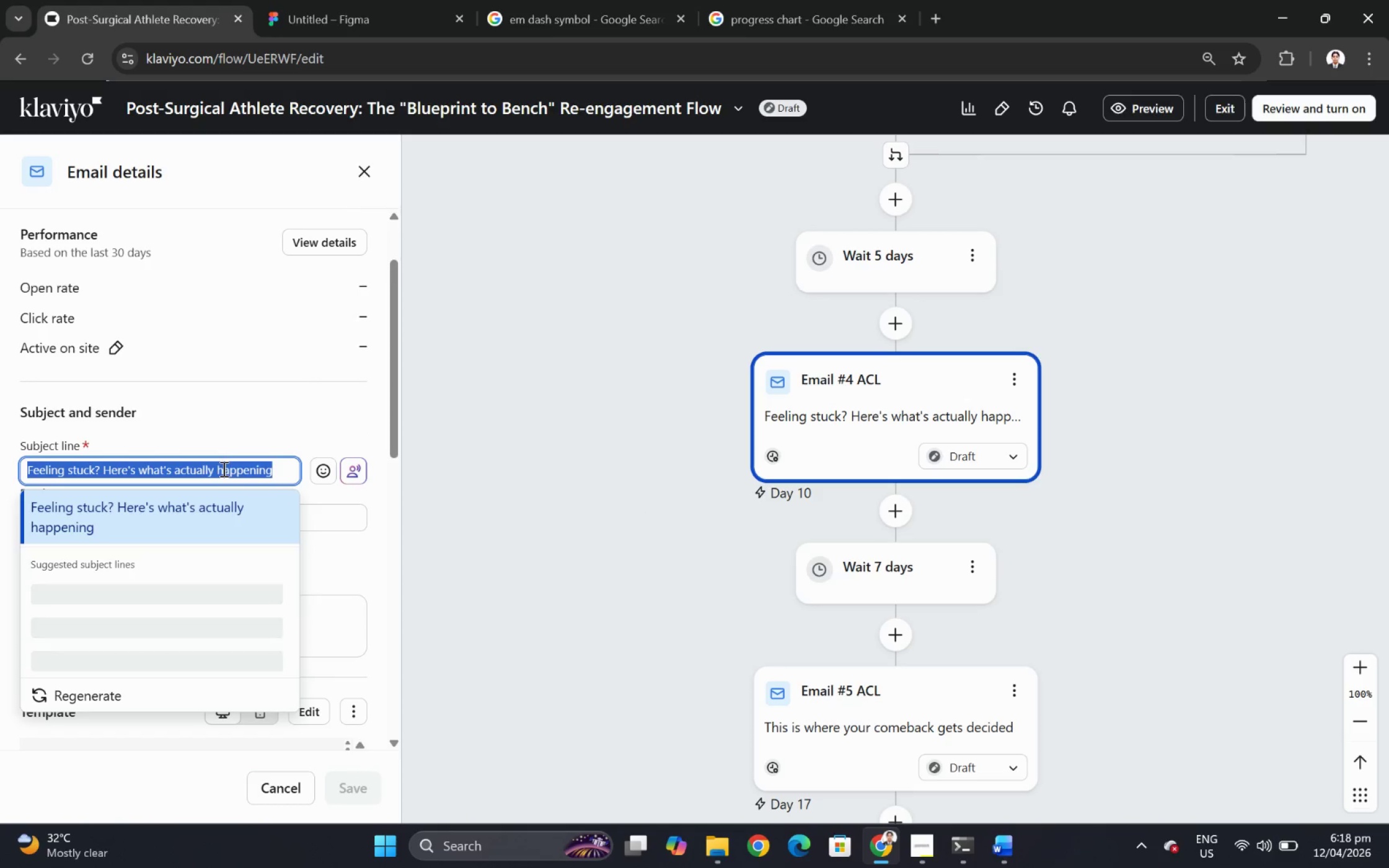 
key(Control+C)
 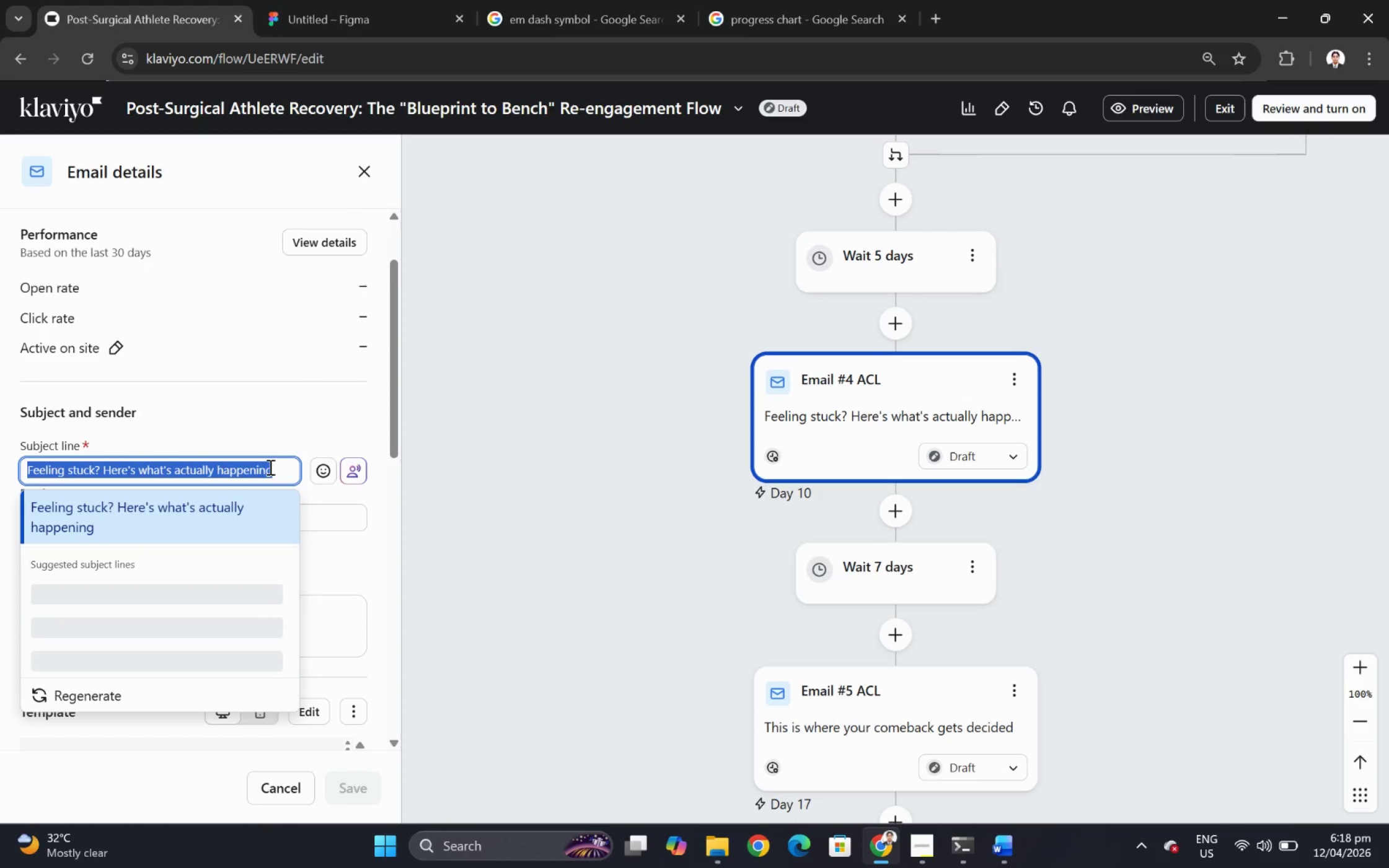 
key(Alt+AltLeft)
 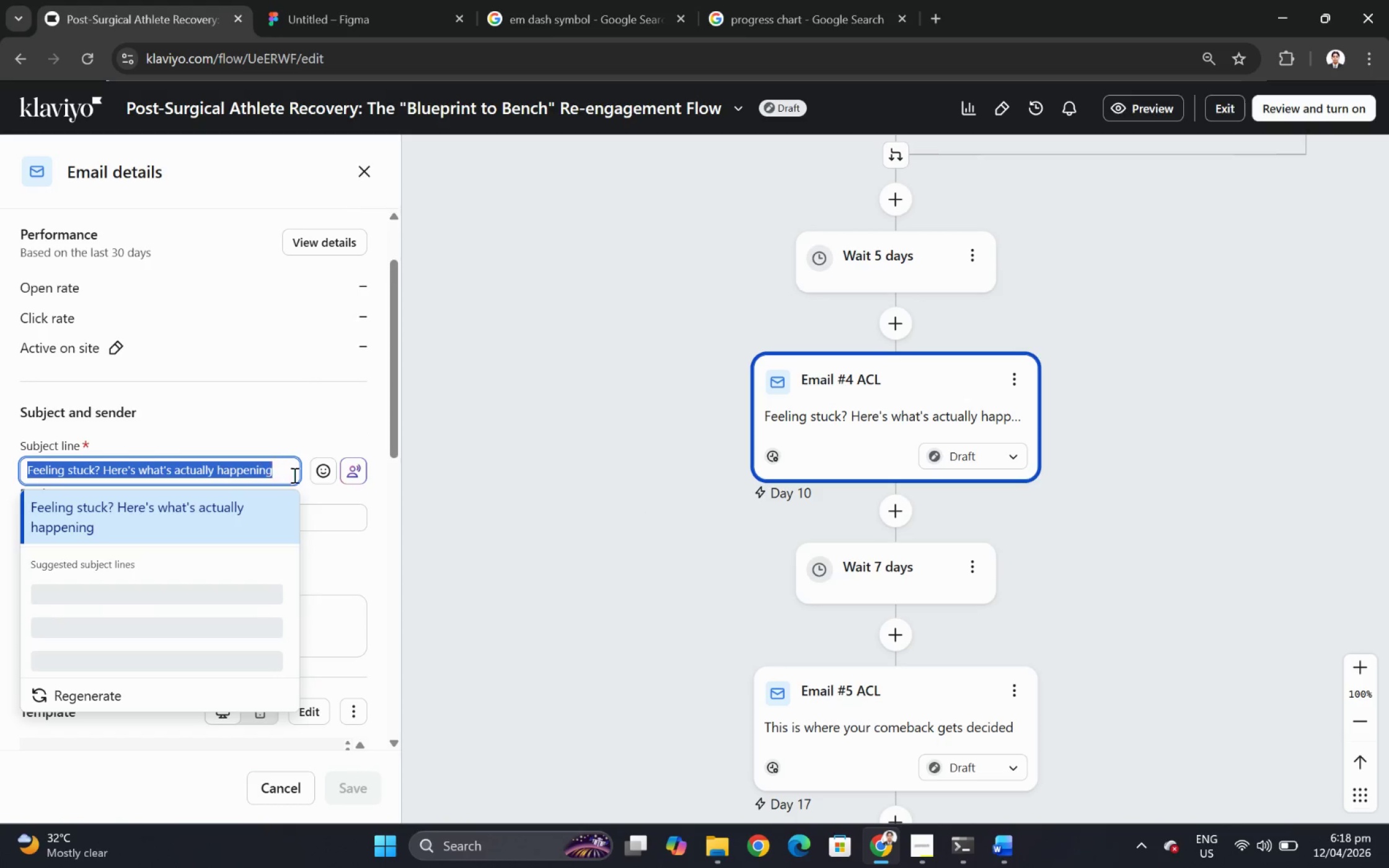 
key(Alt+Tab)
 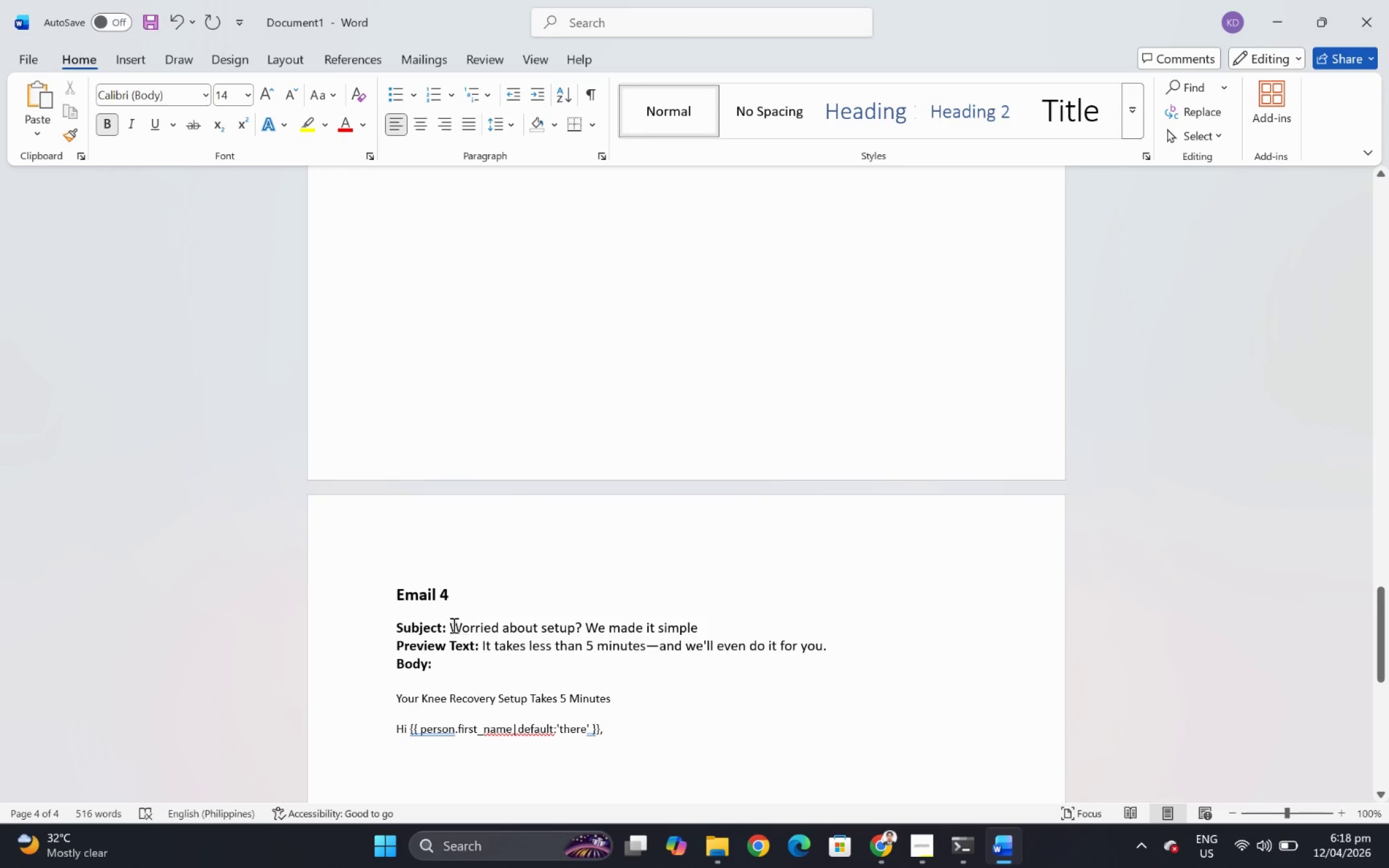 
left_click_drag(start_coordinate=[451, 625], to_coordinate=[681, 627])
 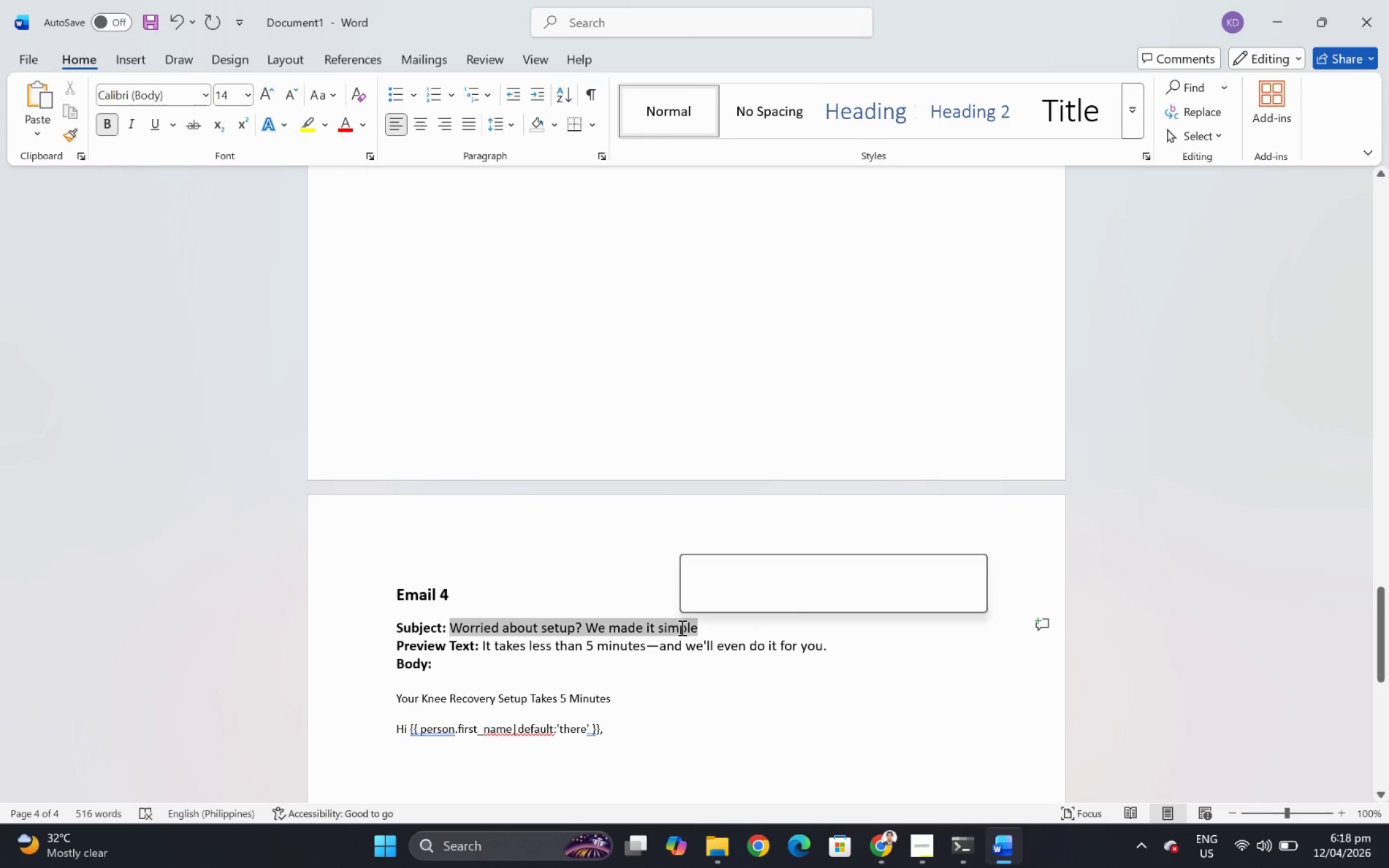 
key(Control+V)
 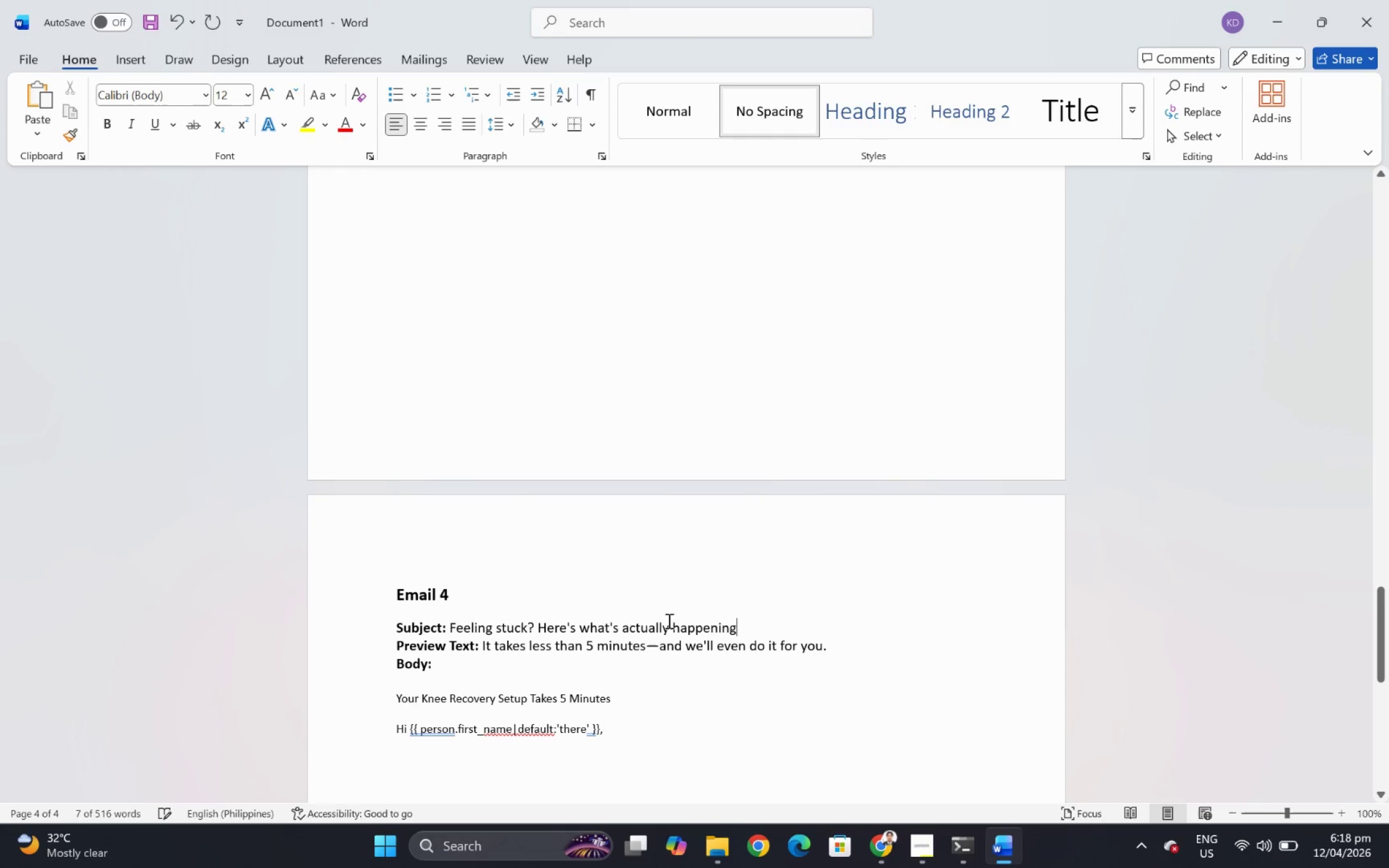 
key(Alt+AltLeft)
 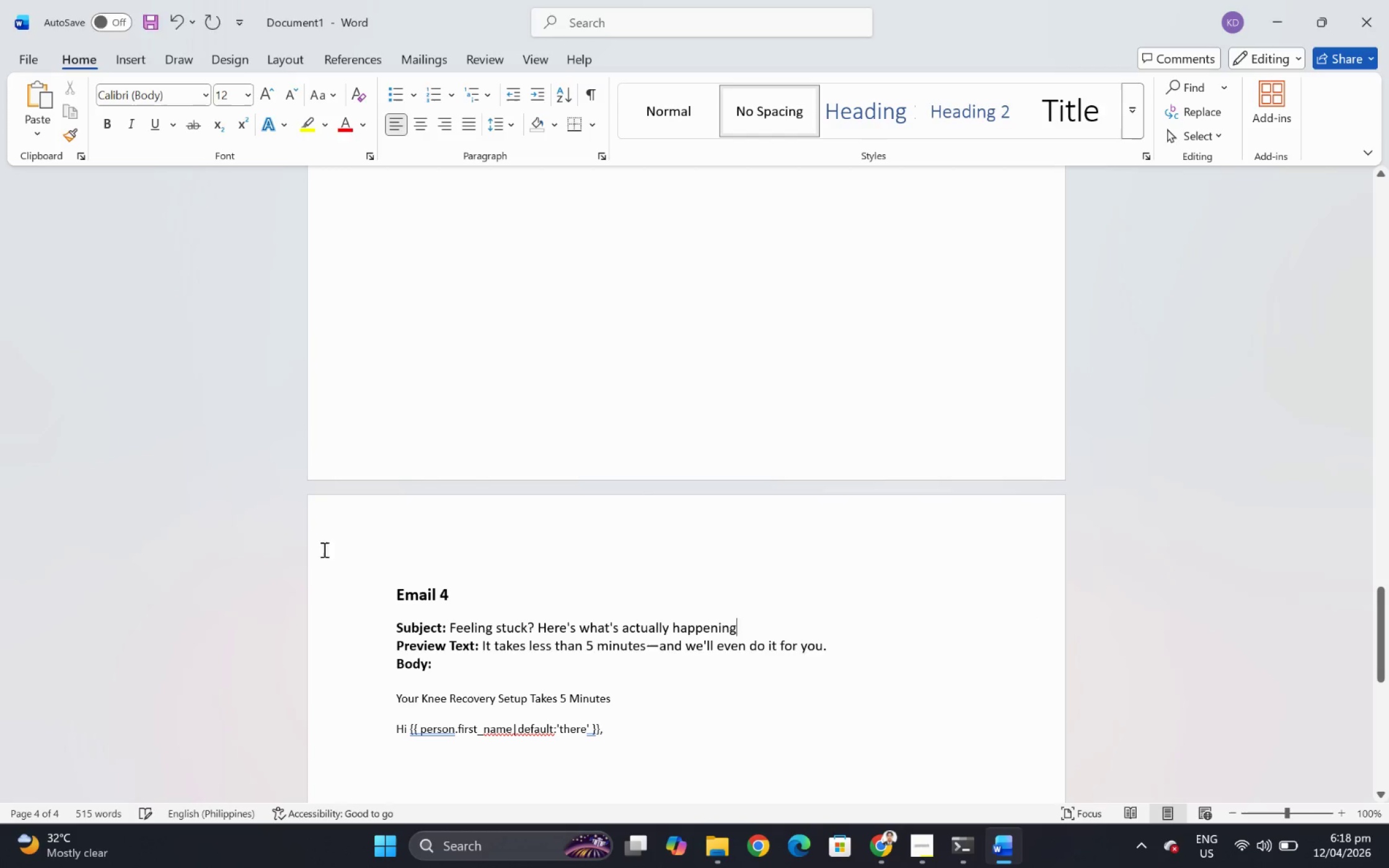 
key(Alt+Tab)
 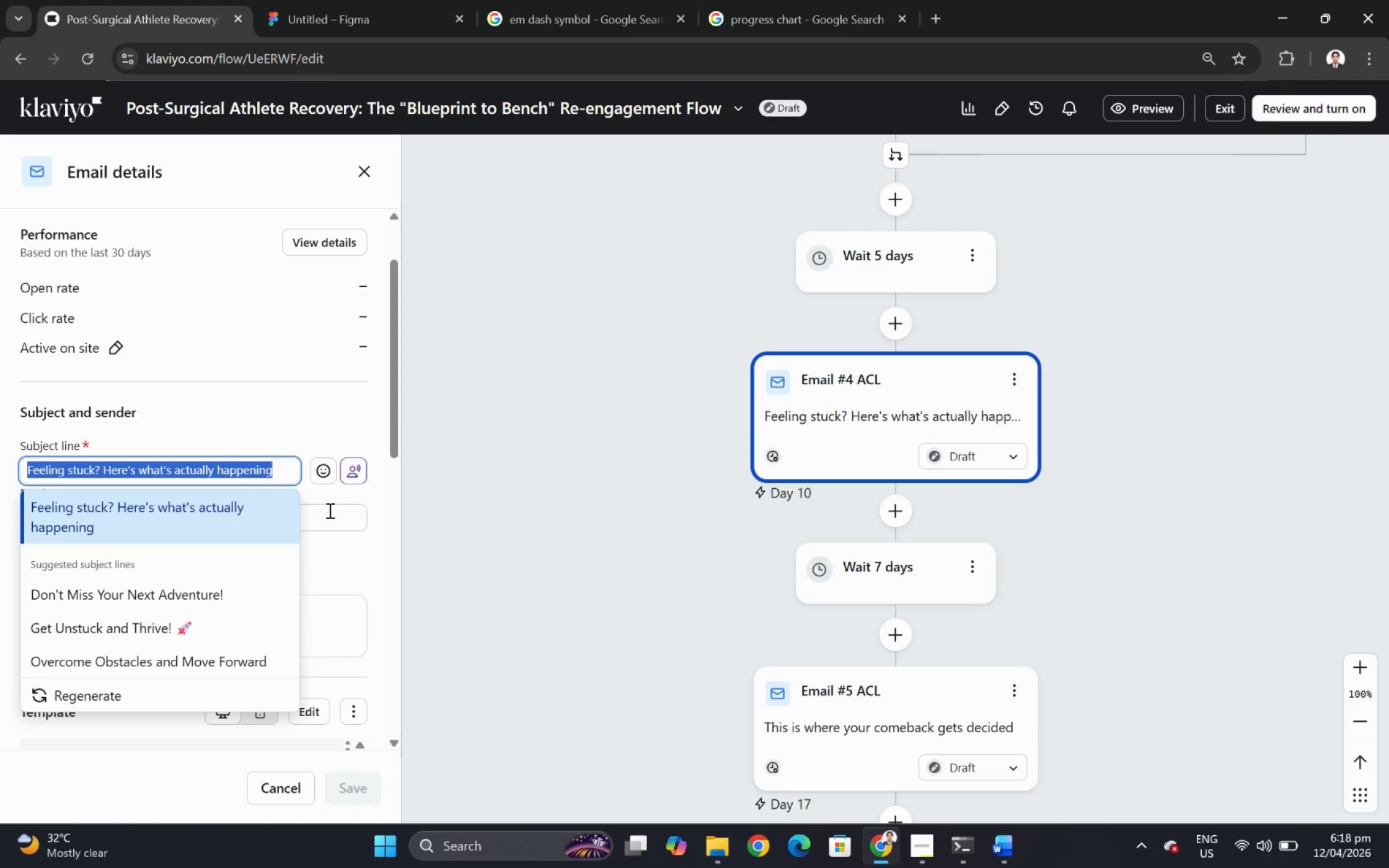 
double_click([329, 510])
 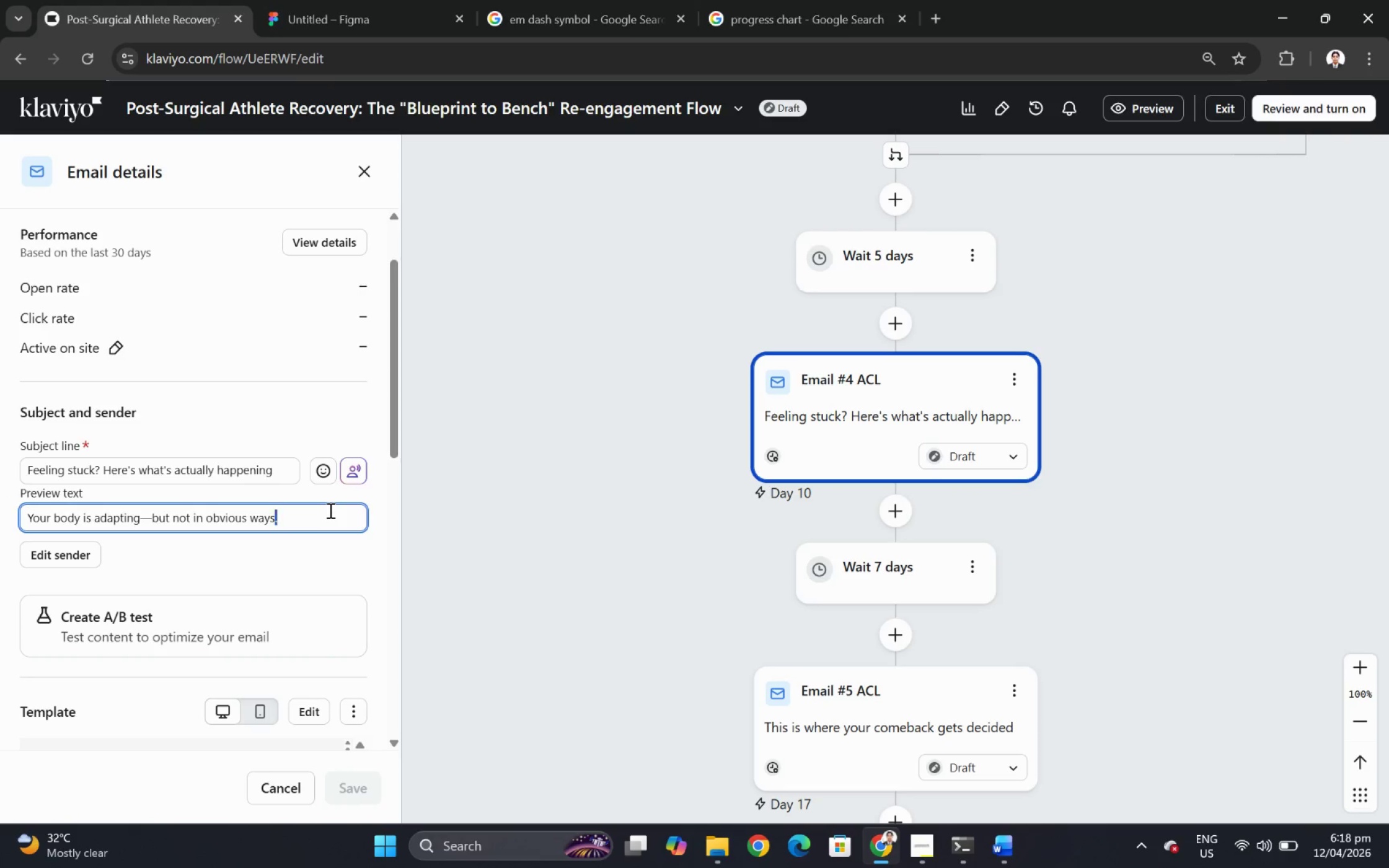 
triple_click([329, 510])
 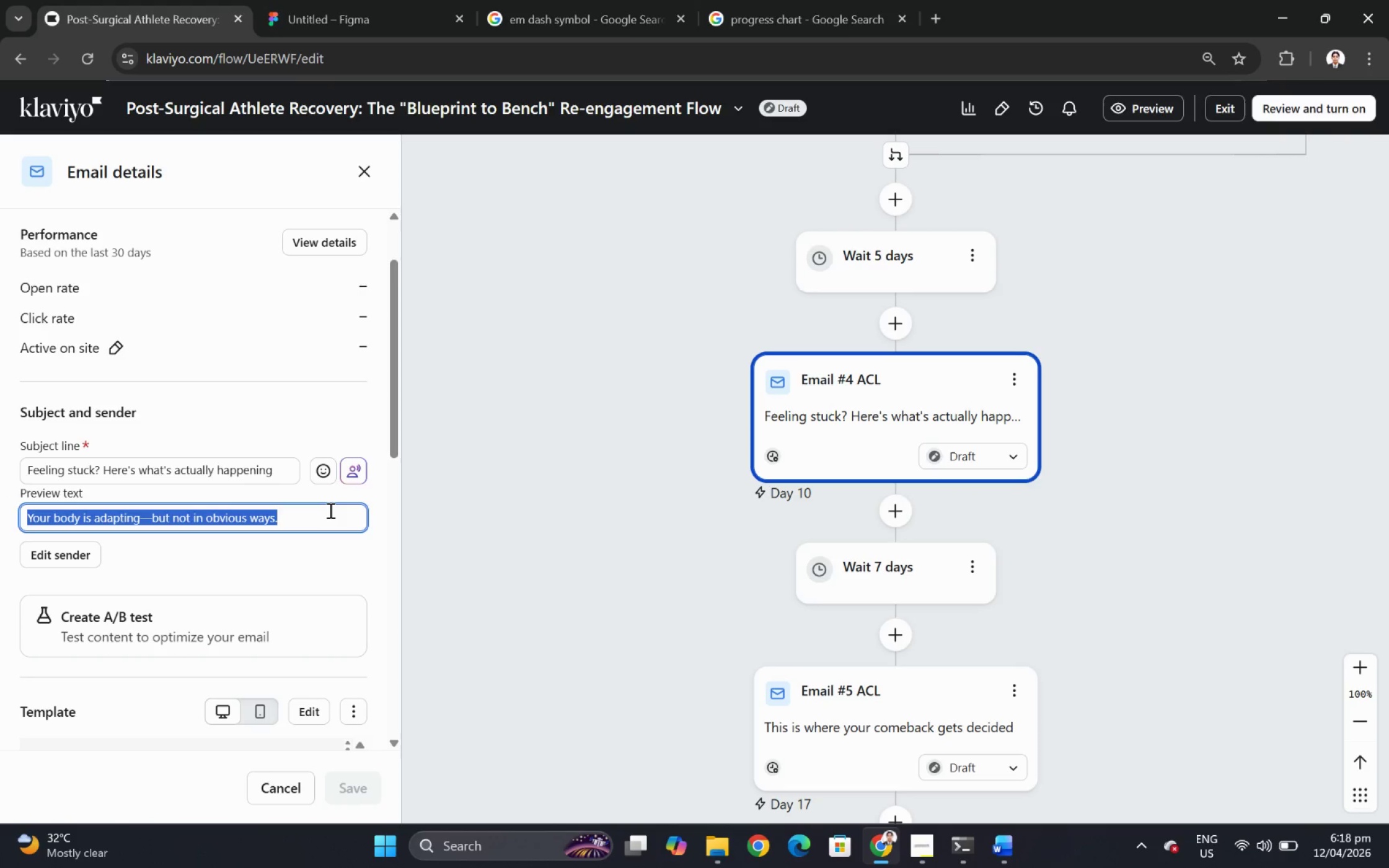 
key(Control+C)
 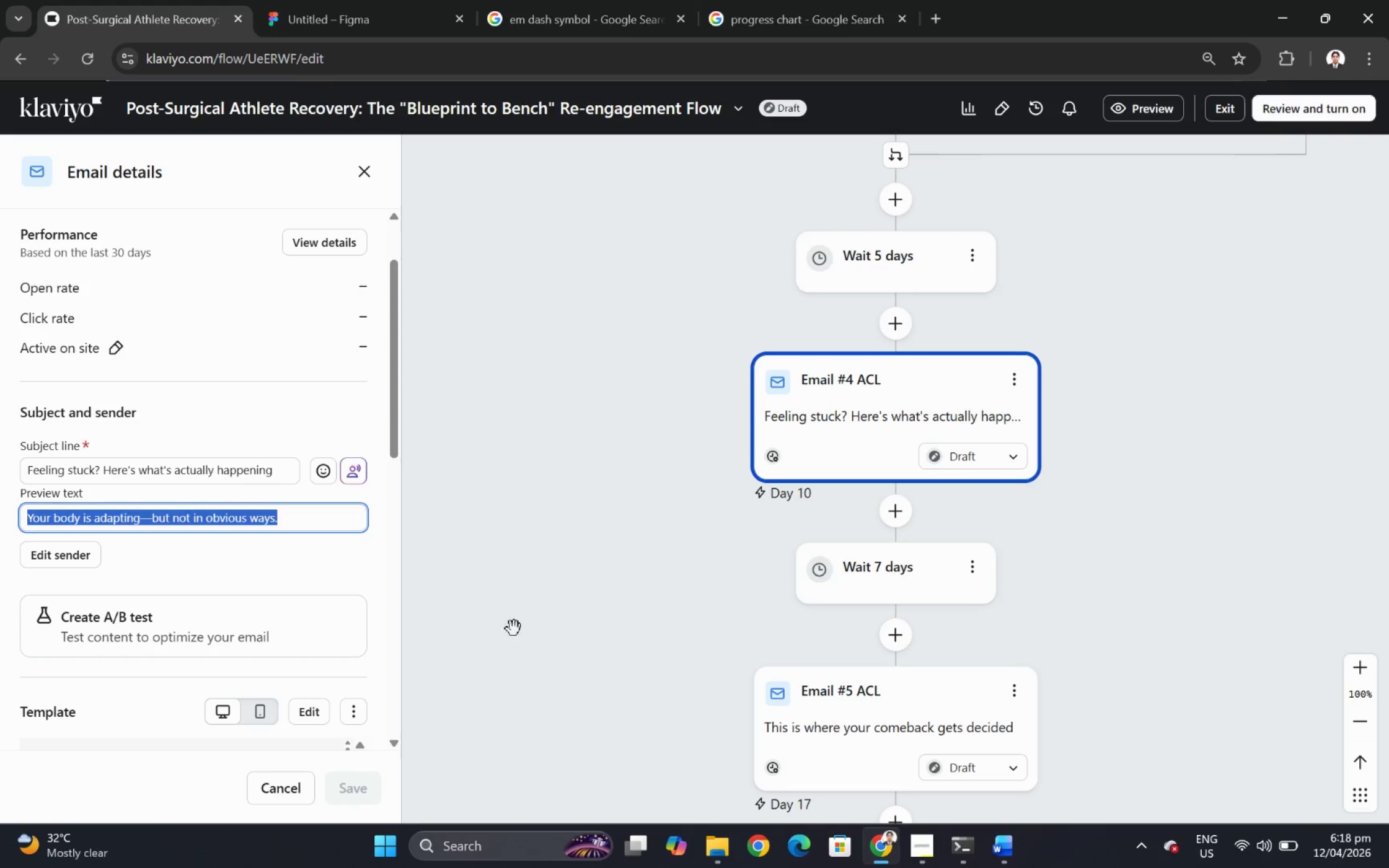 
key(Alt+AltLeft)
 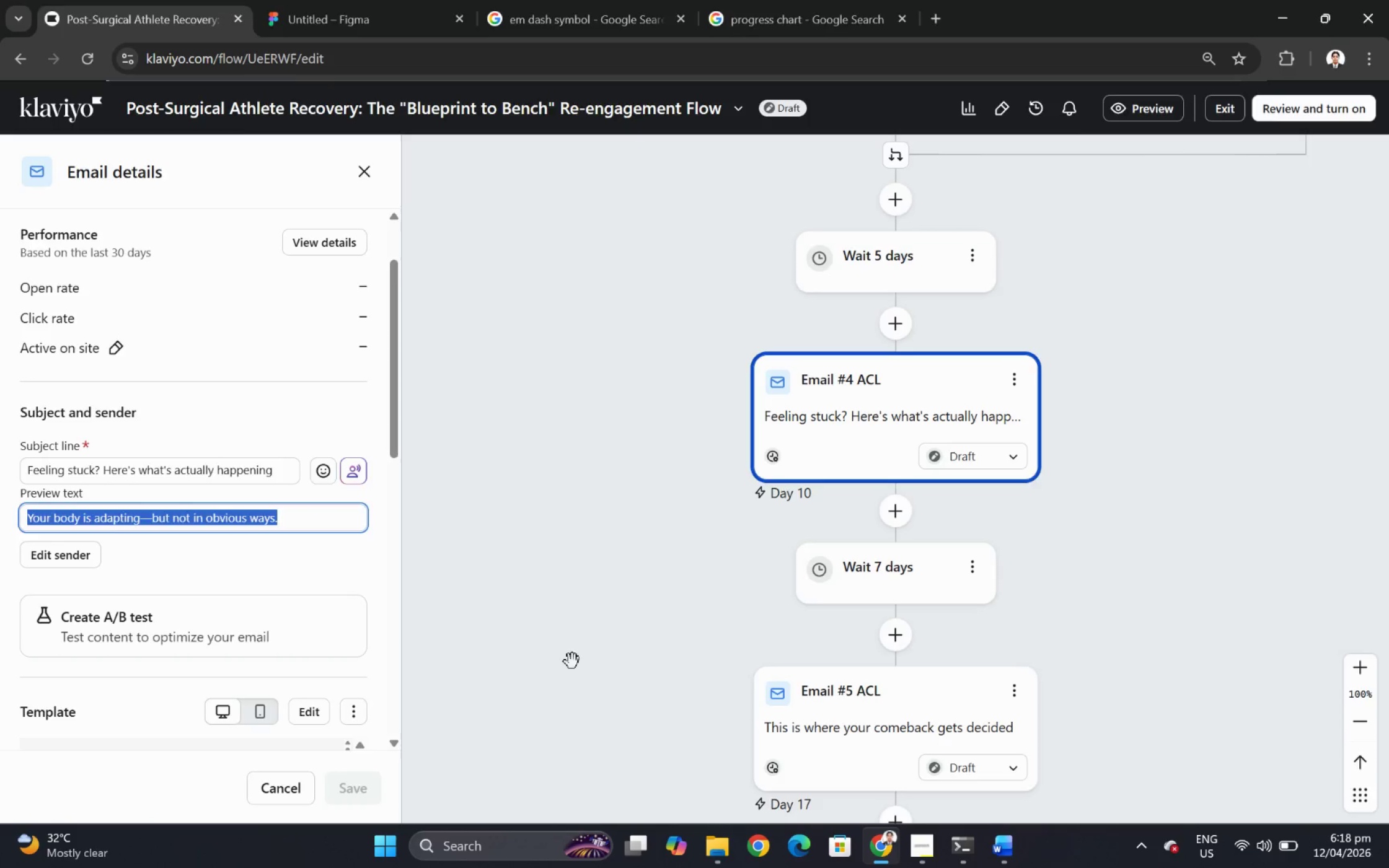 
key(Alt+Tab)
 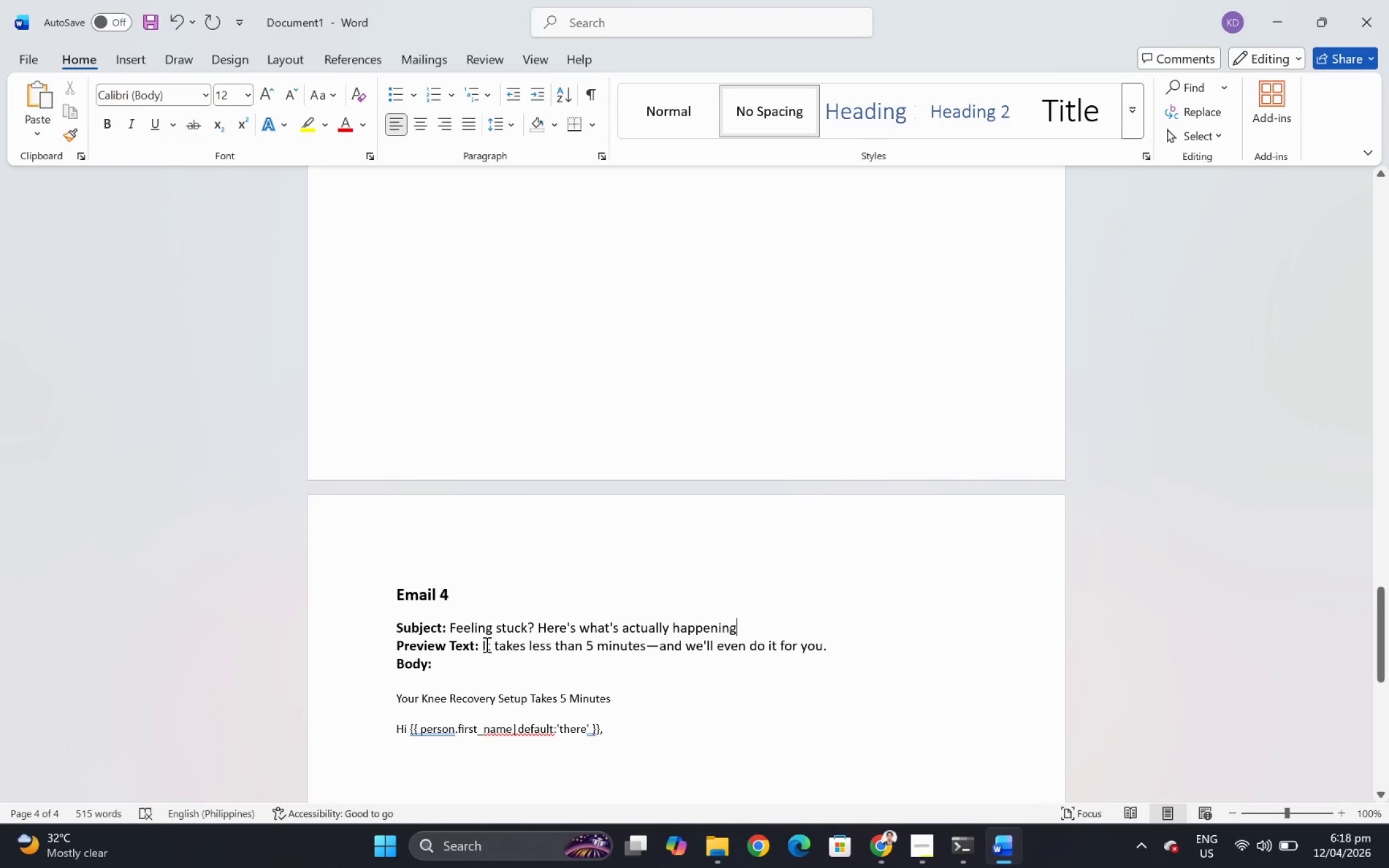 
left_click_drag(start_coordinate=[483, 644], to_coordinate=[934, 641])
 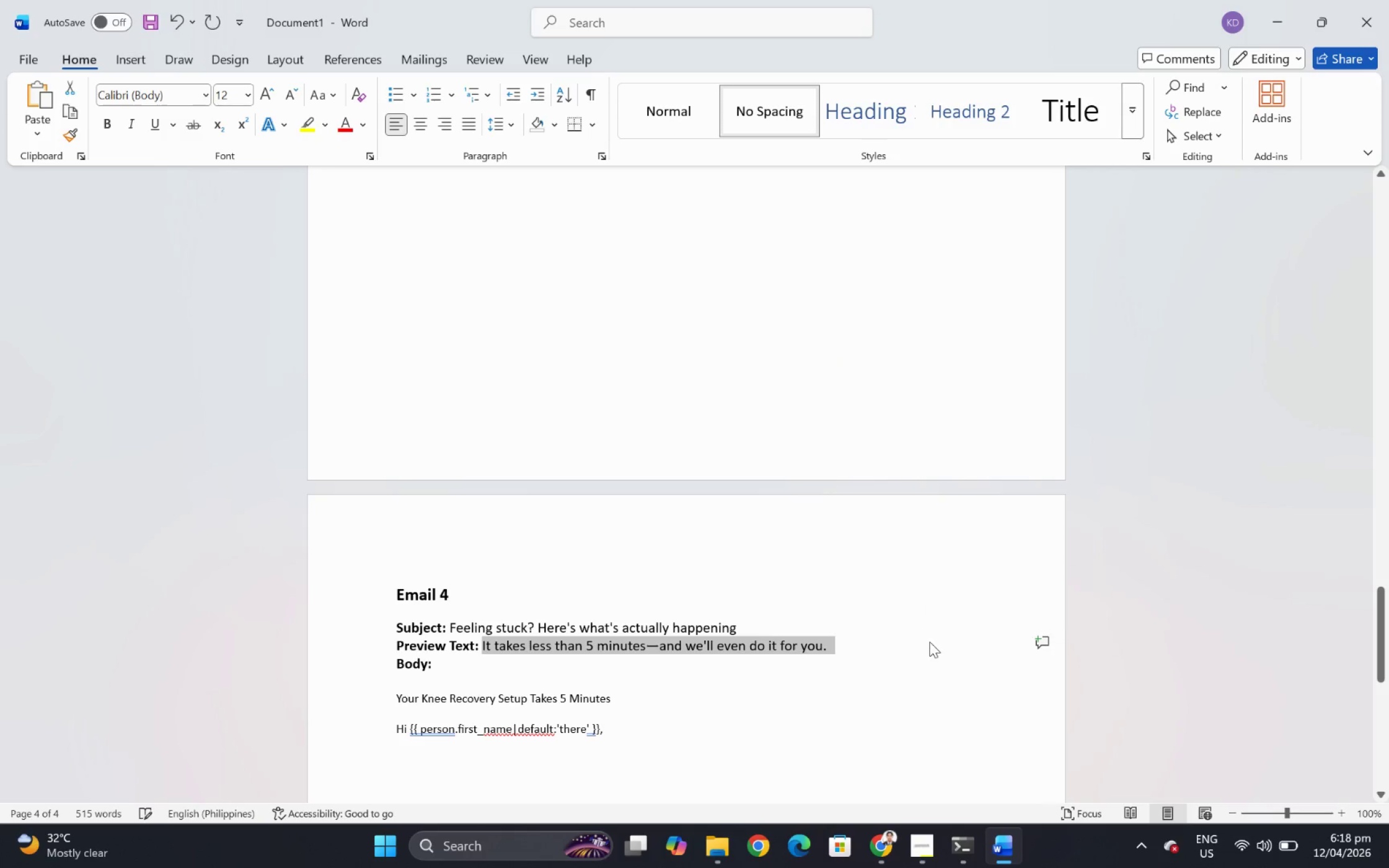 
key(Control+ControlLeft)
 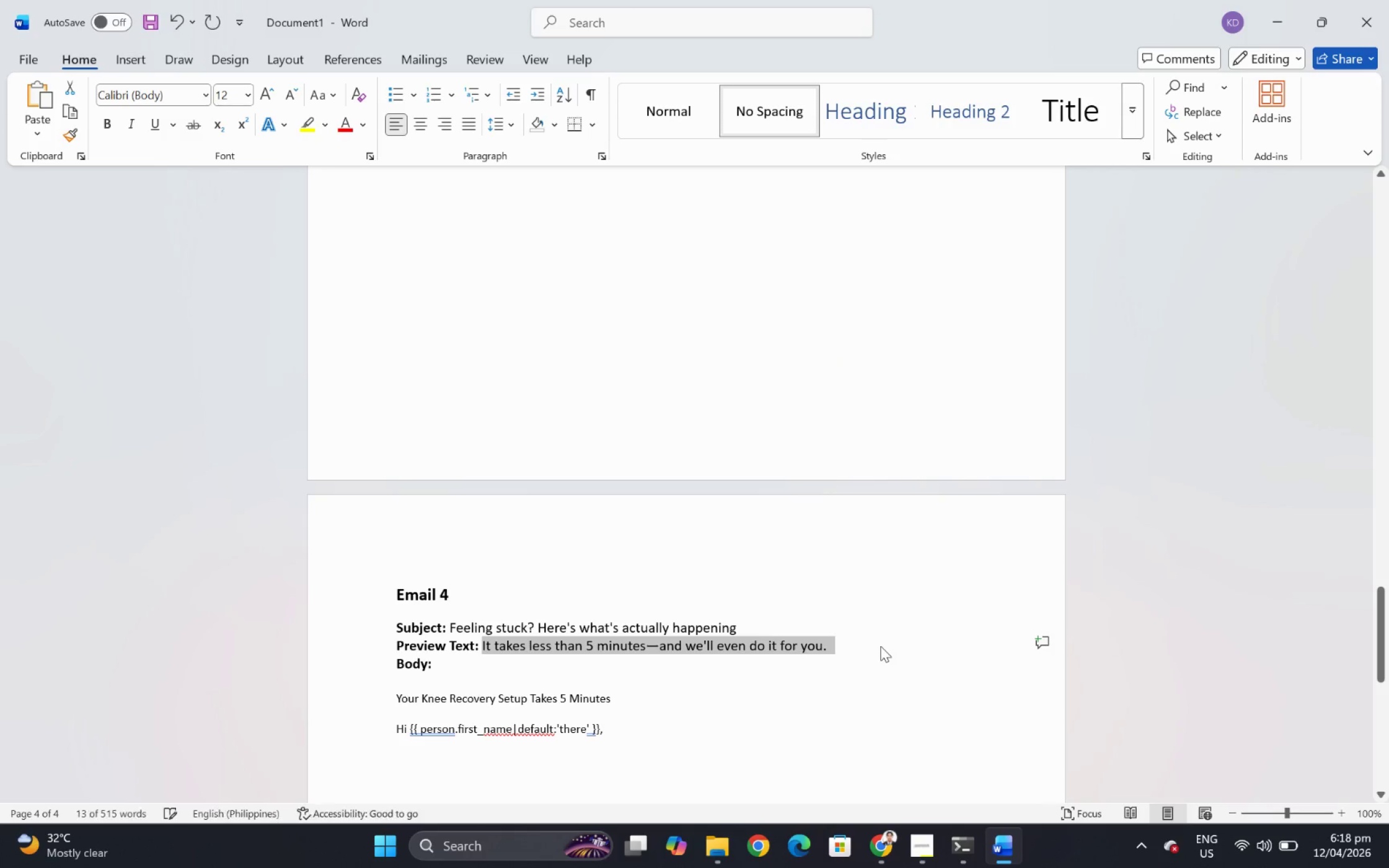 
key(Control+V)
 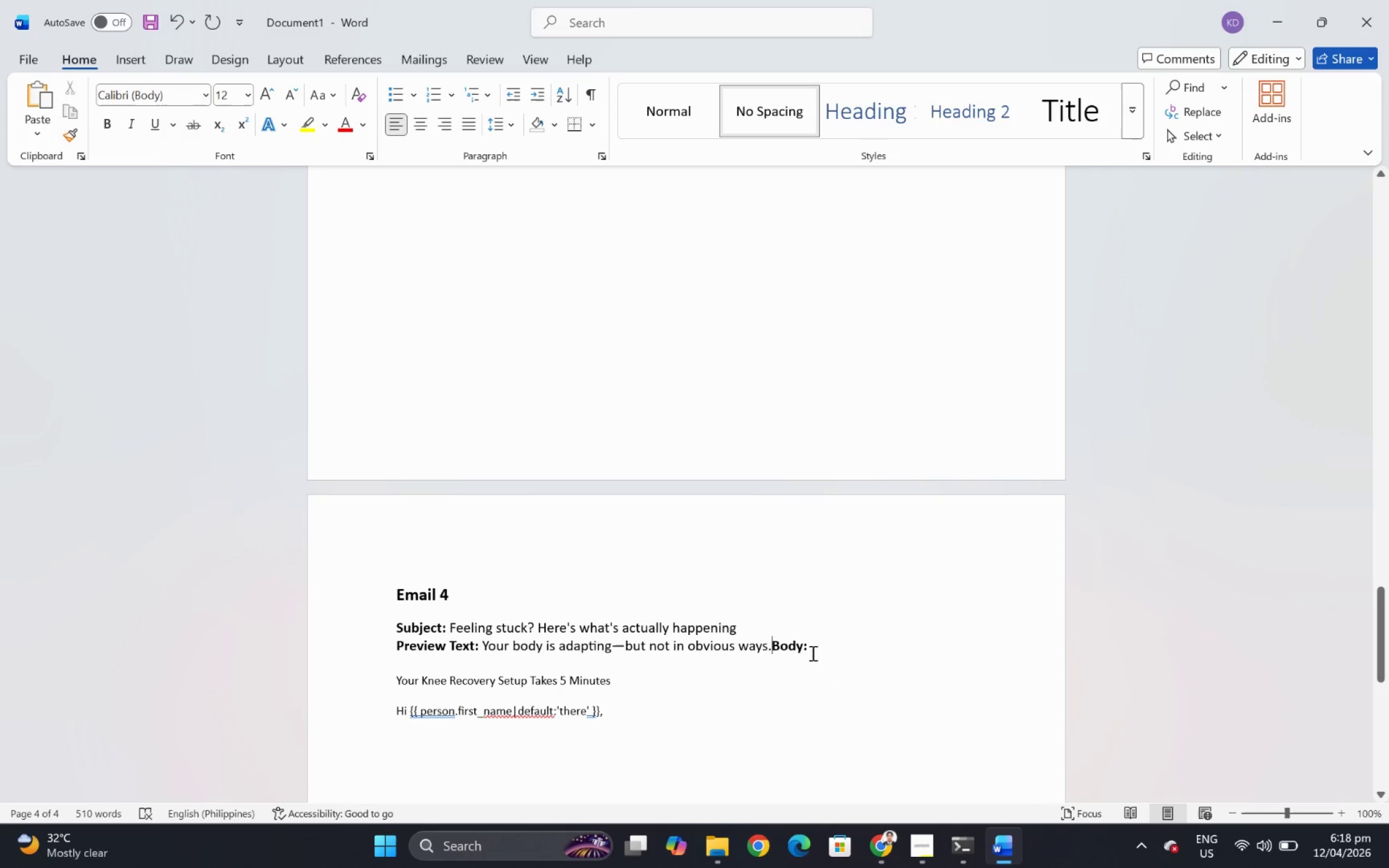 
key(Enter)
 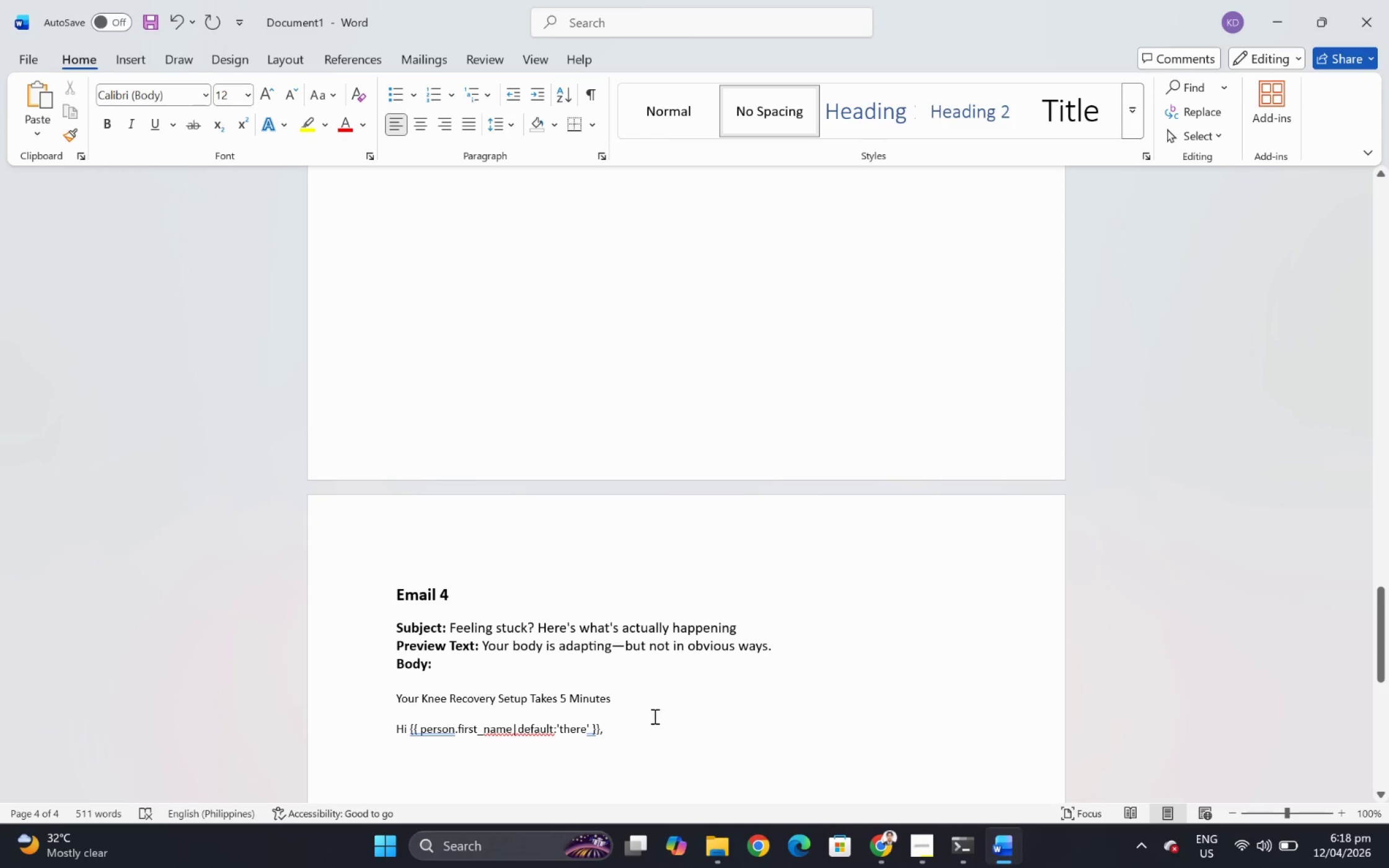 
key(Alt+AltLeft)
 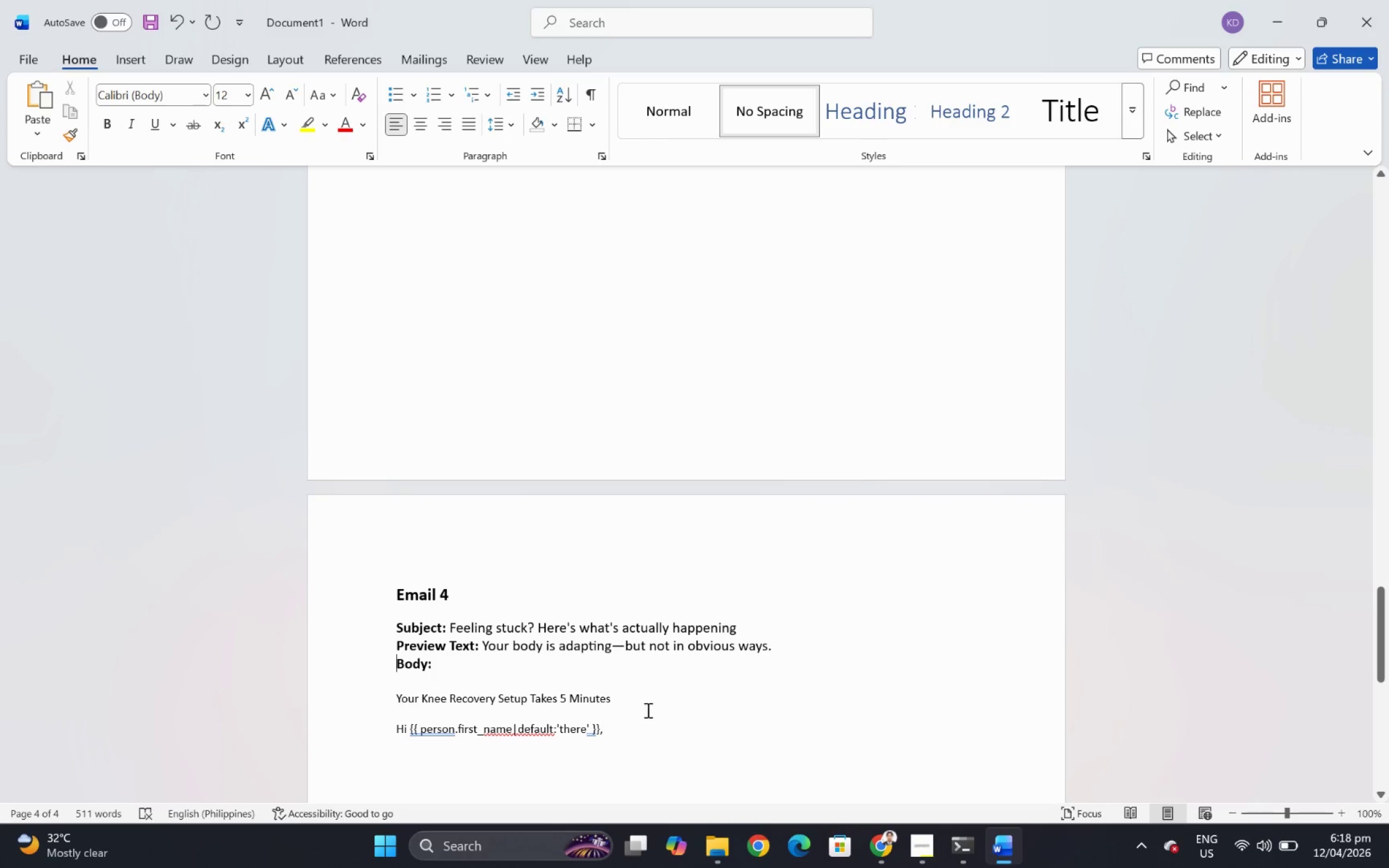 
key(Alt+Tab)
 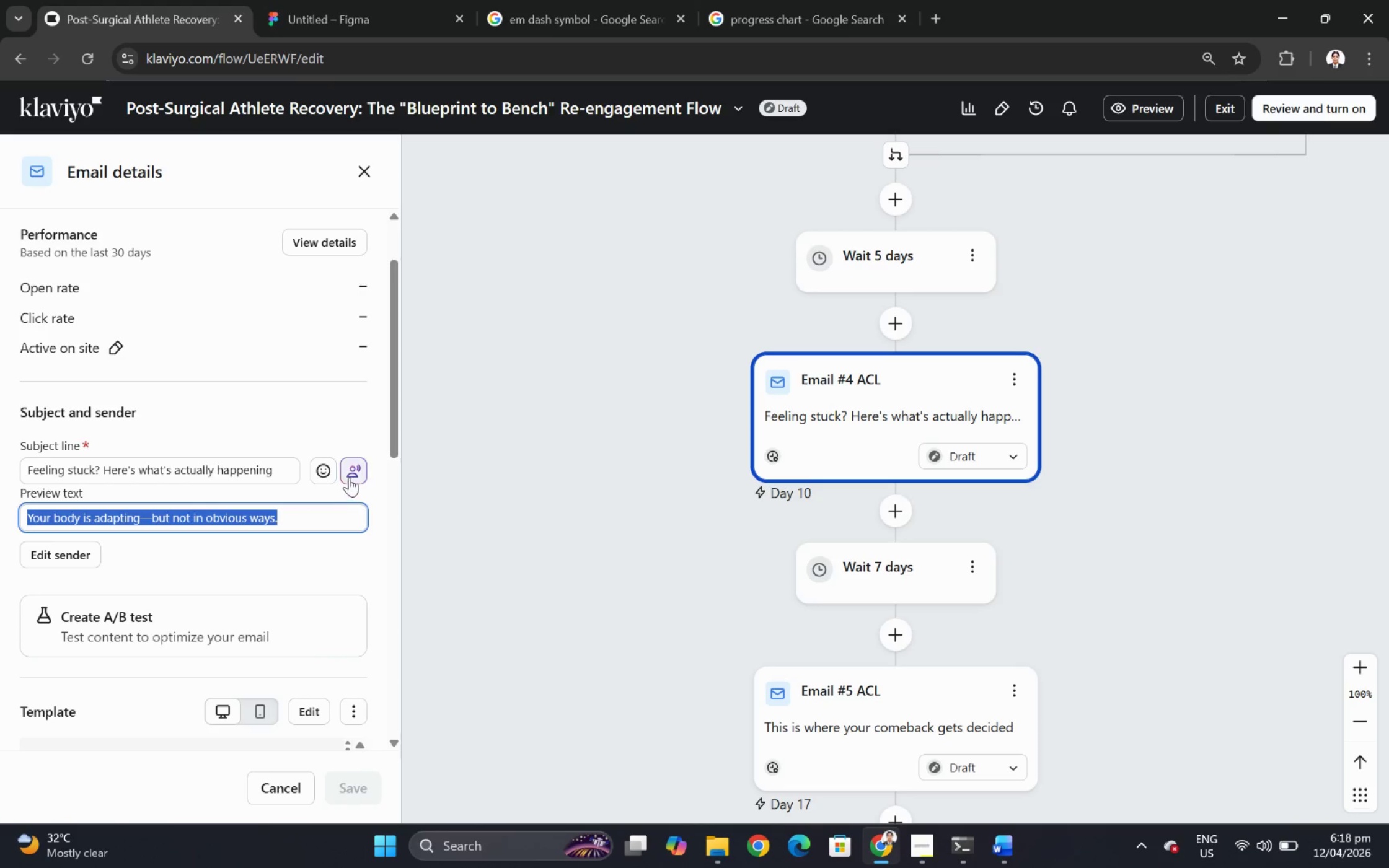 
scroll: coordinate [384, 628], scroll_direction: down, amount: 4.0
 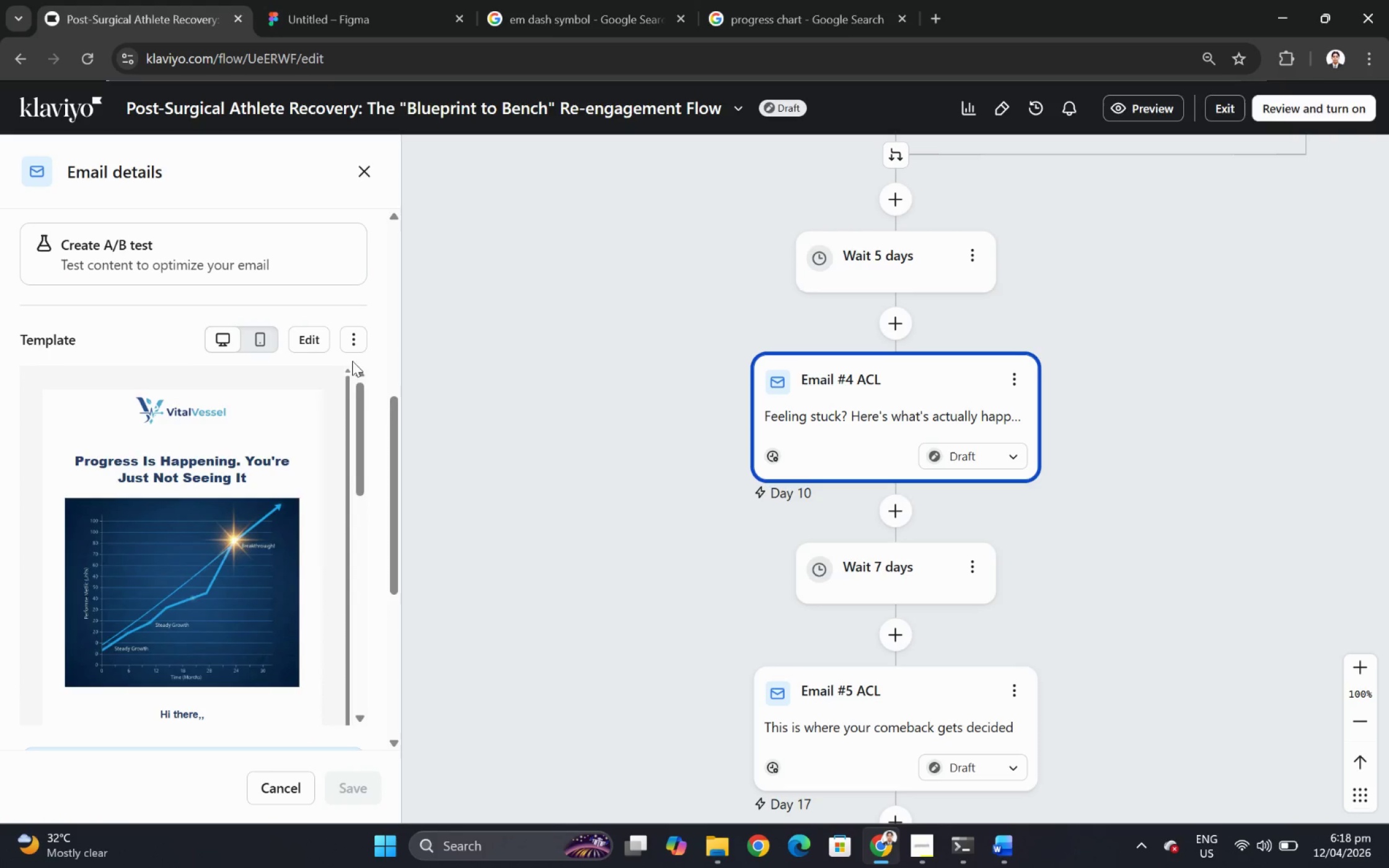 
left_click([357, 341])
 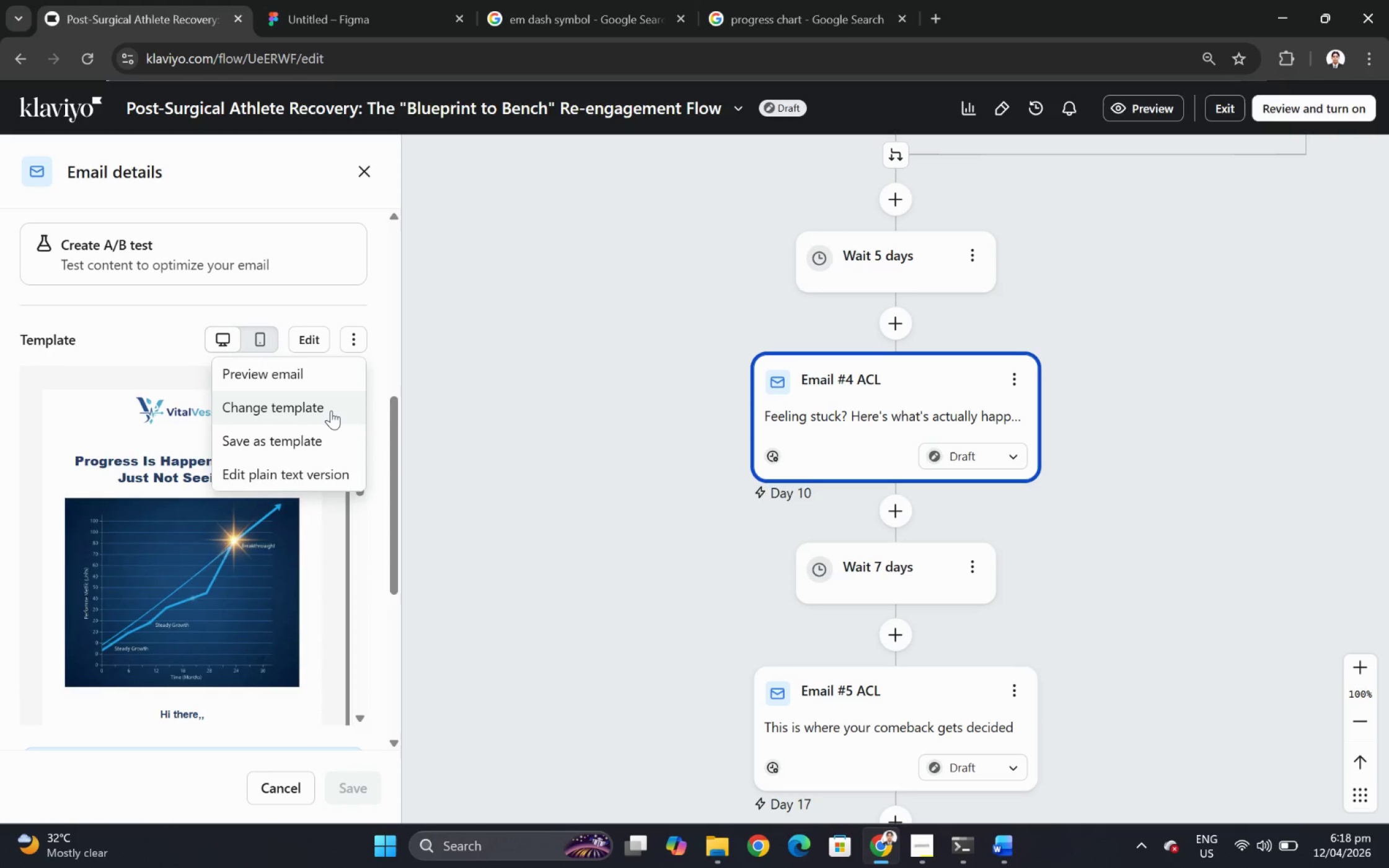 
left_click([331, 410])
 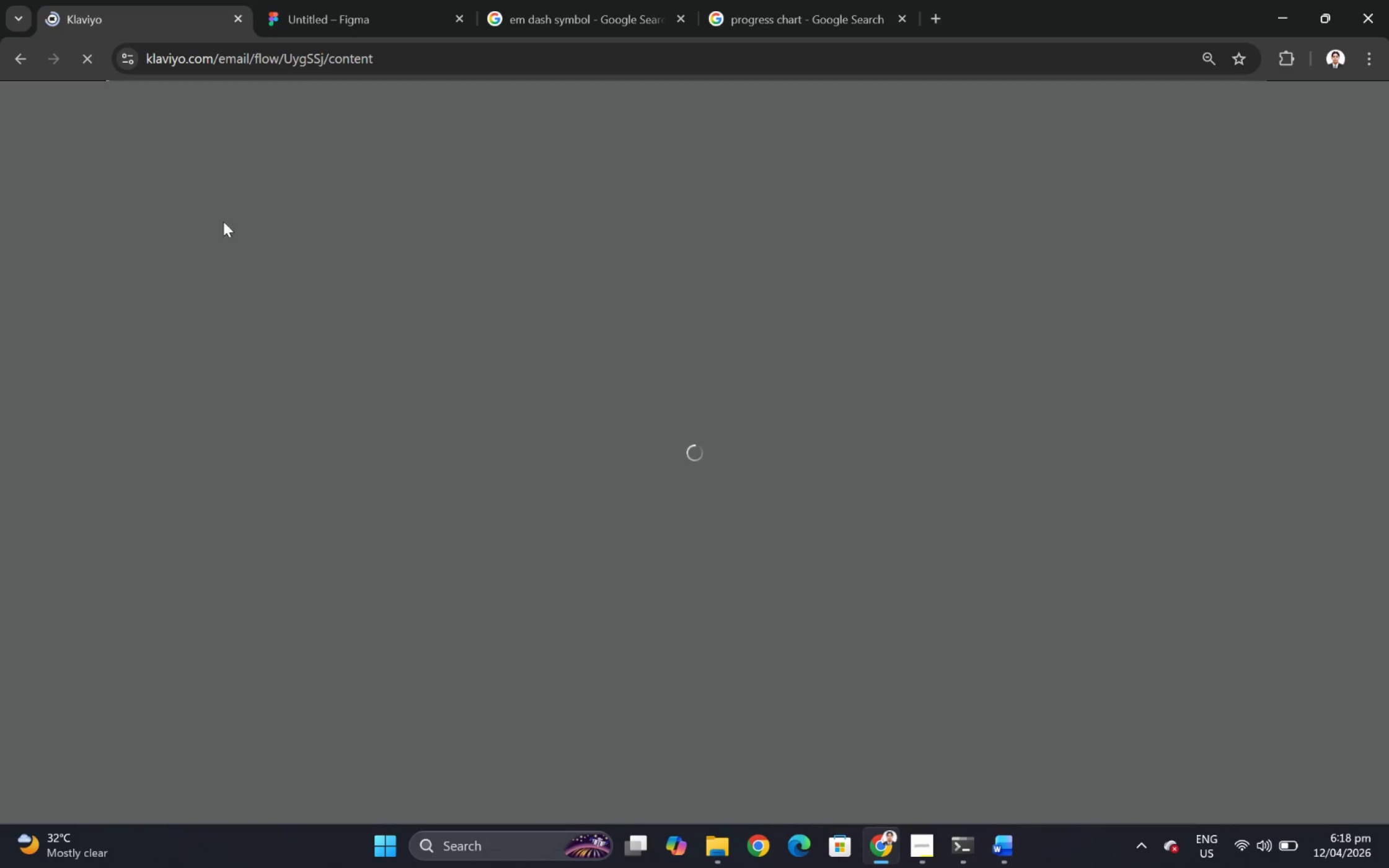 
left_click([29, 54])
 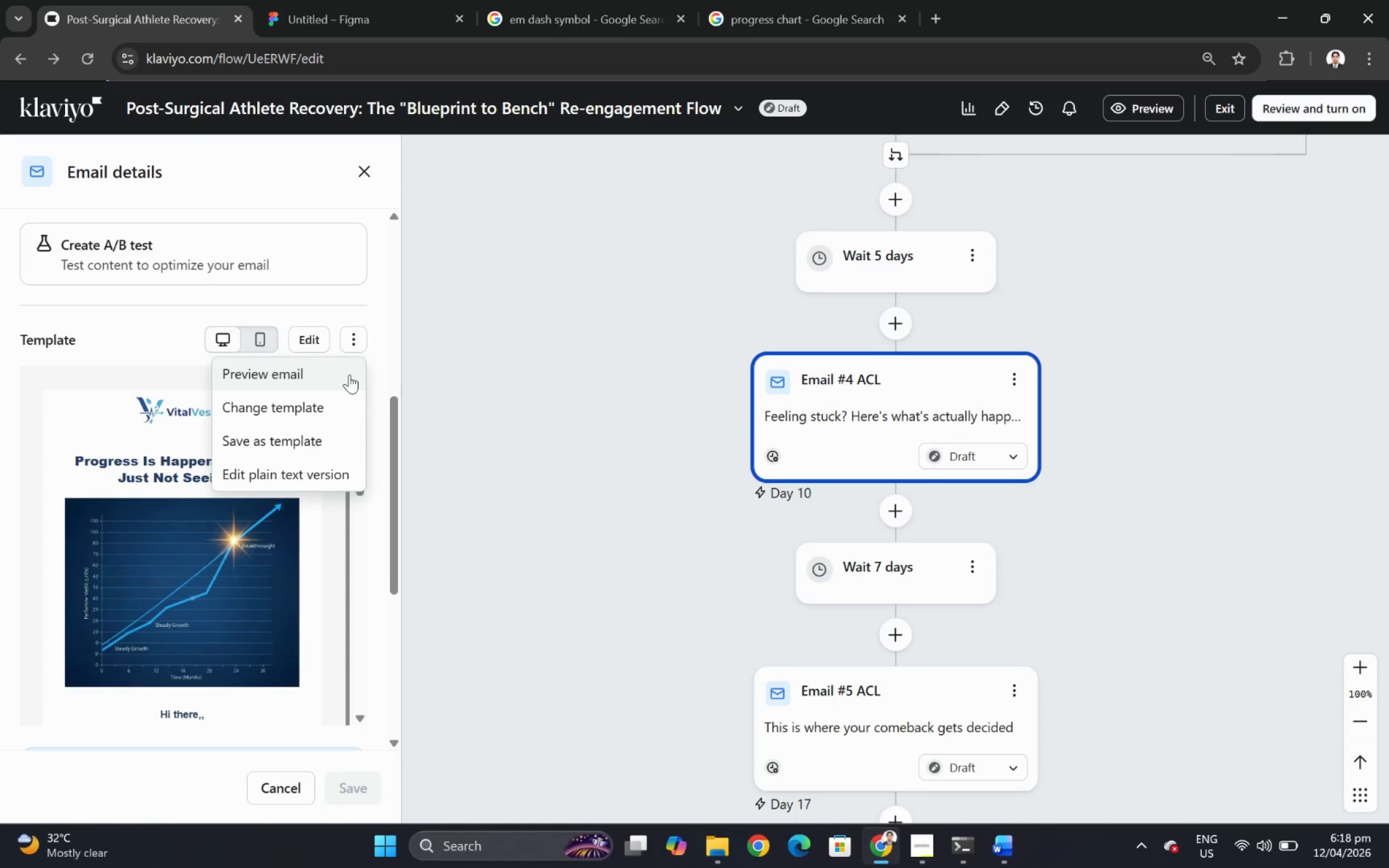 
left_click([331, 477])
 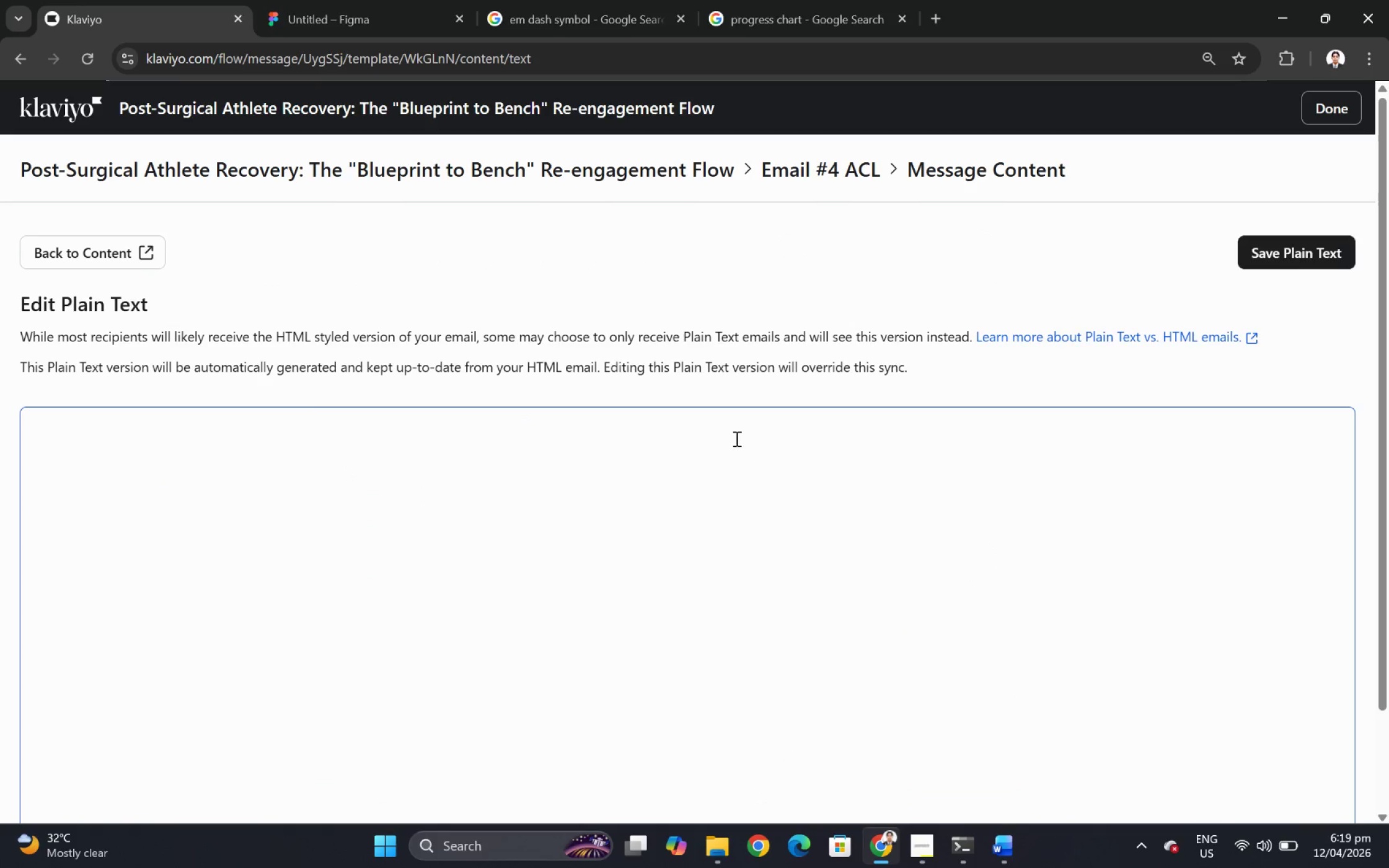 
wait(6.51)
 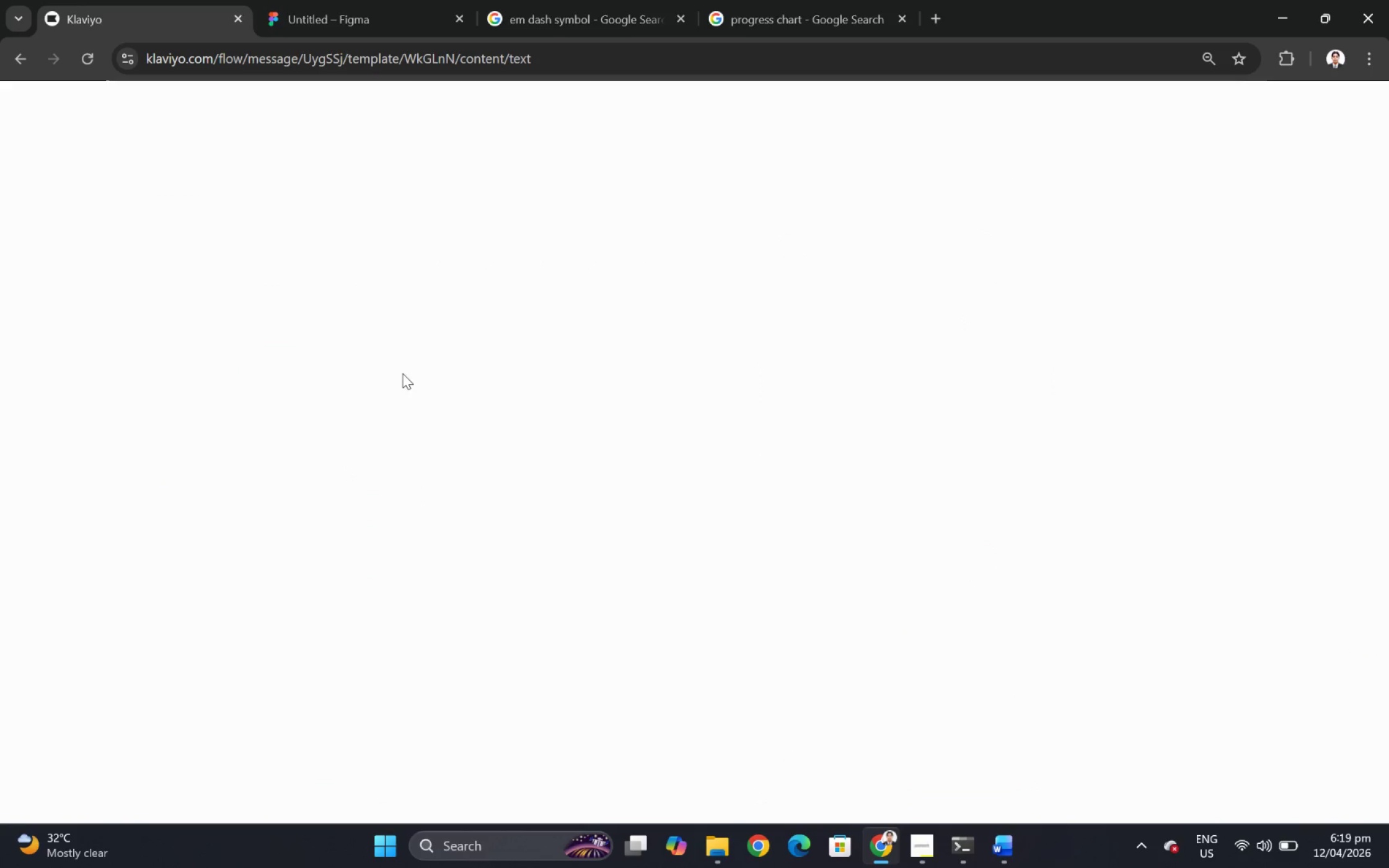 
scroll: coordinate [449, 484], scroll_direction: up, amount: 2.0
 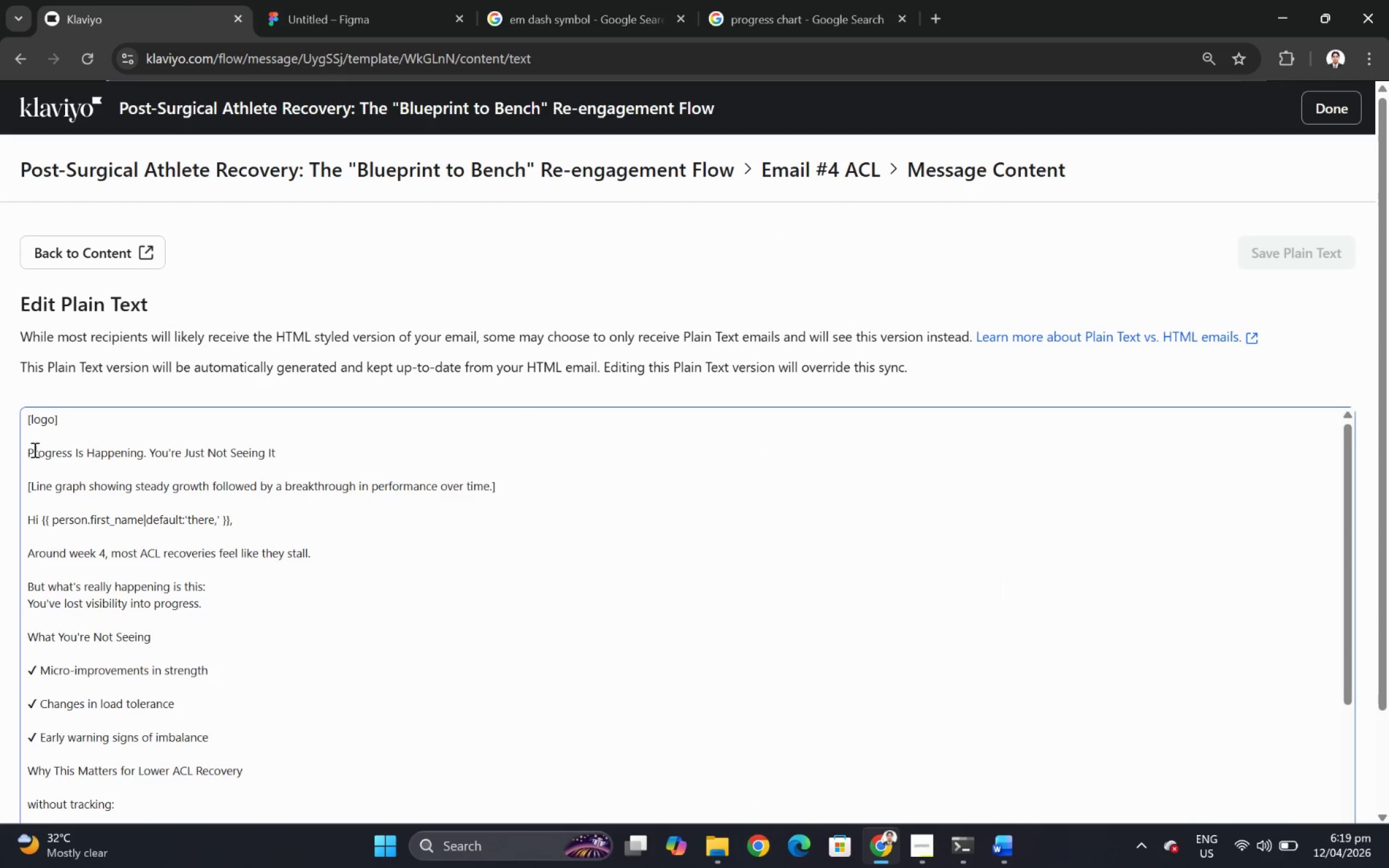 
left_click_drag(start_coordinate=[25, 449], to_coordinate=[344, 612])
 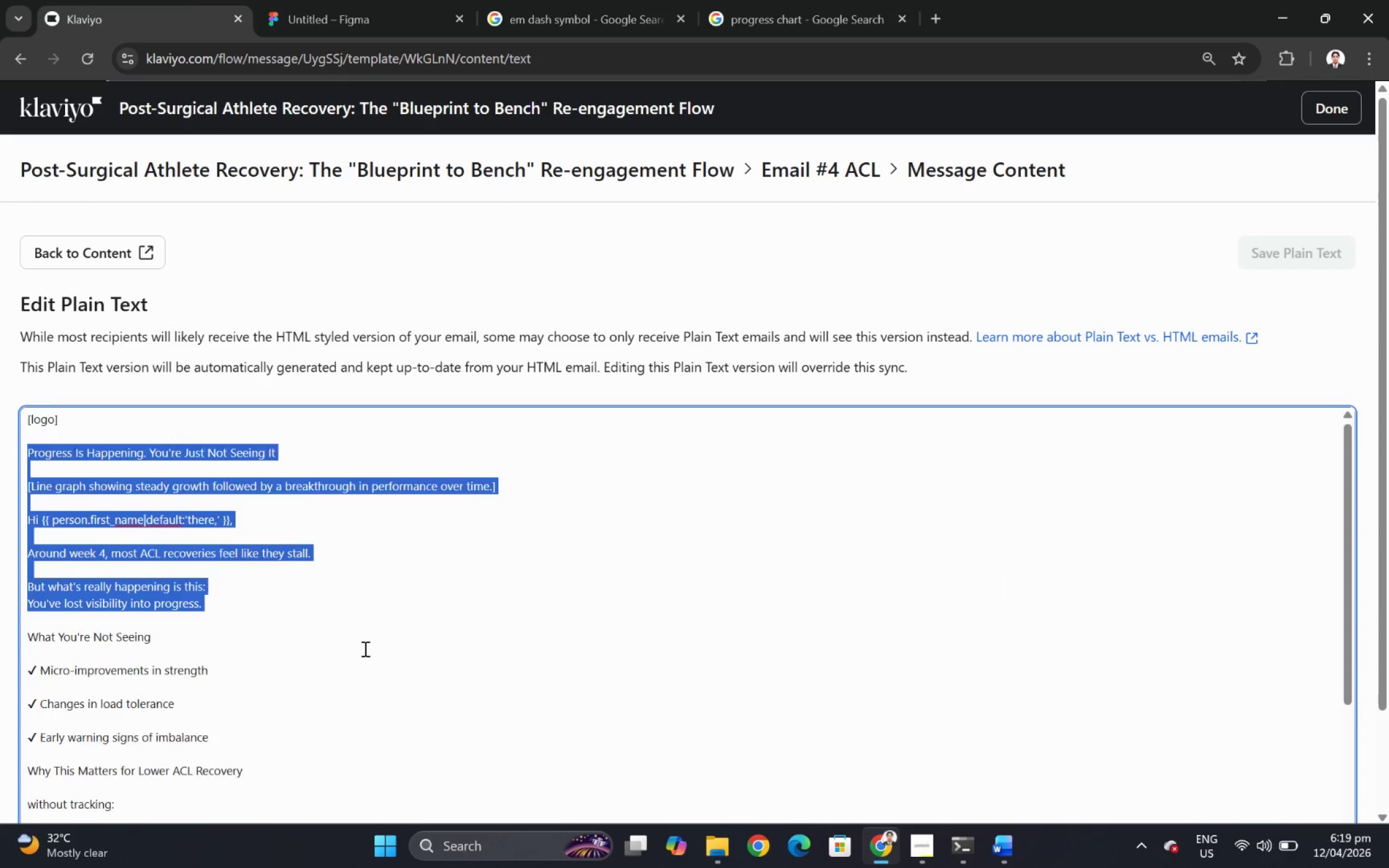 
hold_key(key=ShiftLeft, duration=1.53)
 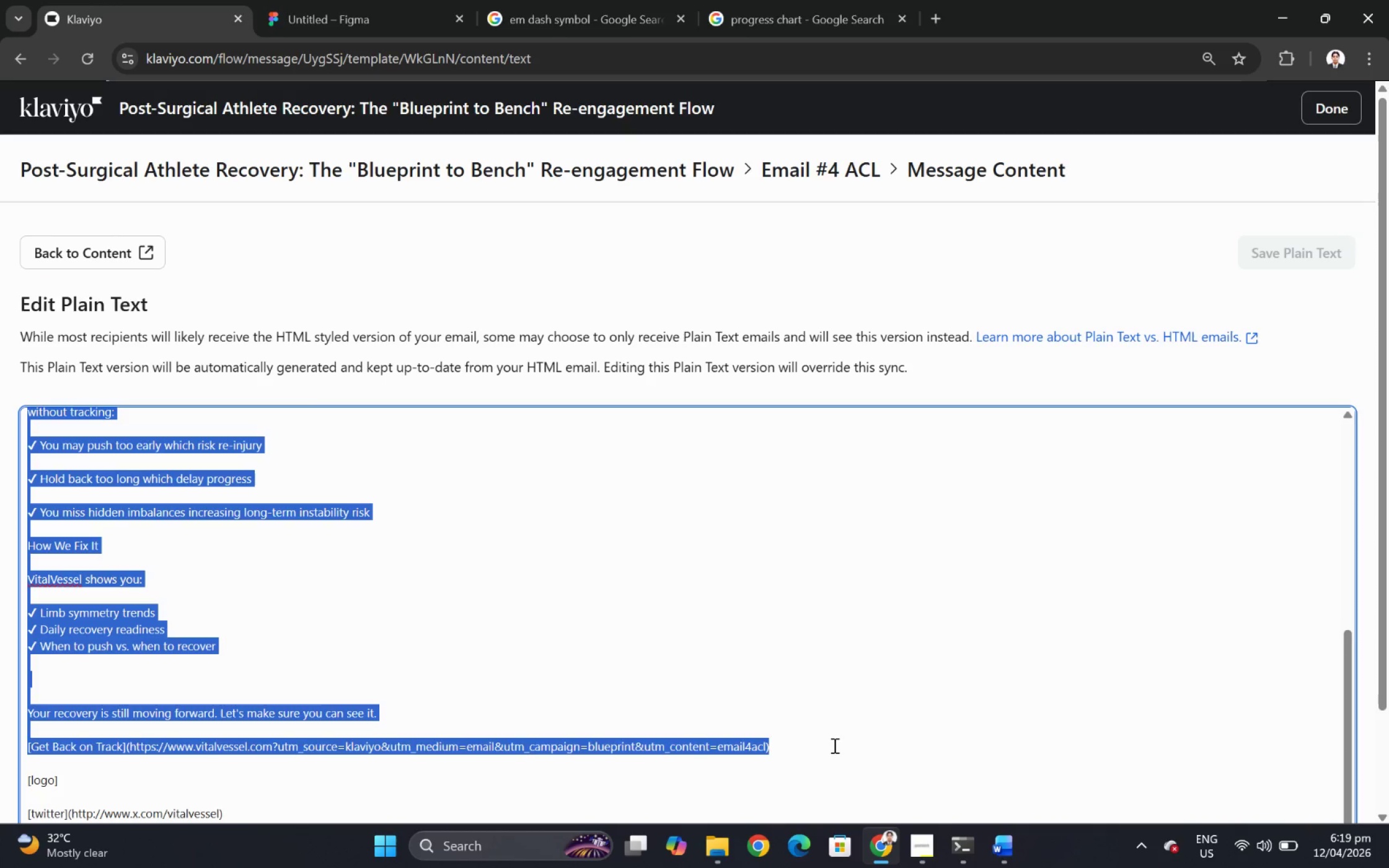 
scroll: coordinate [371, 649], scroll_direction: down, amount: 10.0
 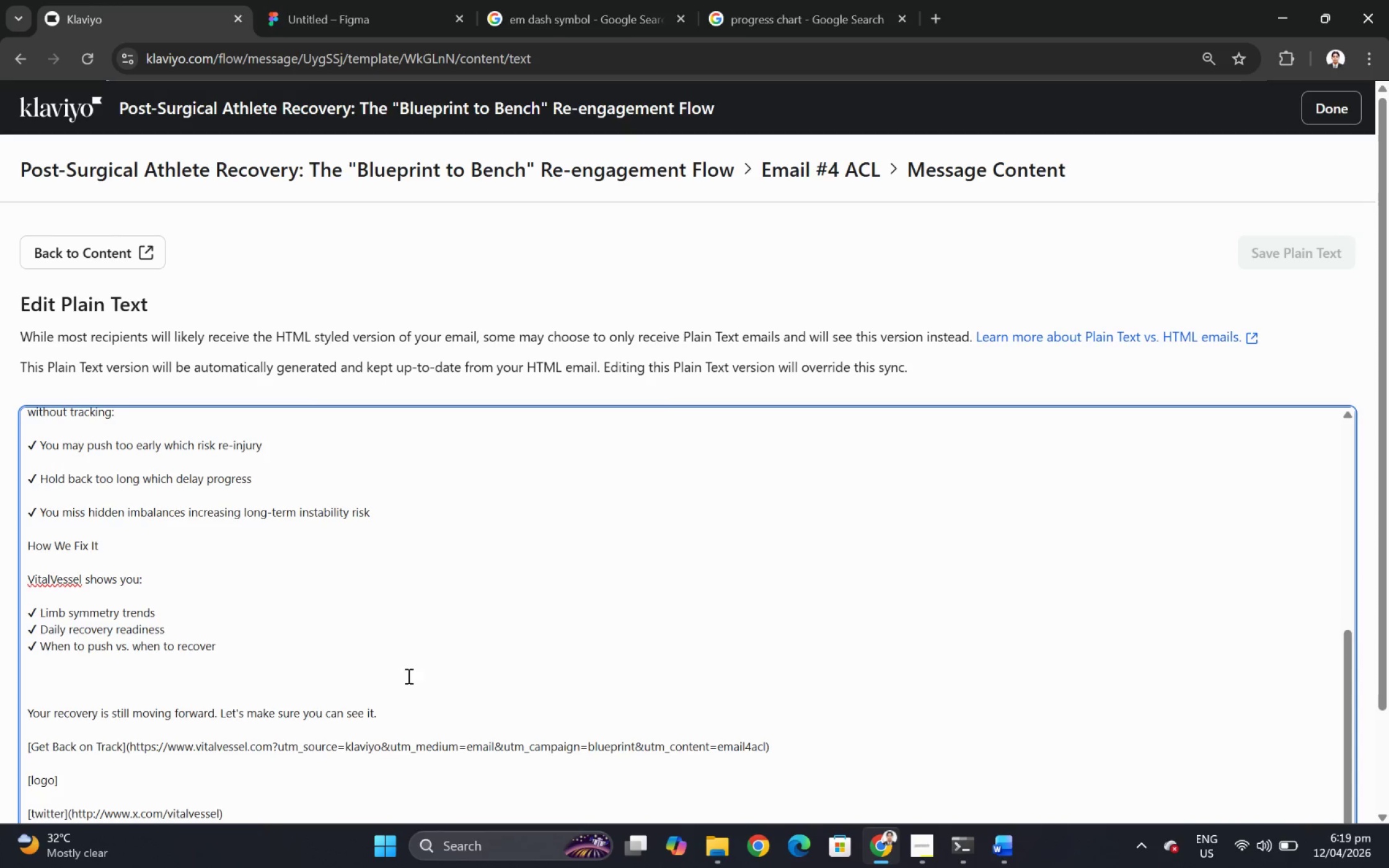 
left_click_drag(start_coordinate=[419, 701], to_coordinate=[420, 705])
 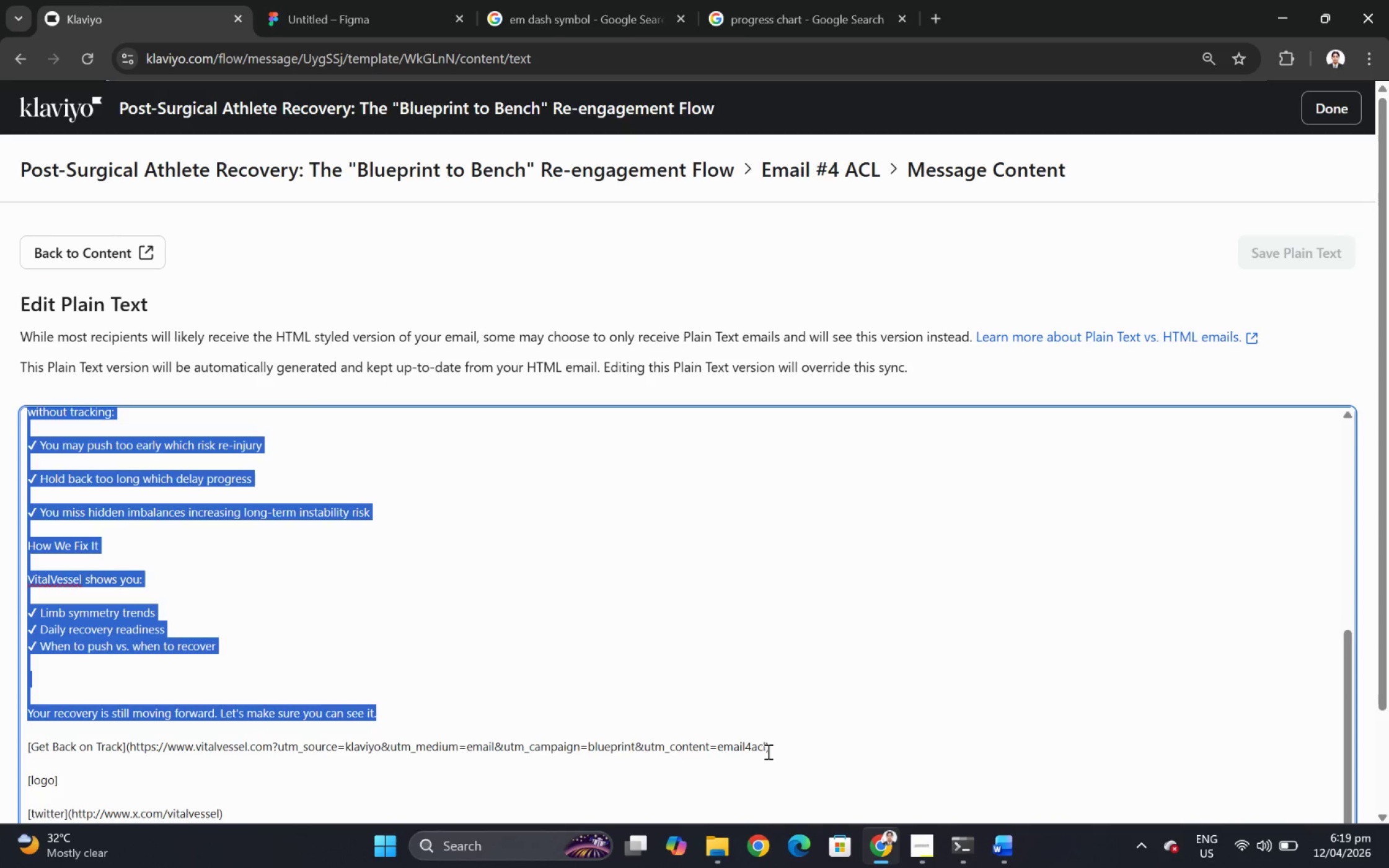 
hold_key(key=ShiftLeft, duration=0.31)
left_click([833, 745])
 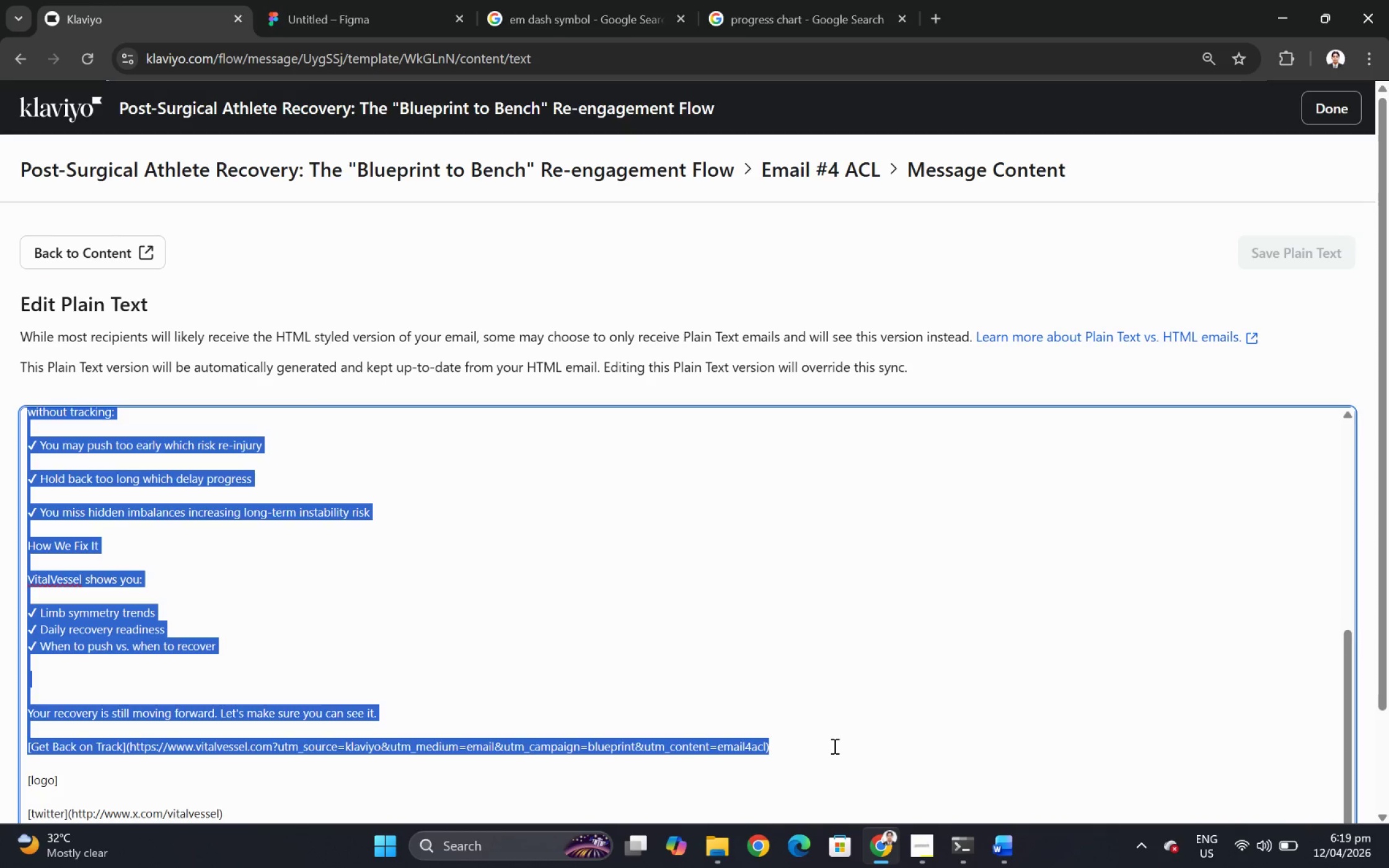 
key(Control+C)
 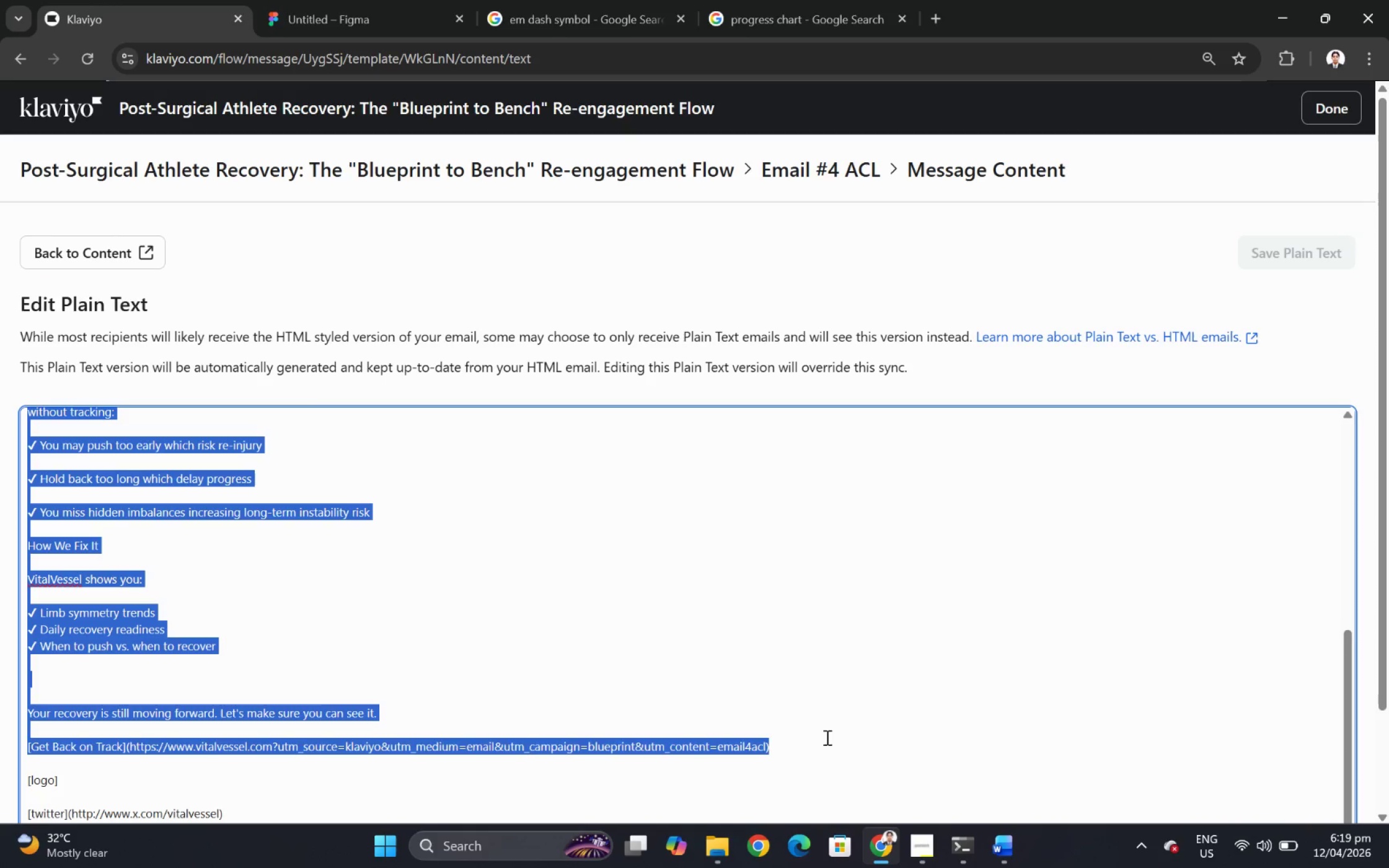 
key(Alt+AltLeft)
 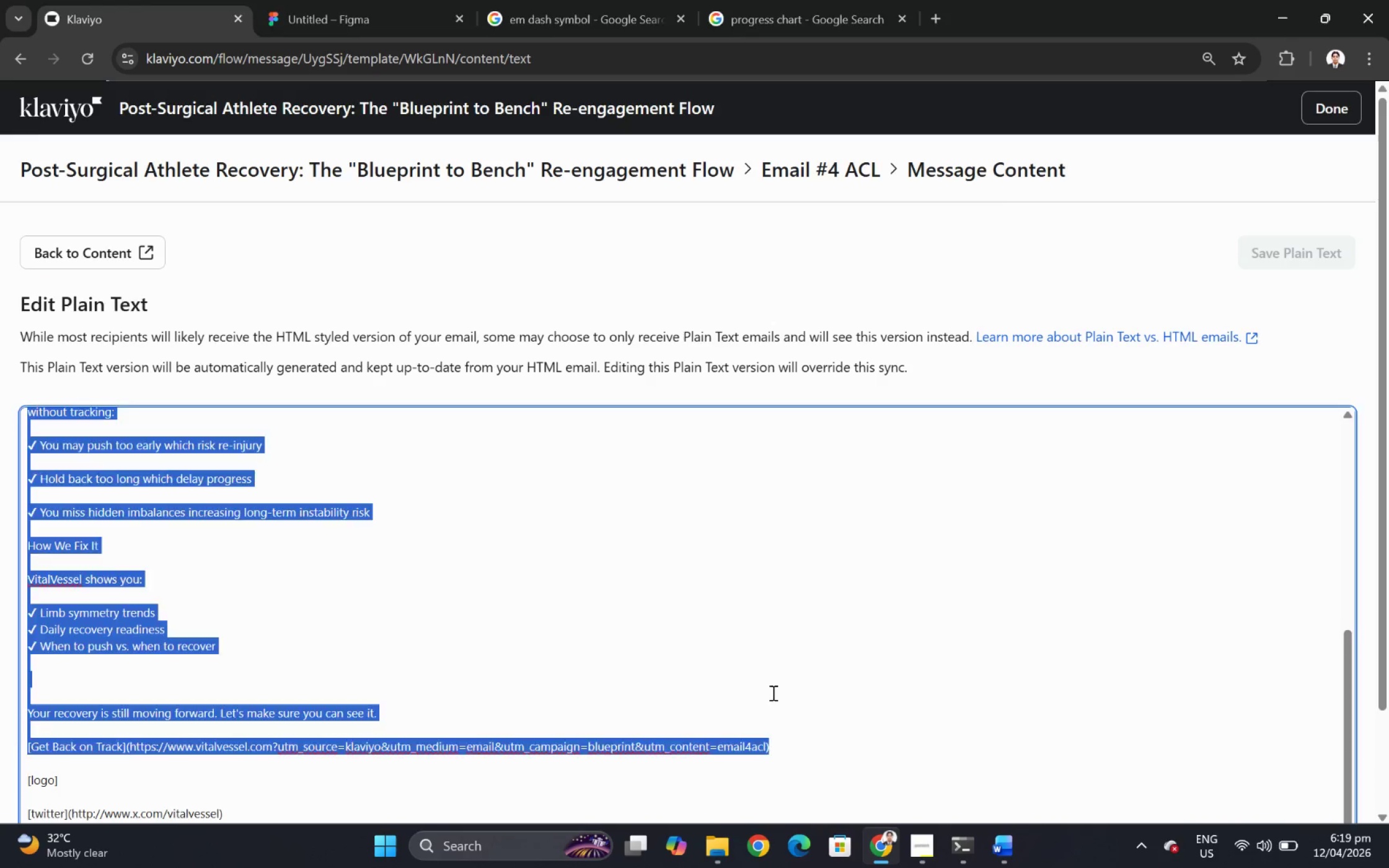 
key(Alt+Tab)
 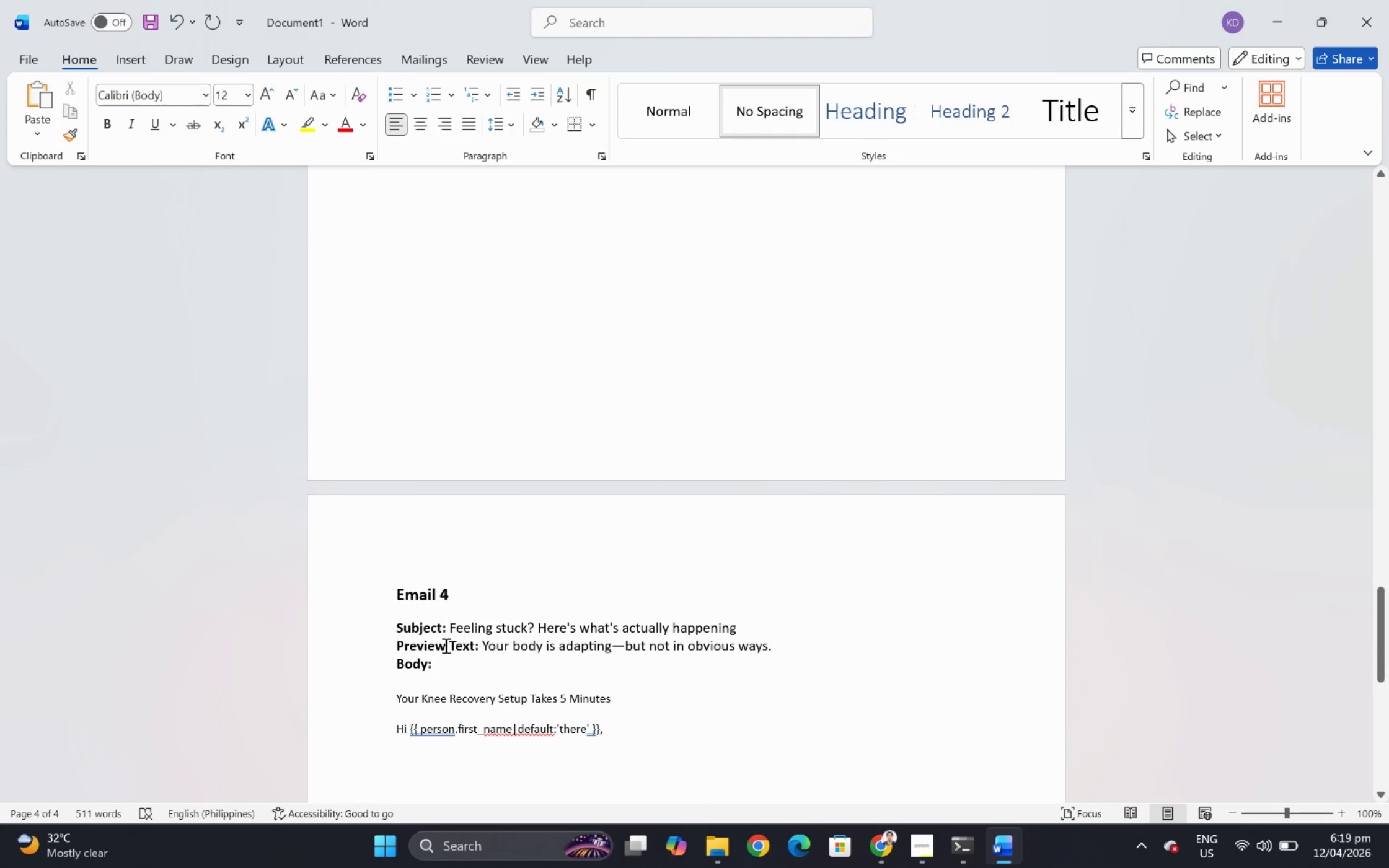 
scroll: coordinate [462, 659], scroll_direction: down, amount: 2.0
 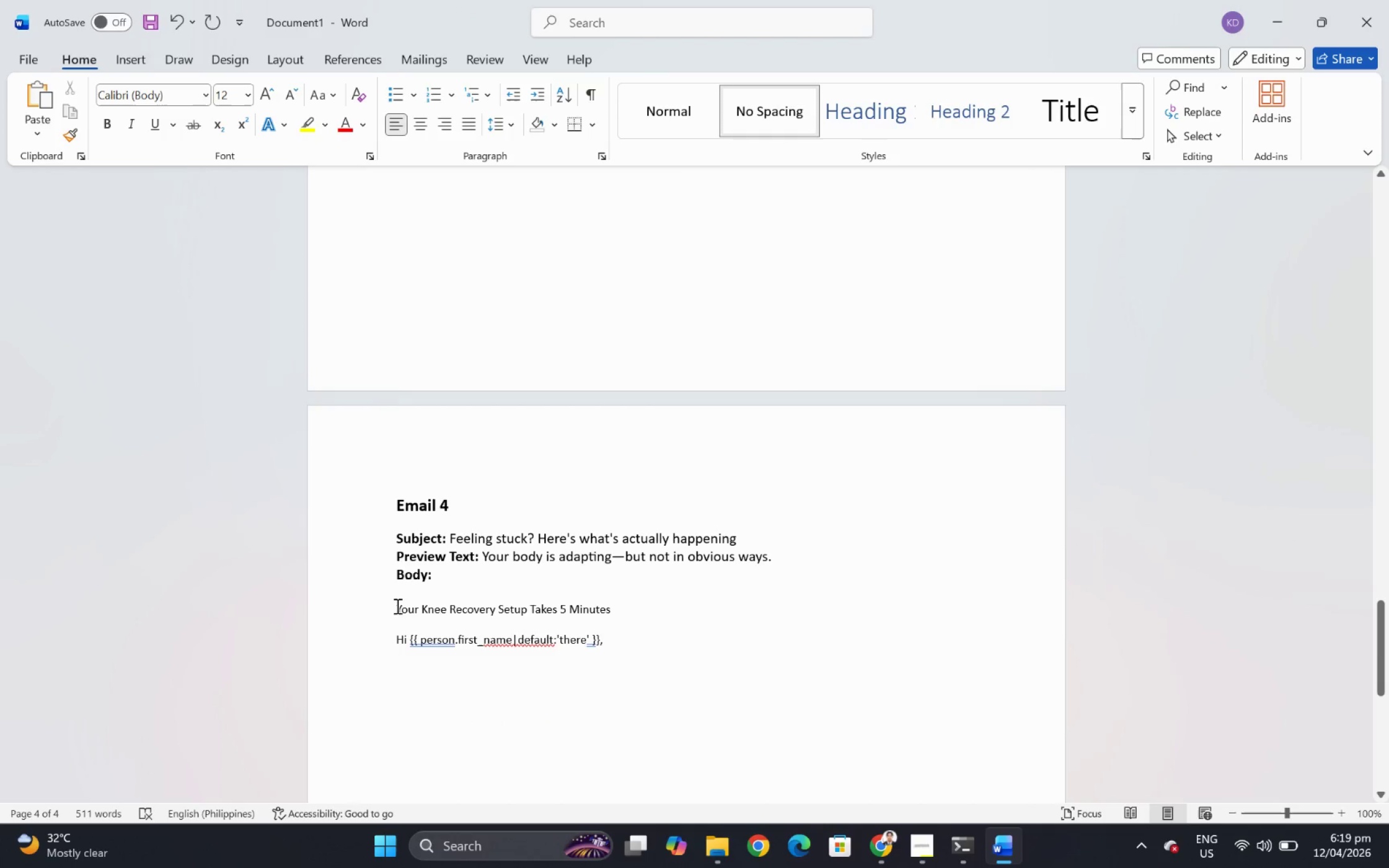 
left_click_drag(start_coordinate=[396, 608], to_coordinate=[605, 657])
 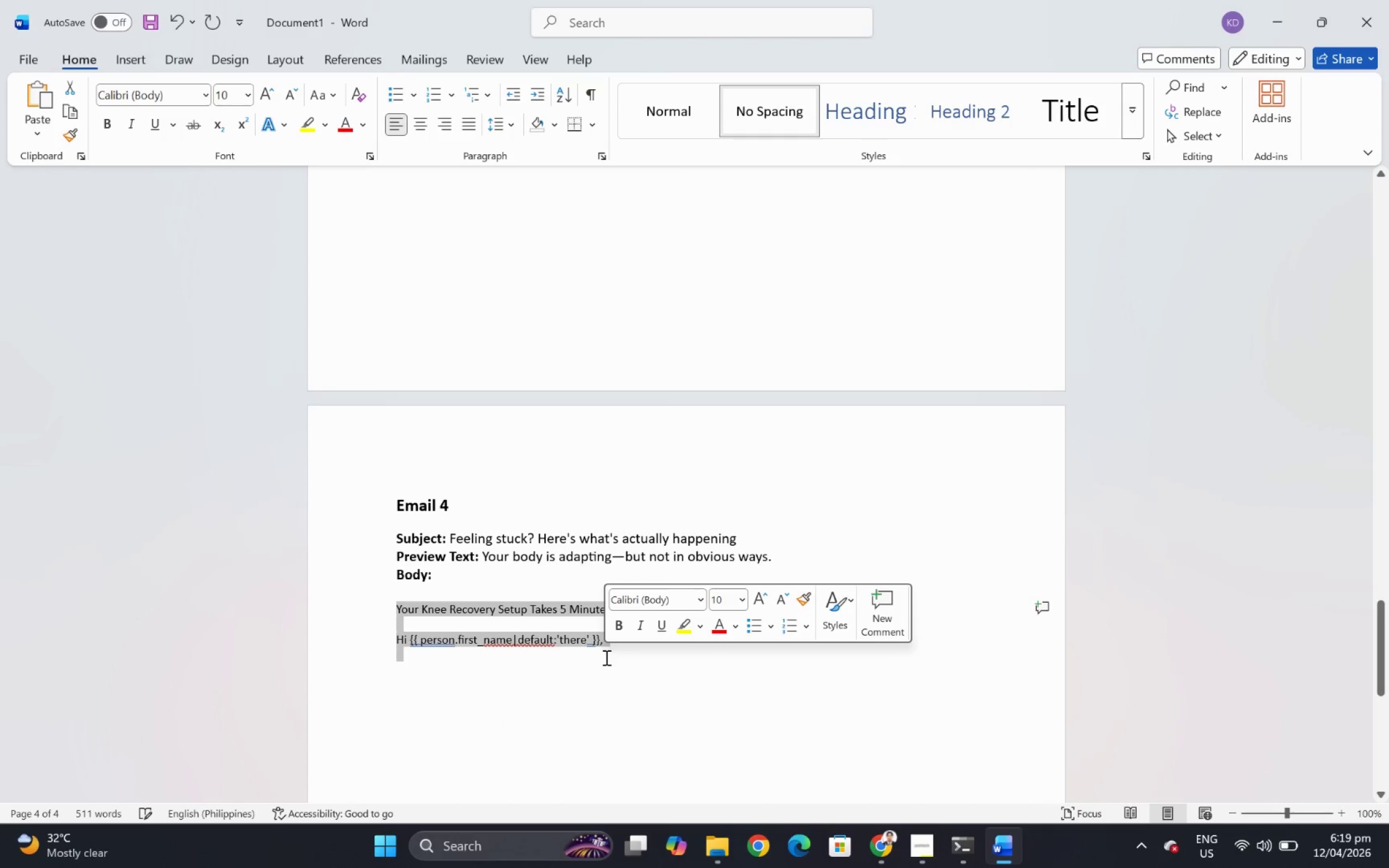 
scroll: coordinate [588, 585], scroll_direction: down, amount: 5.0
 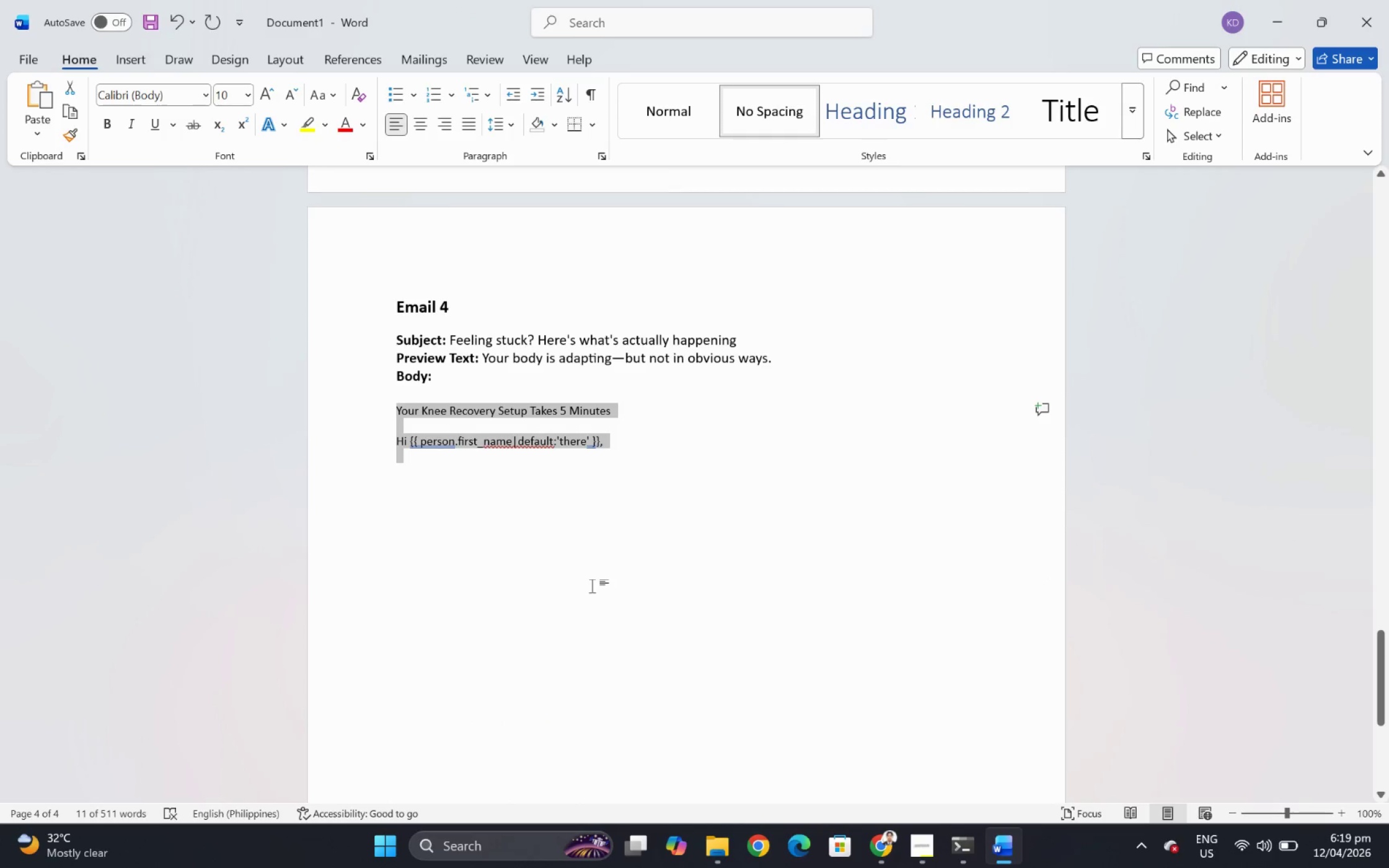 
key(Control+V)
 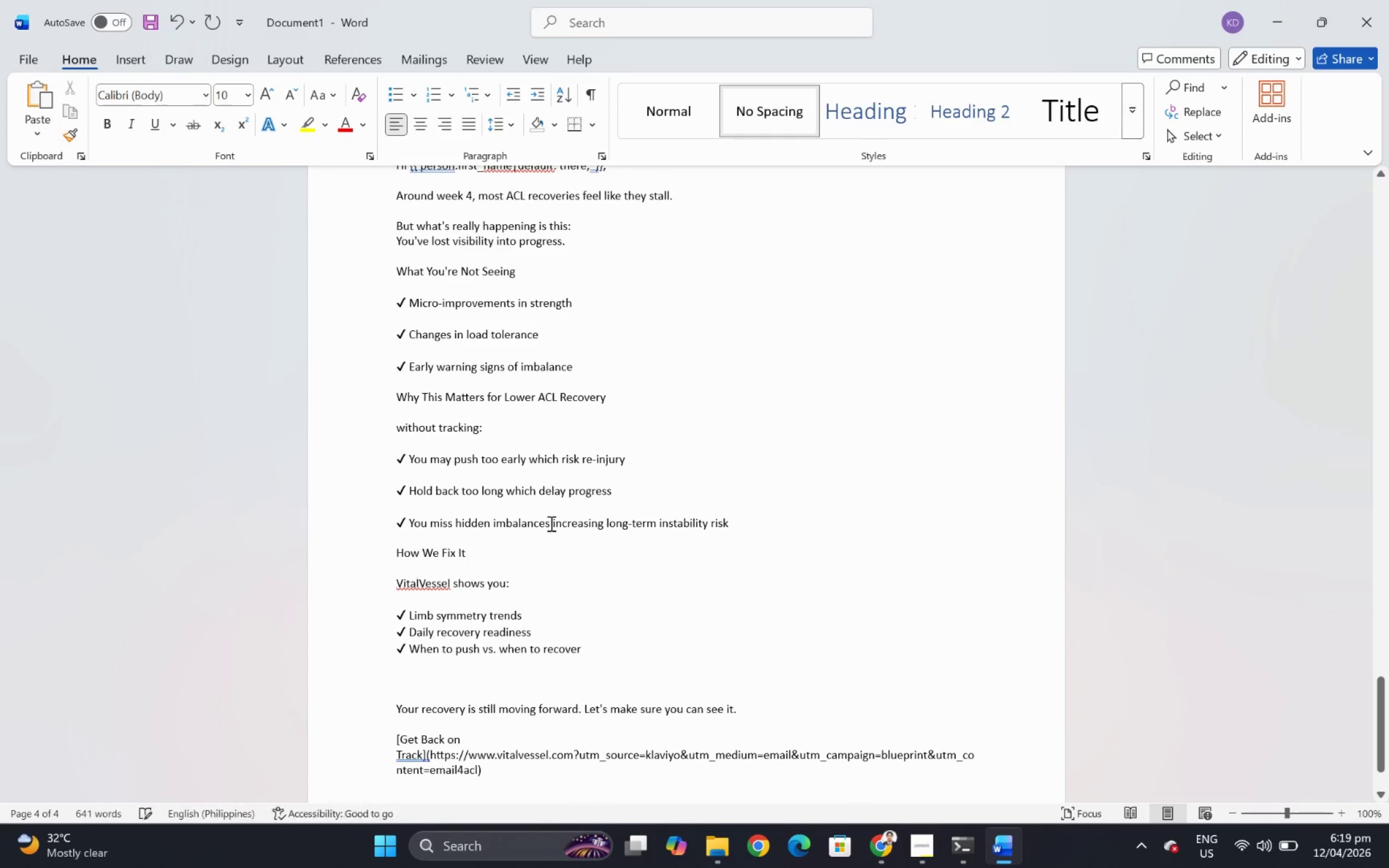 
scroll: coordinate [542, 507], scroll_direction: up, amount: 4.0
 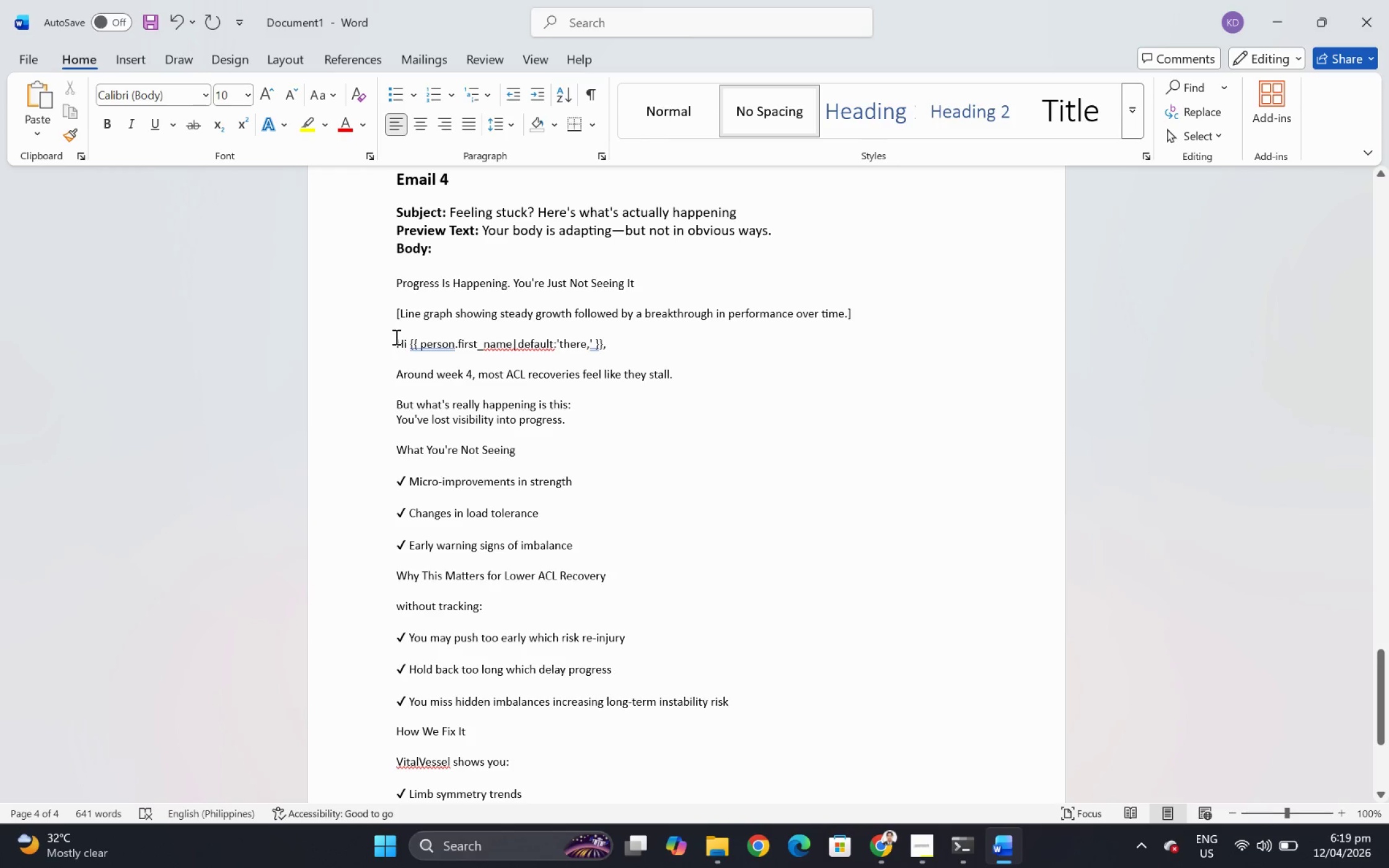 
left_click_drag(start_coordinate=[392, 315], to_coordinate=[856, 311])
 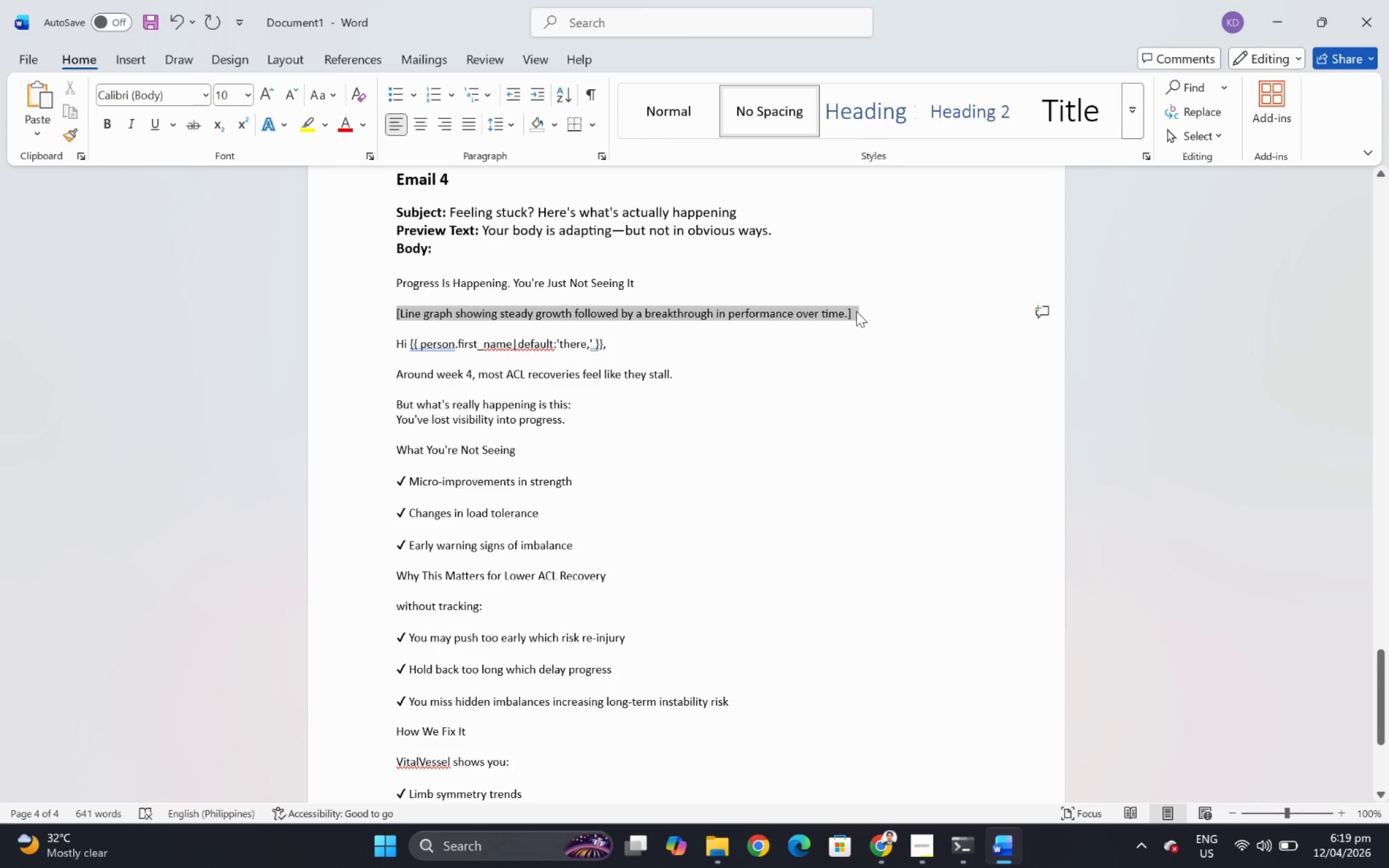 
key(Backspace)
 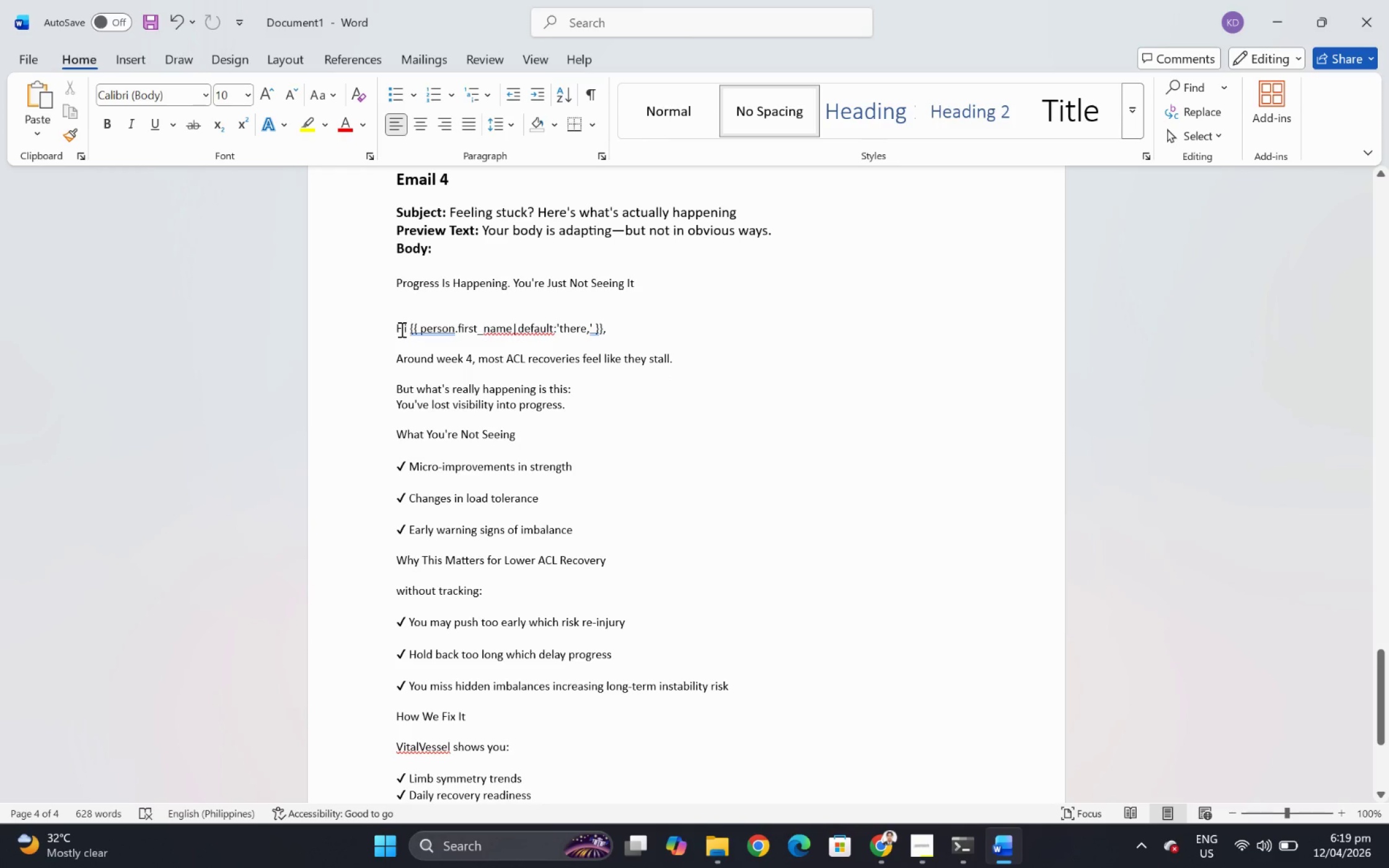 
left_click([397, 326])
 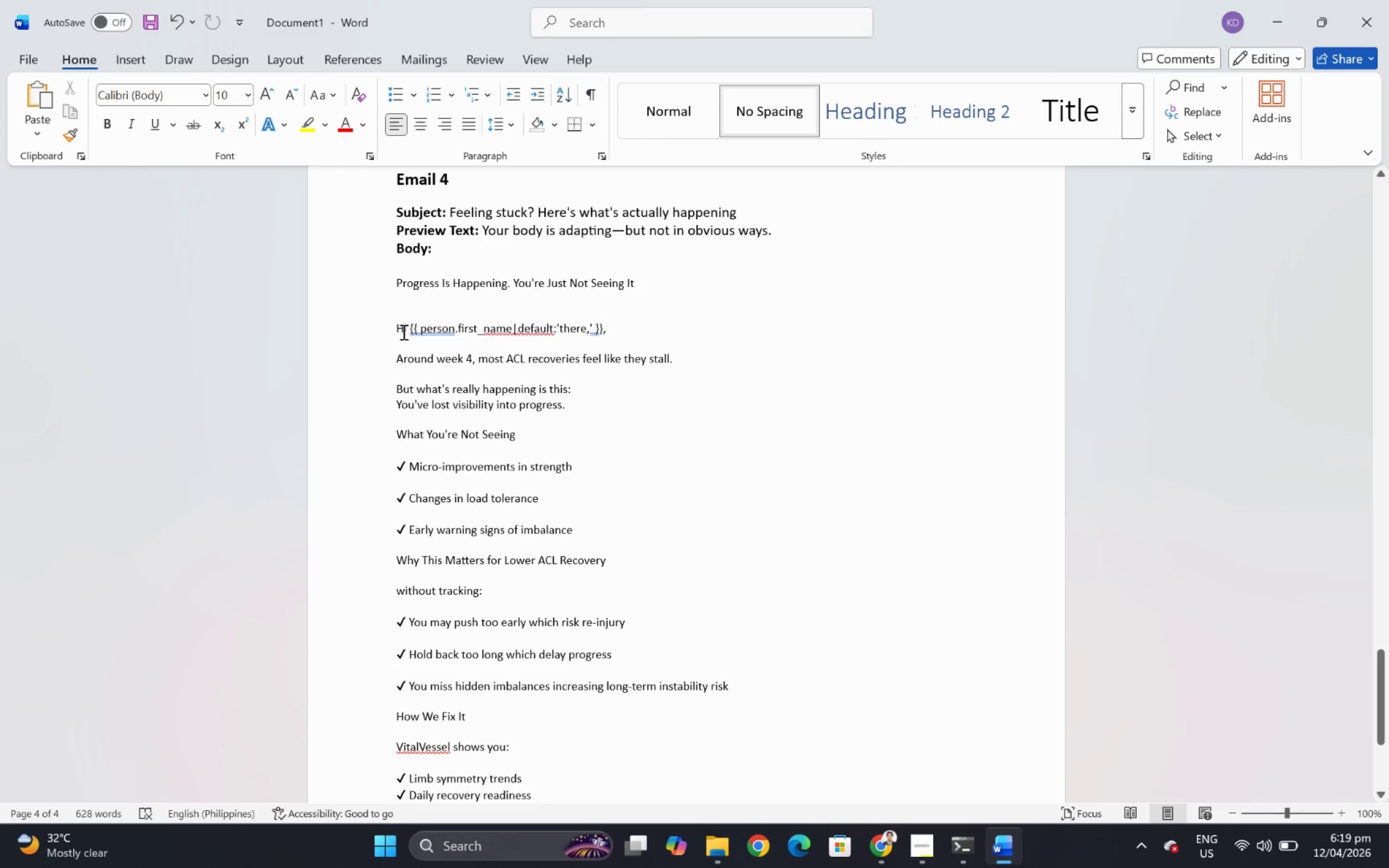 
key(Backspace)
 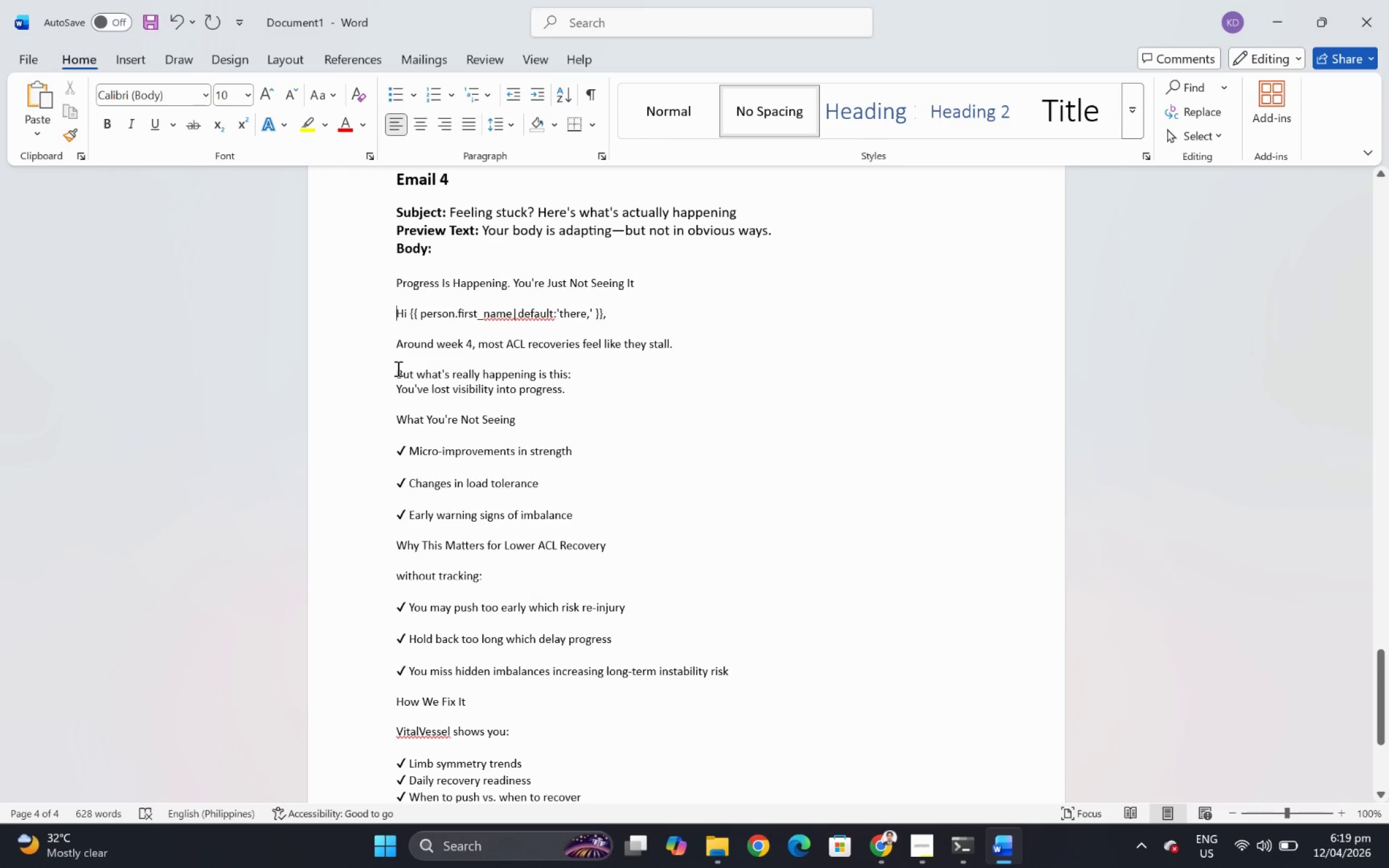 
left_click([397, 372])
 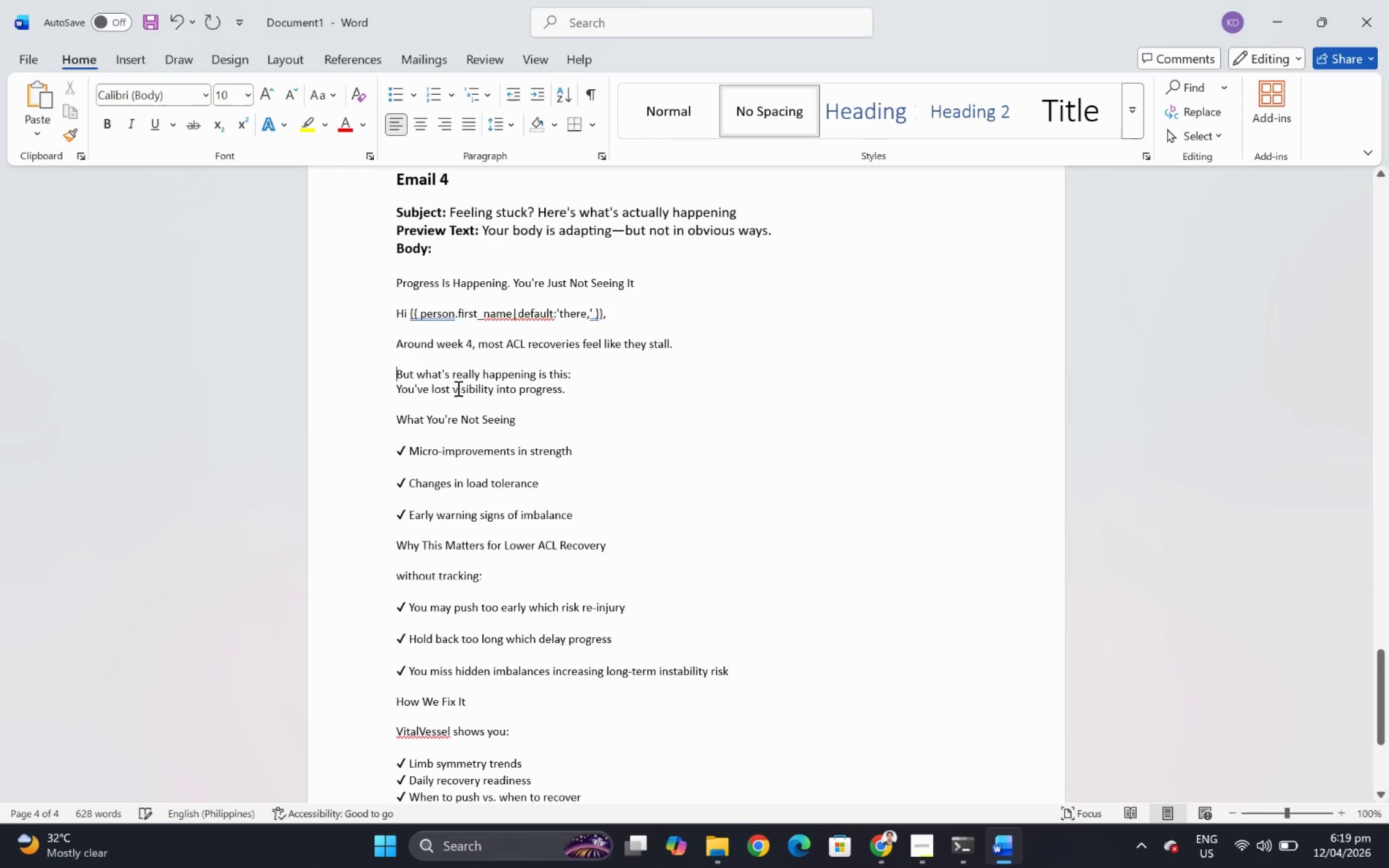 
key(Backspace)
 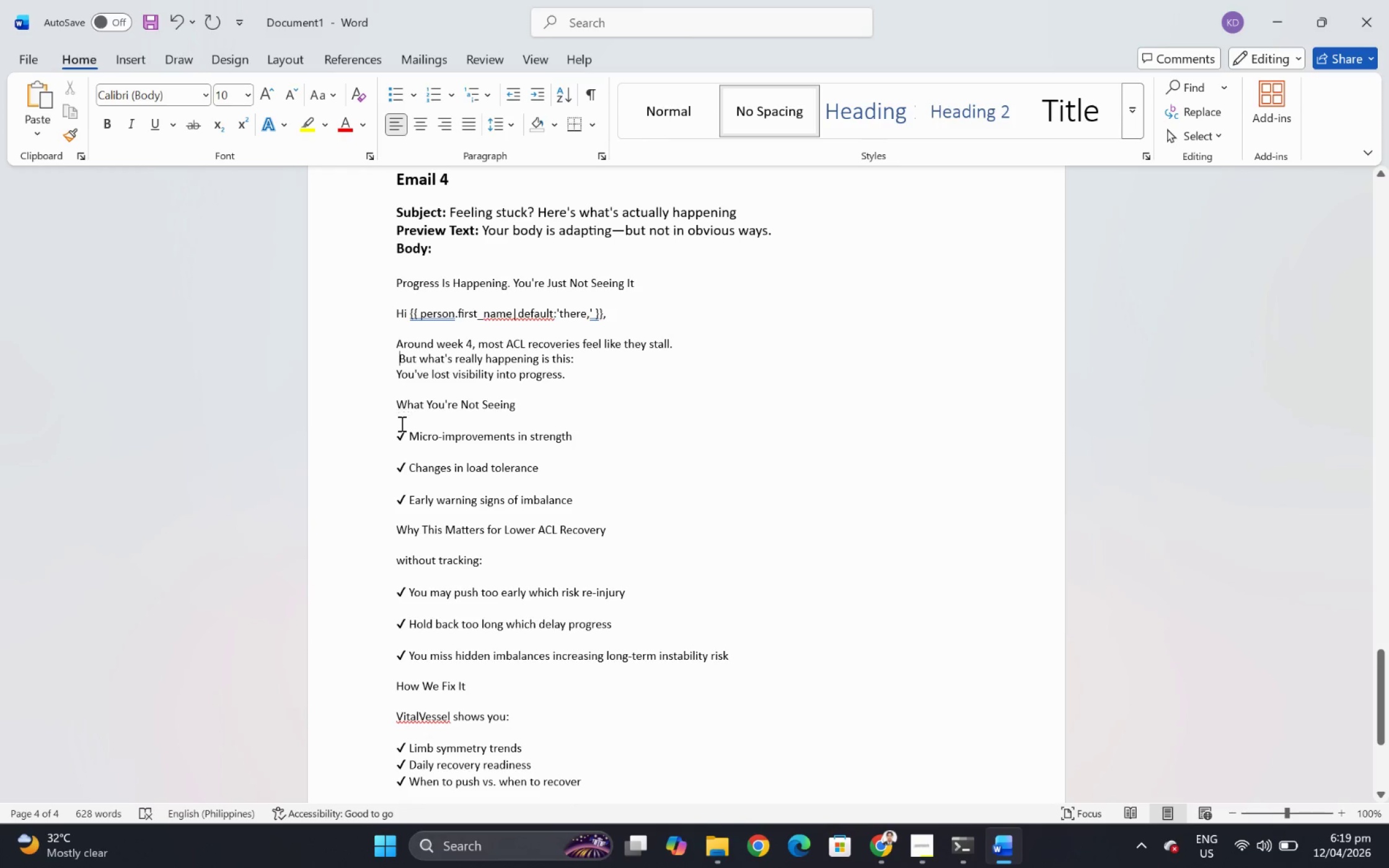 
left_click([397, 436])
 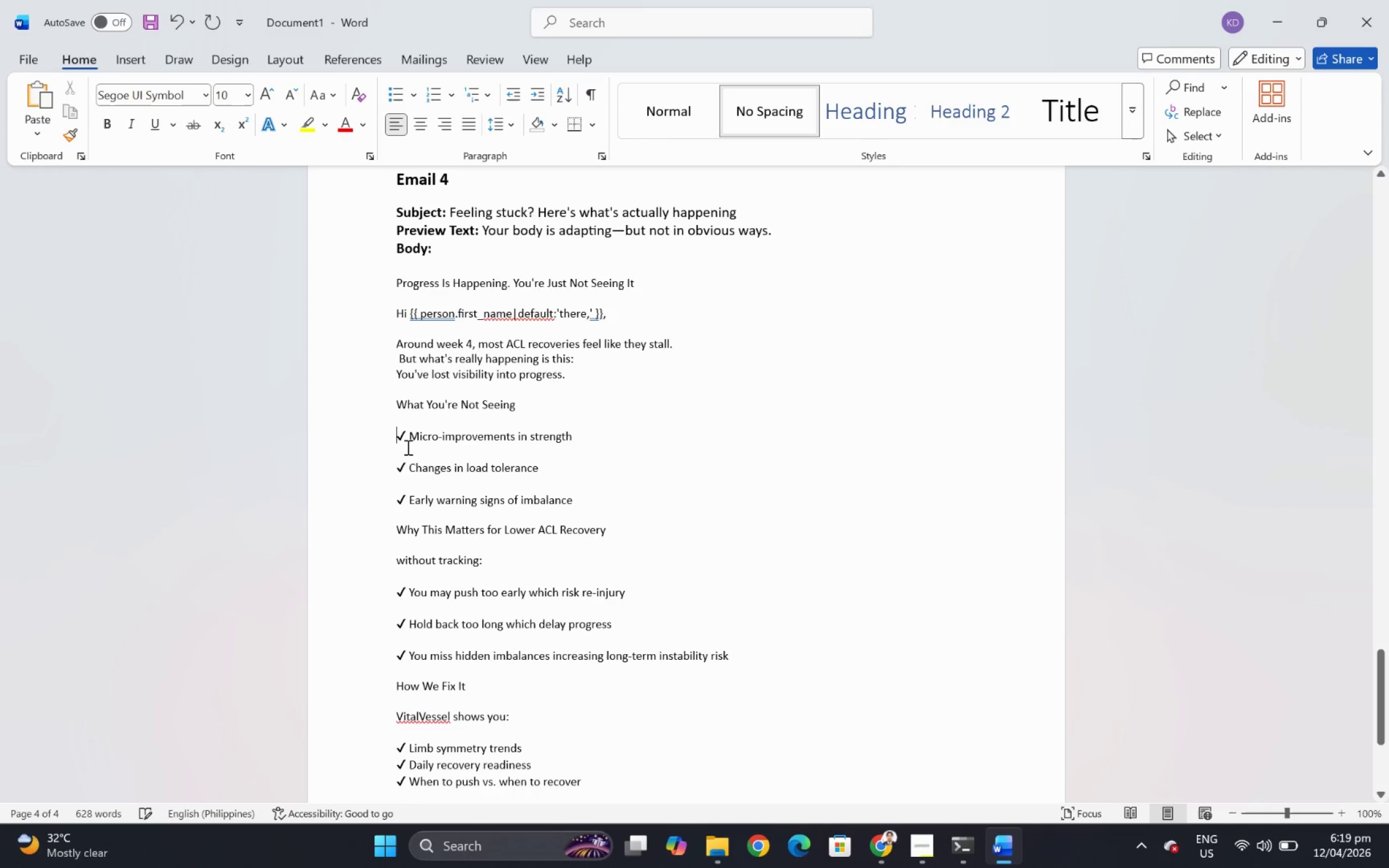 
key(Backspace)
 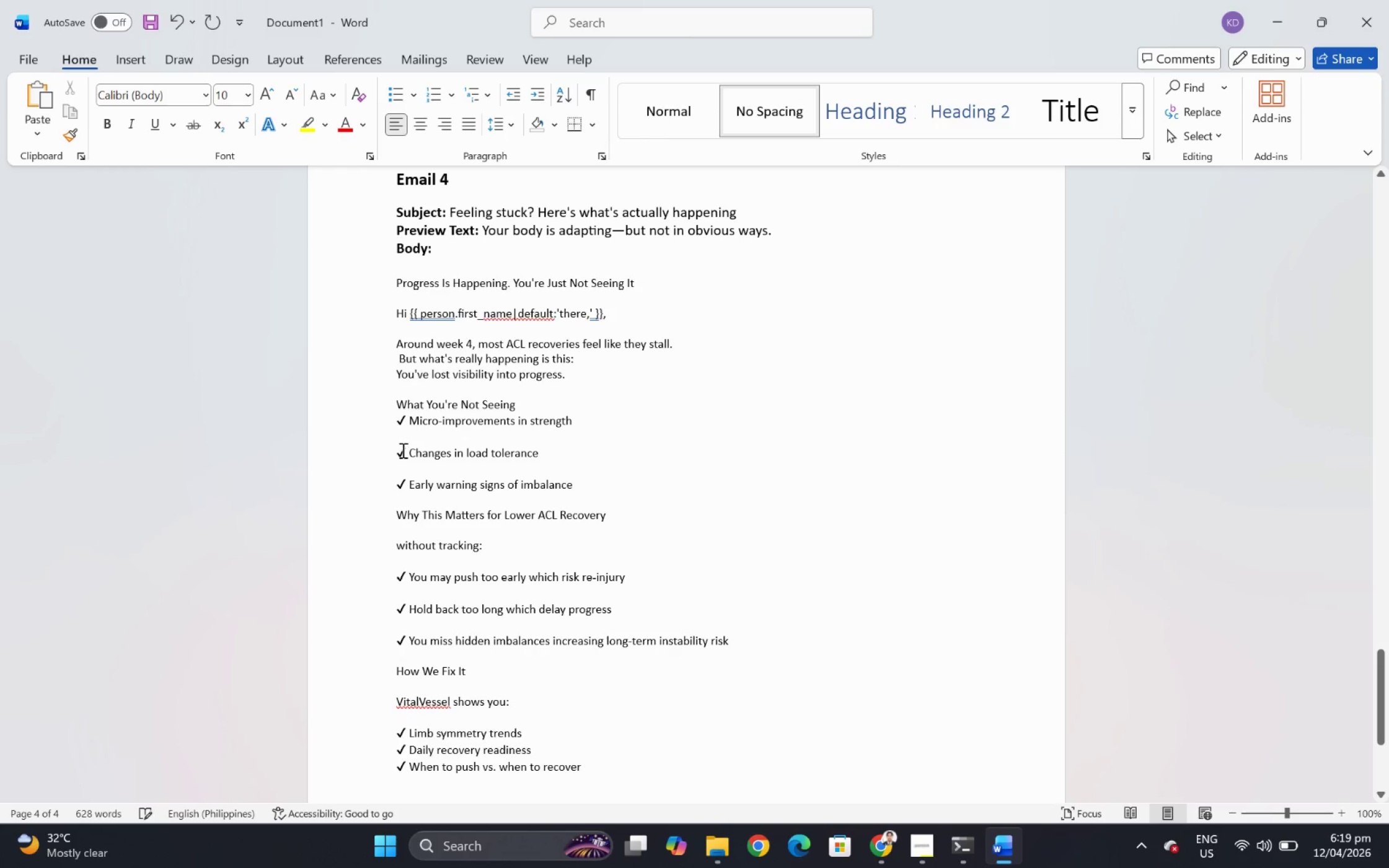 
left_click([397, 450])
 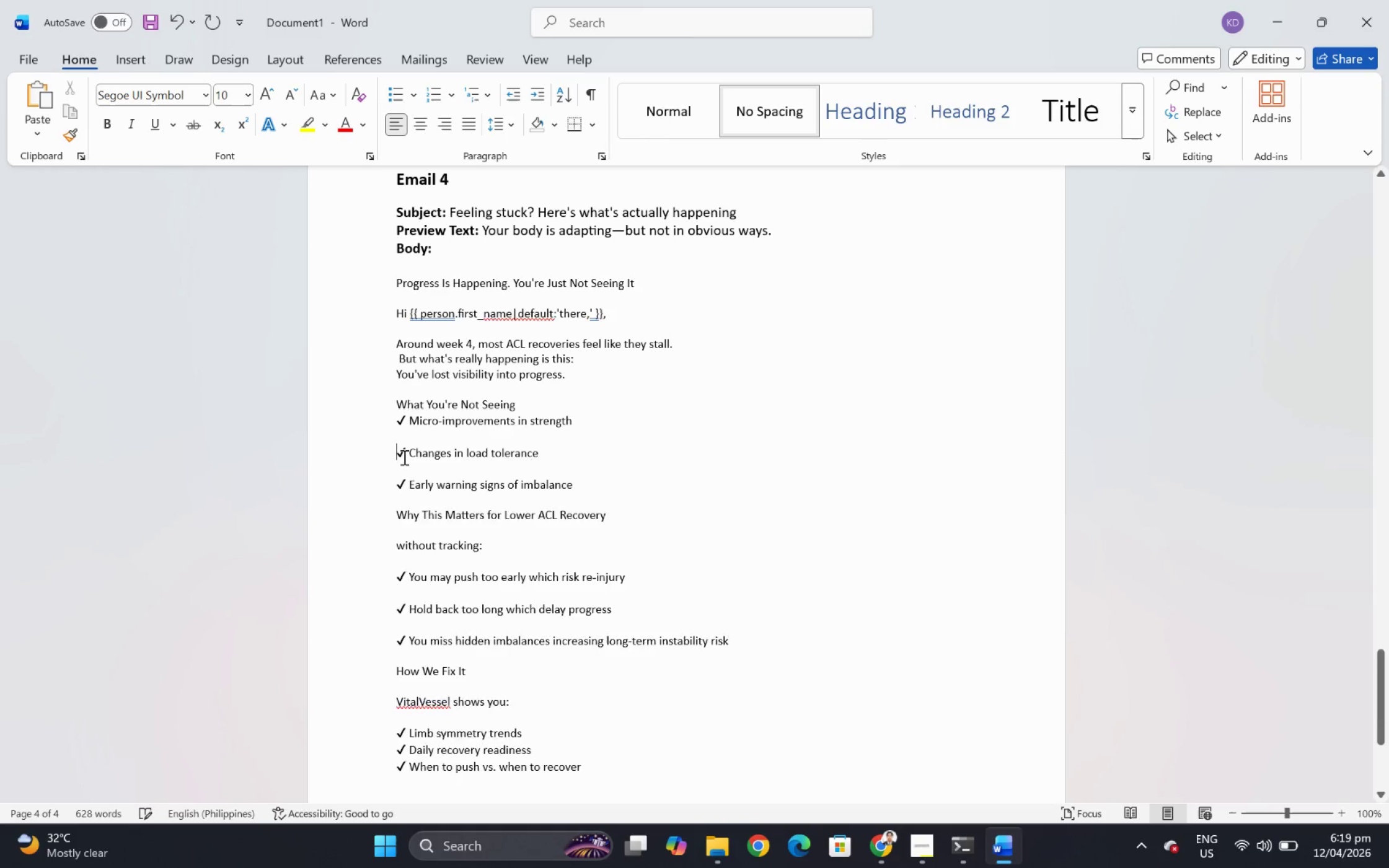 
key(Backspace)
 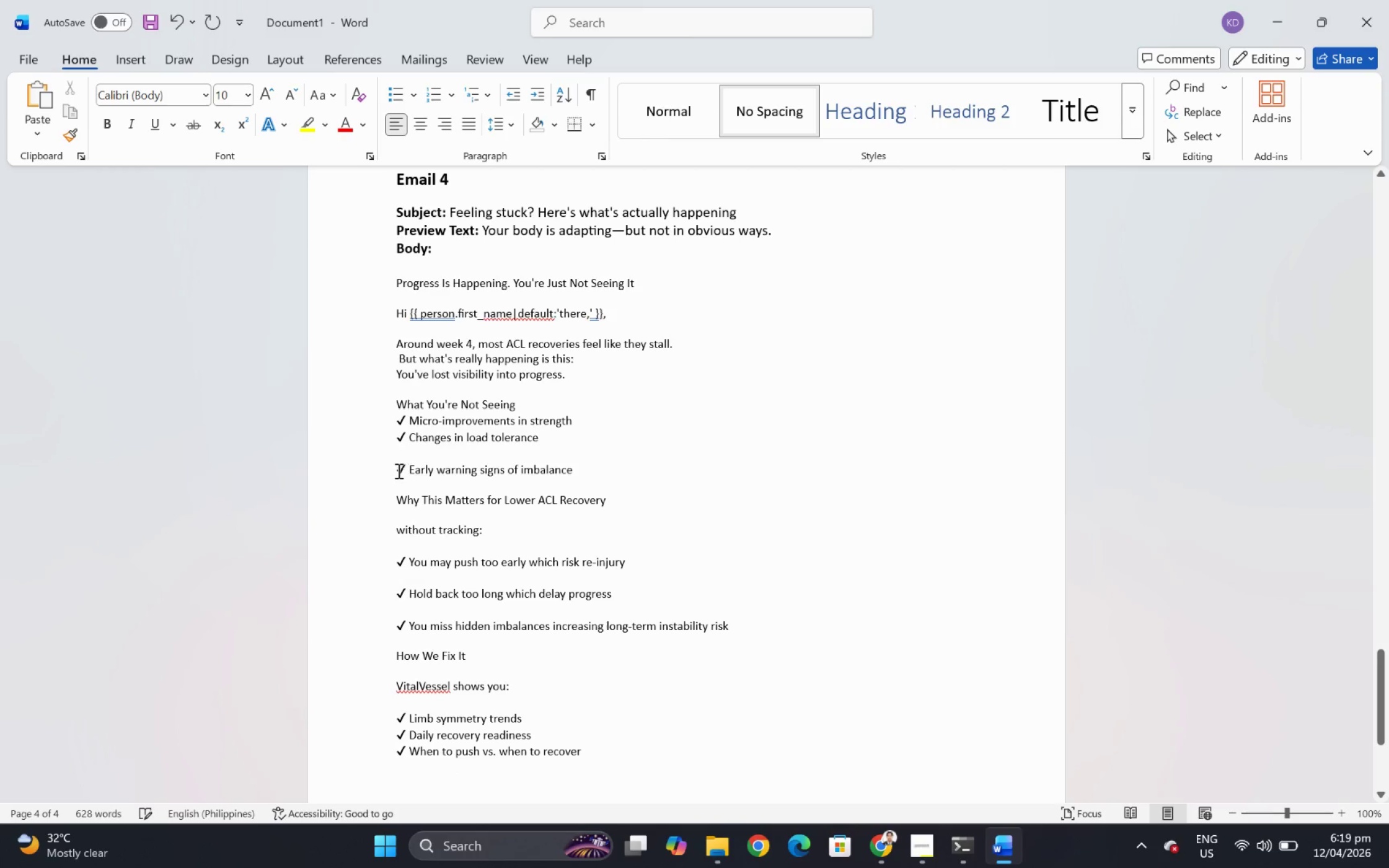 
left_click([396, 470])
 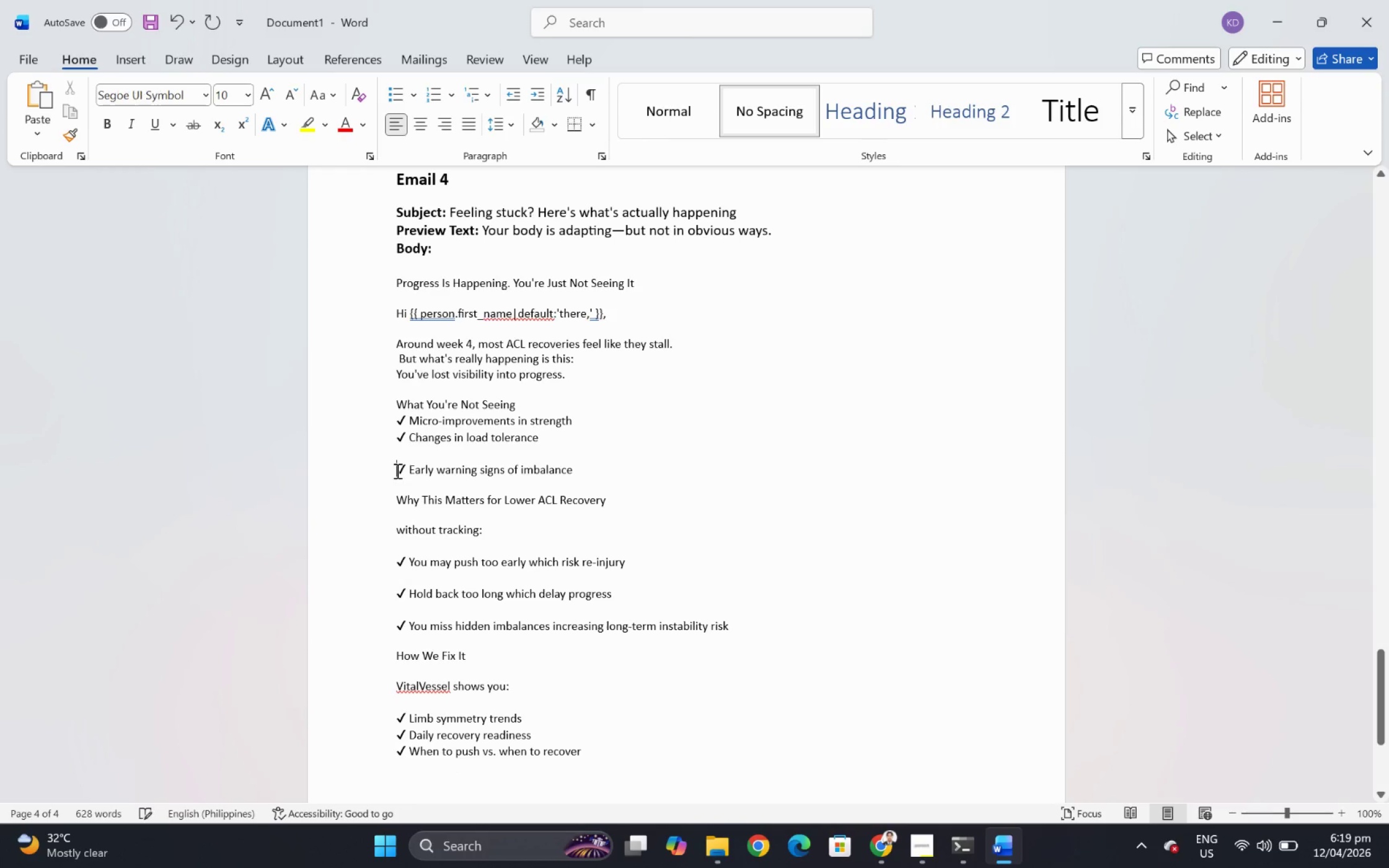 
key(Backspace)
 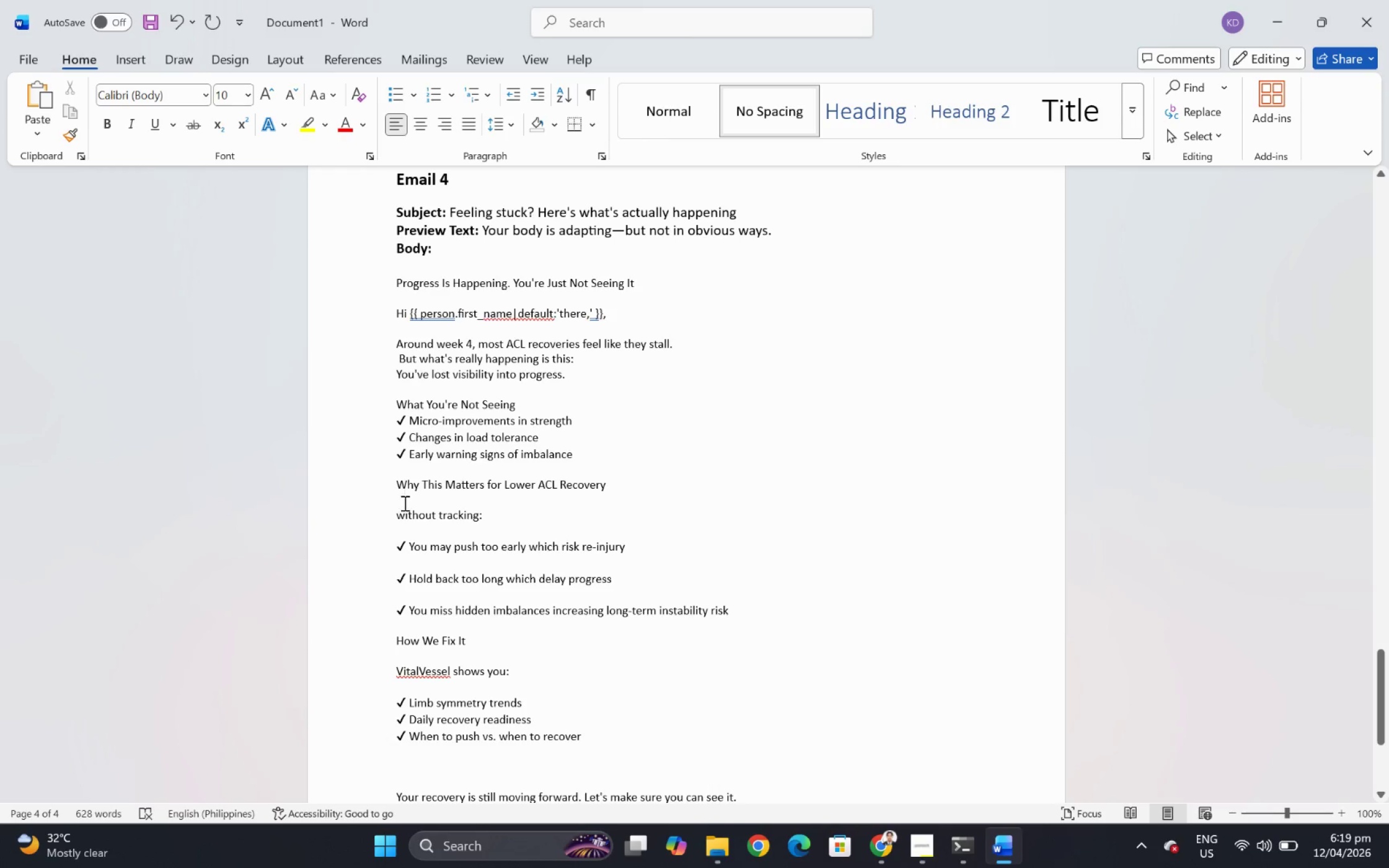 
left_click([397, 514])
 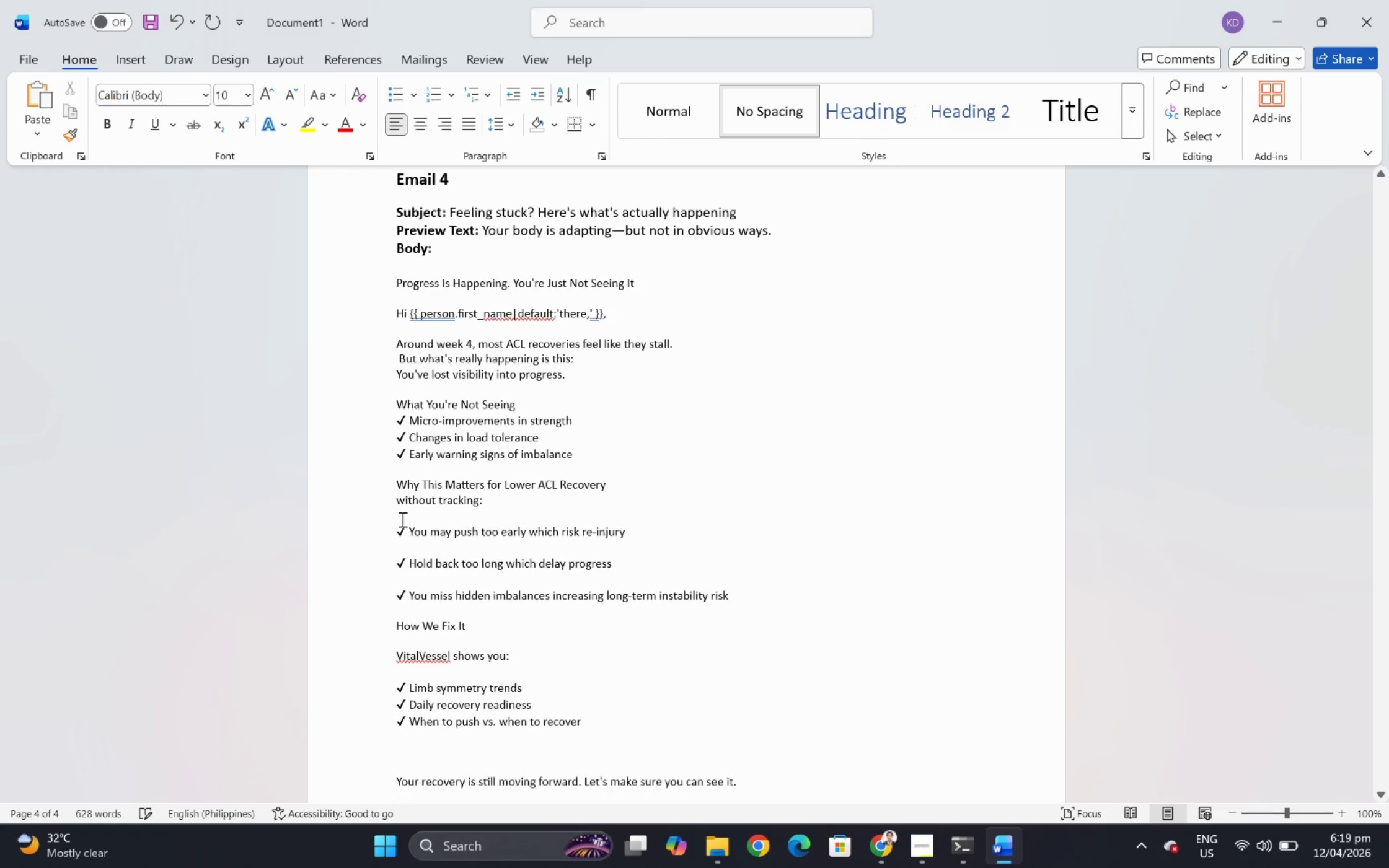 
key(Backspace)
 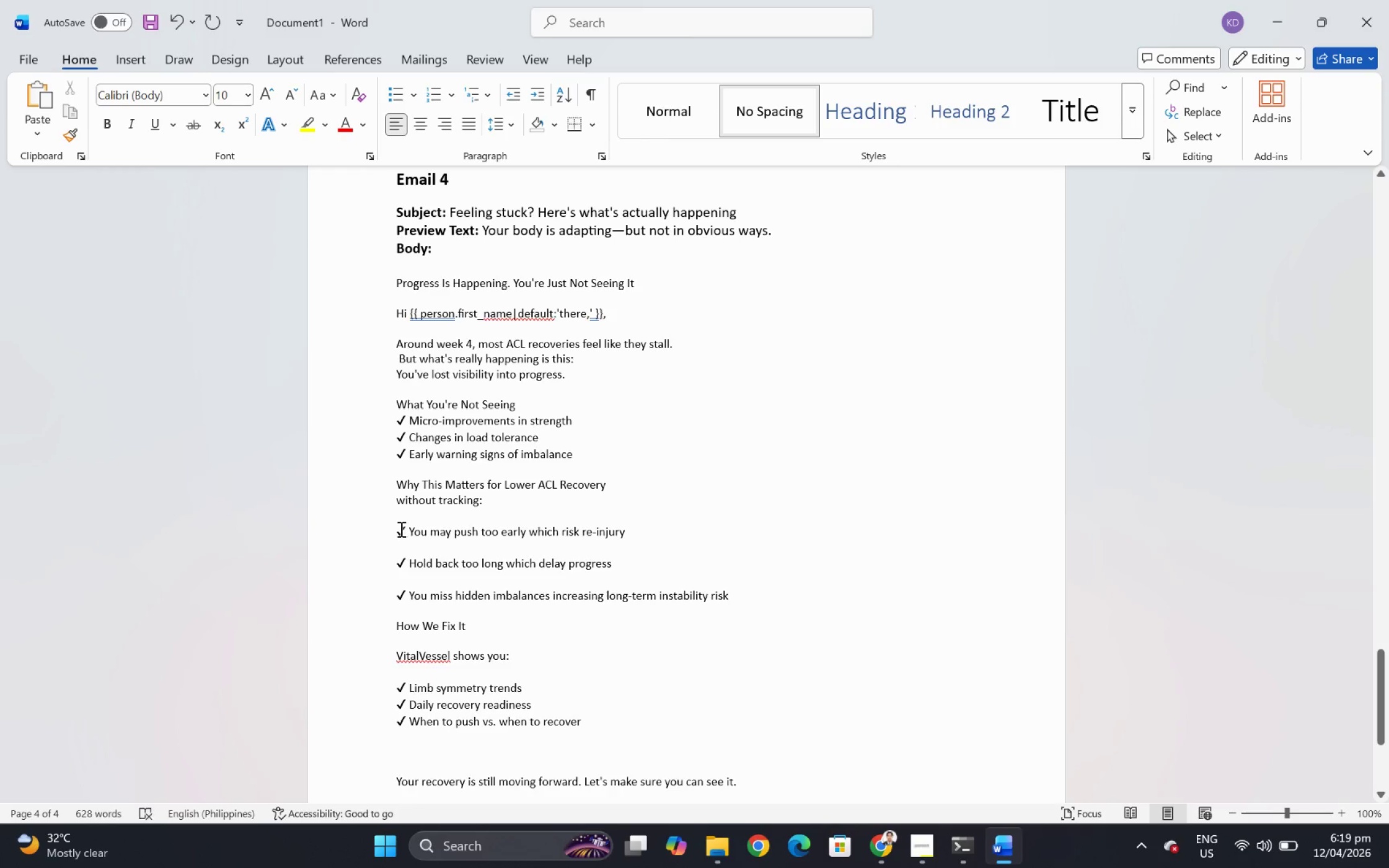 
left_click([399, 529])
 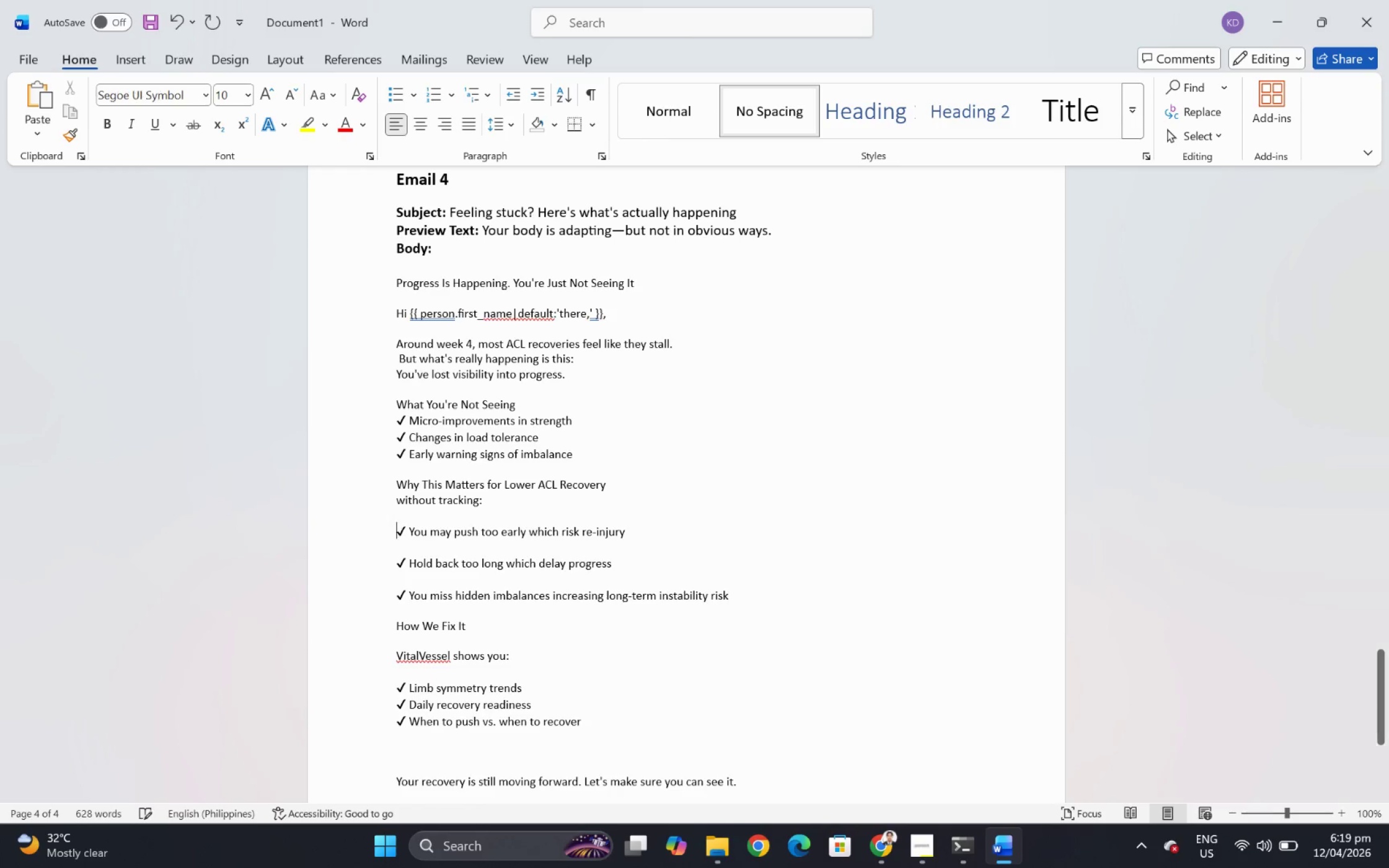 
key(Backspace)
 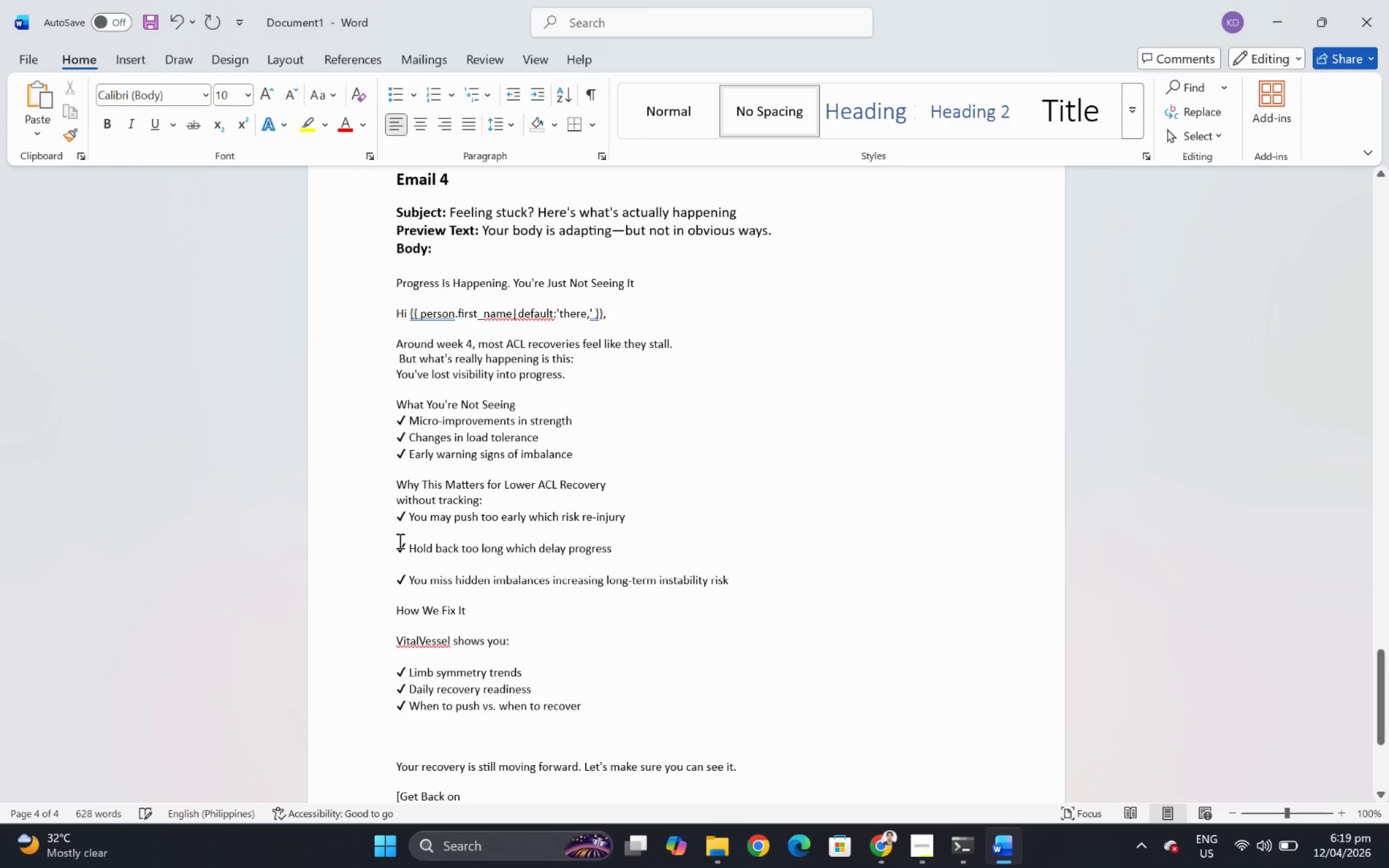 
left_click([400, 545])
 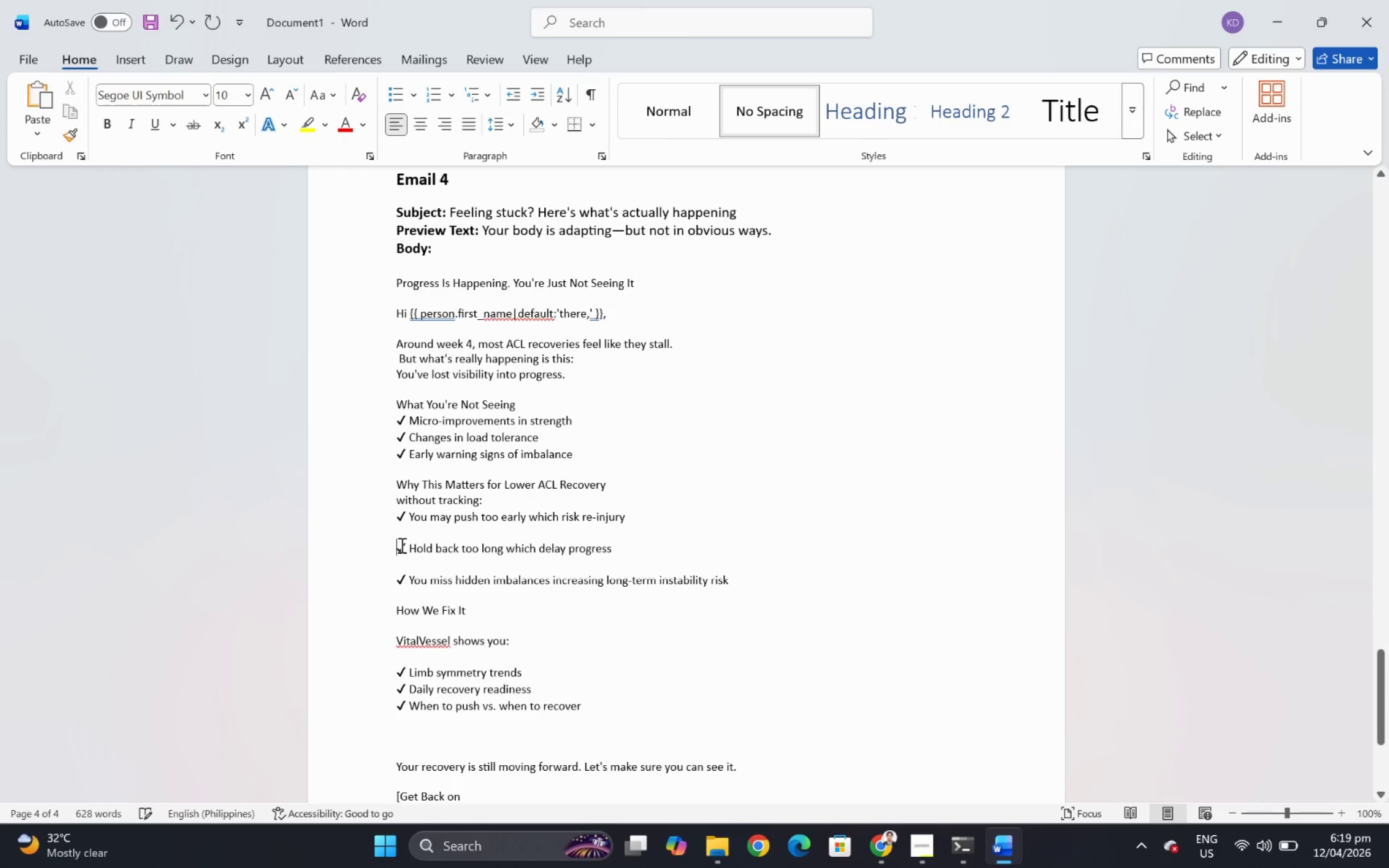 
key(Backspace)
 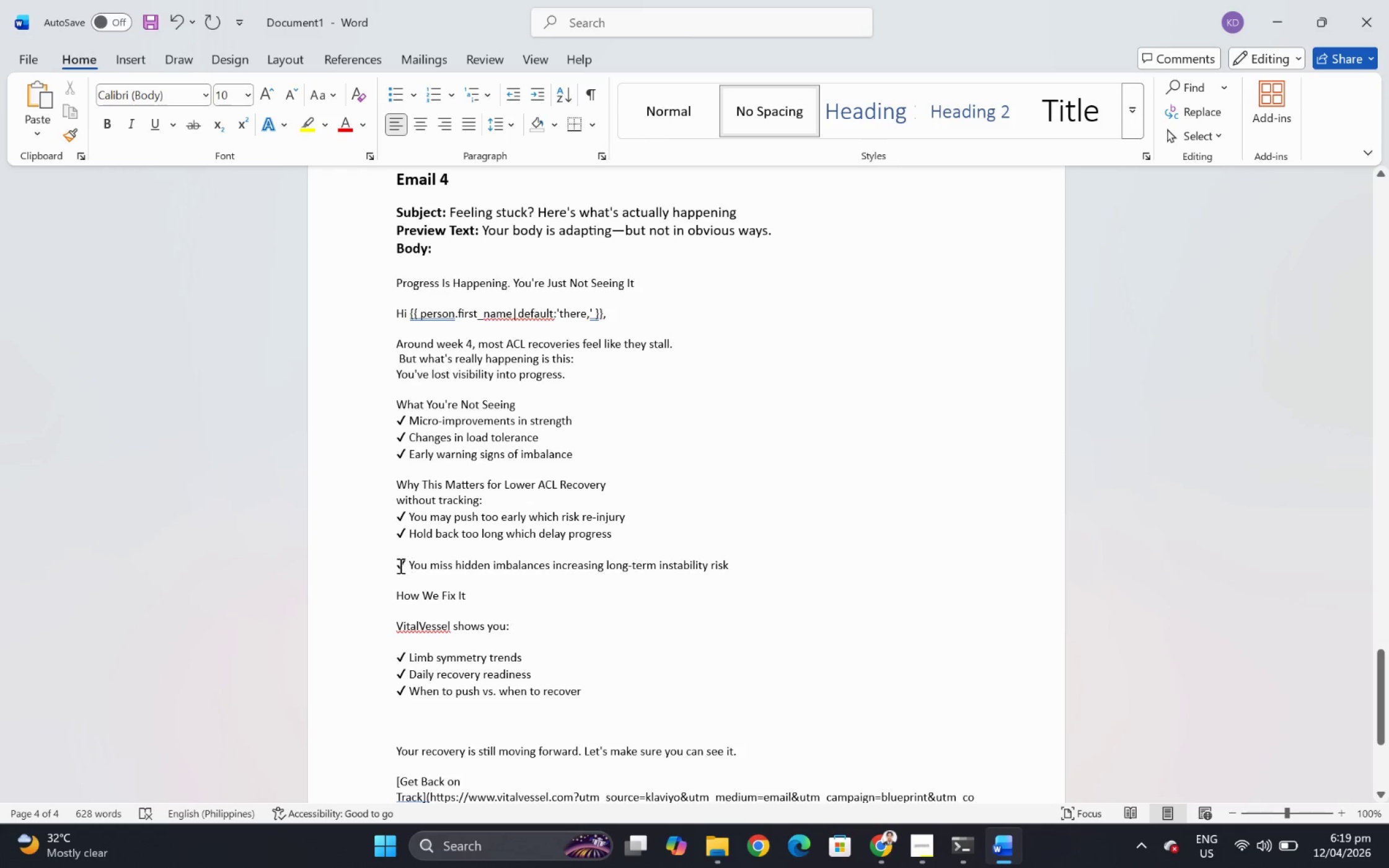 
left_click([396, 565])
 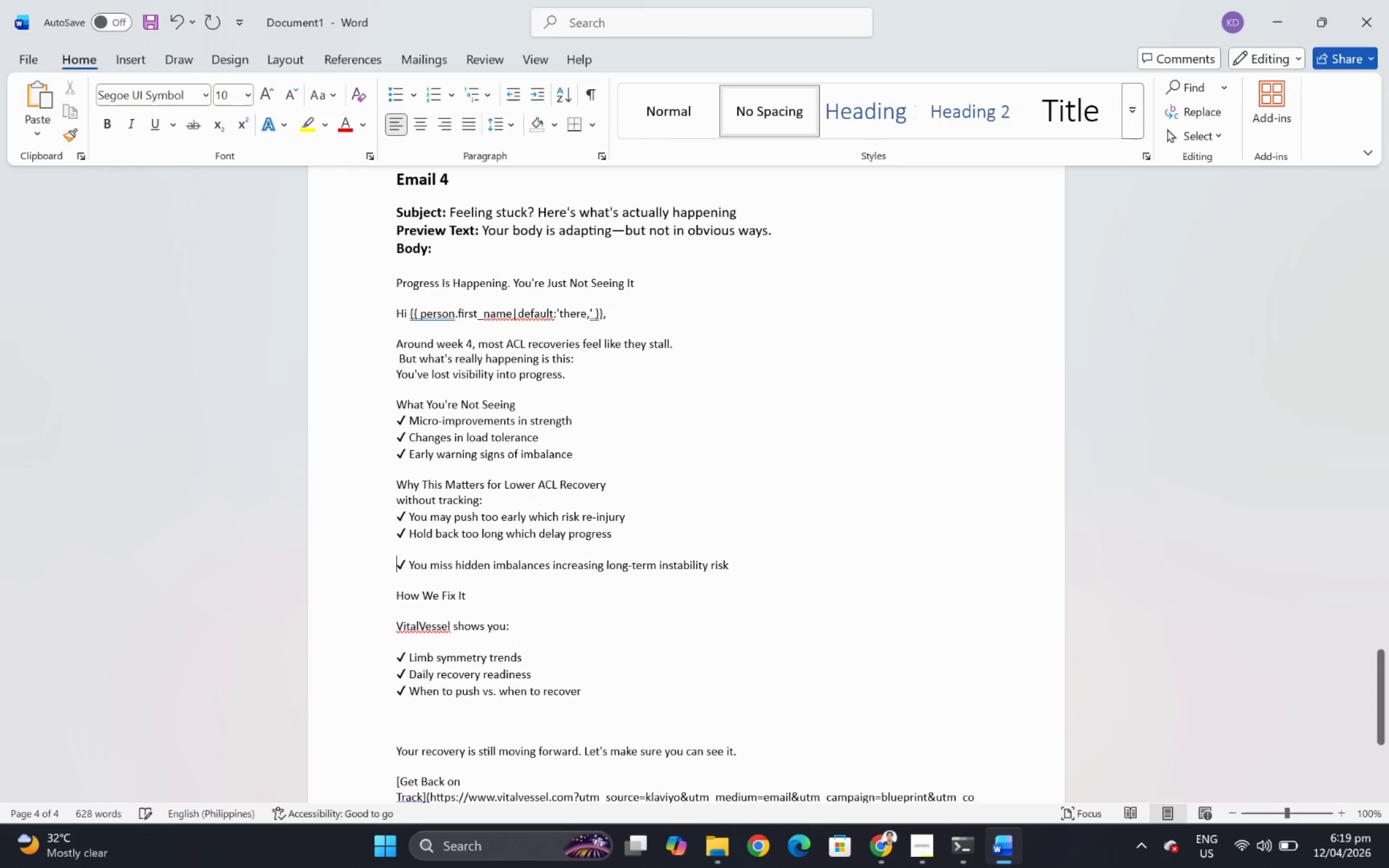 
key(Backspace)
 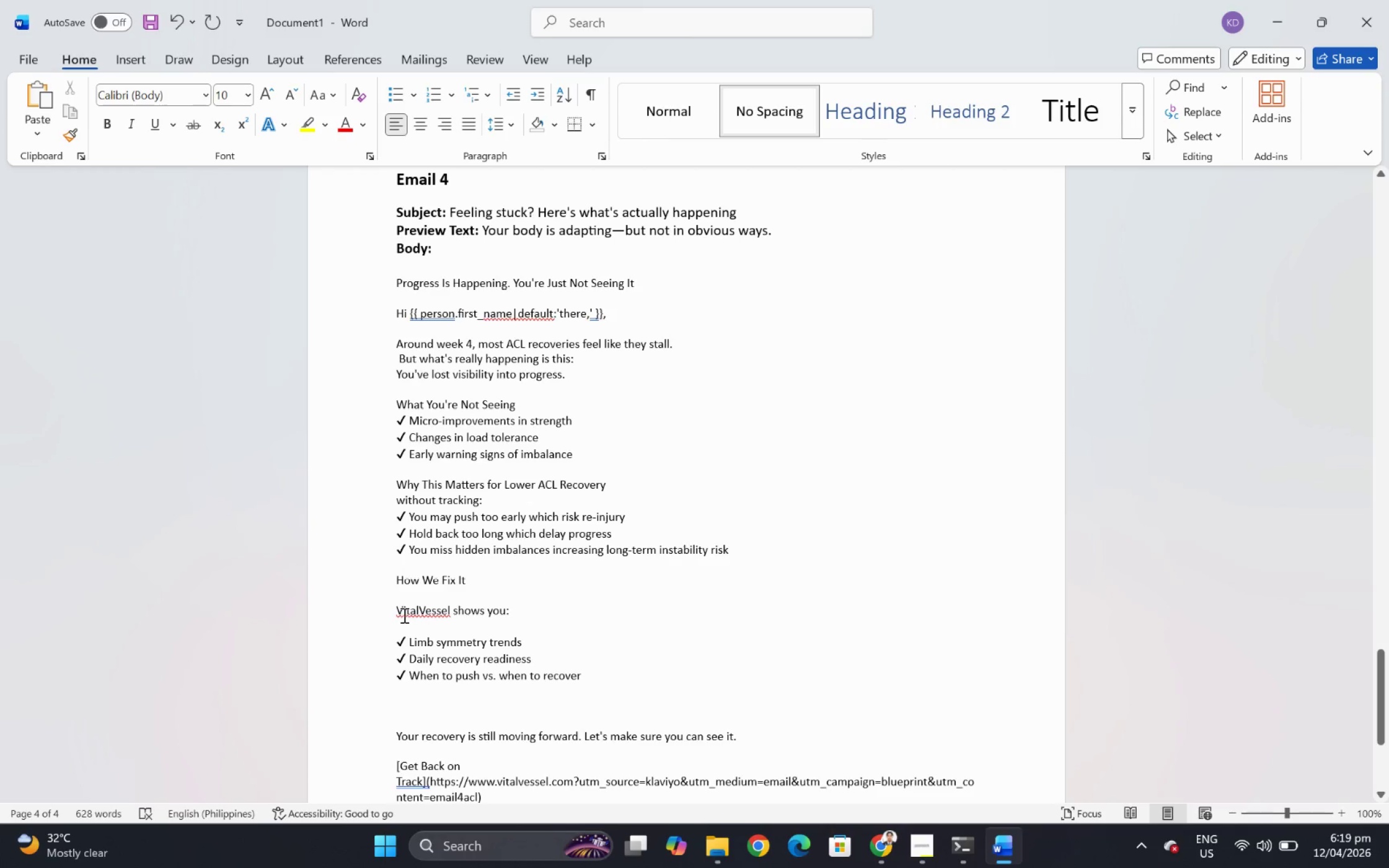 
left_click([395, 614])
 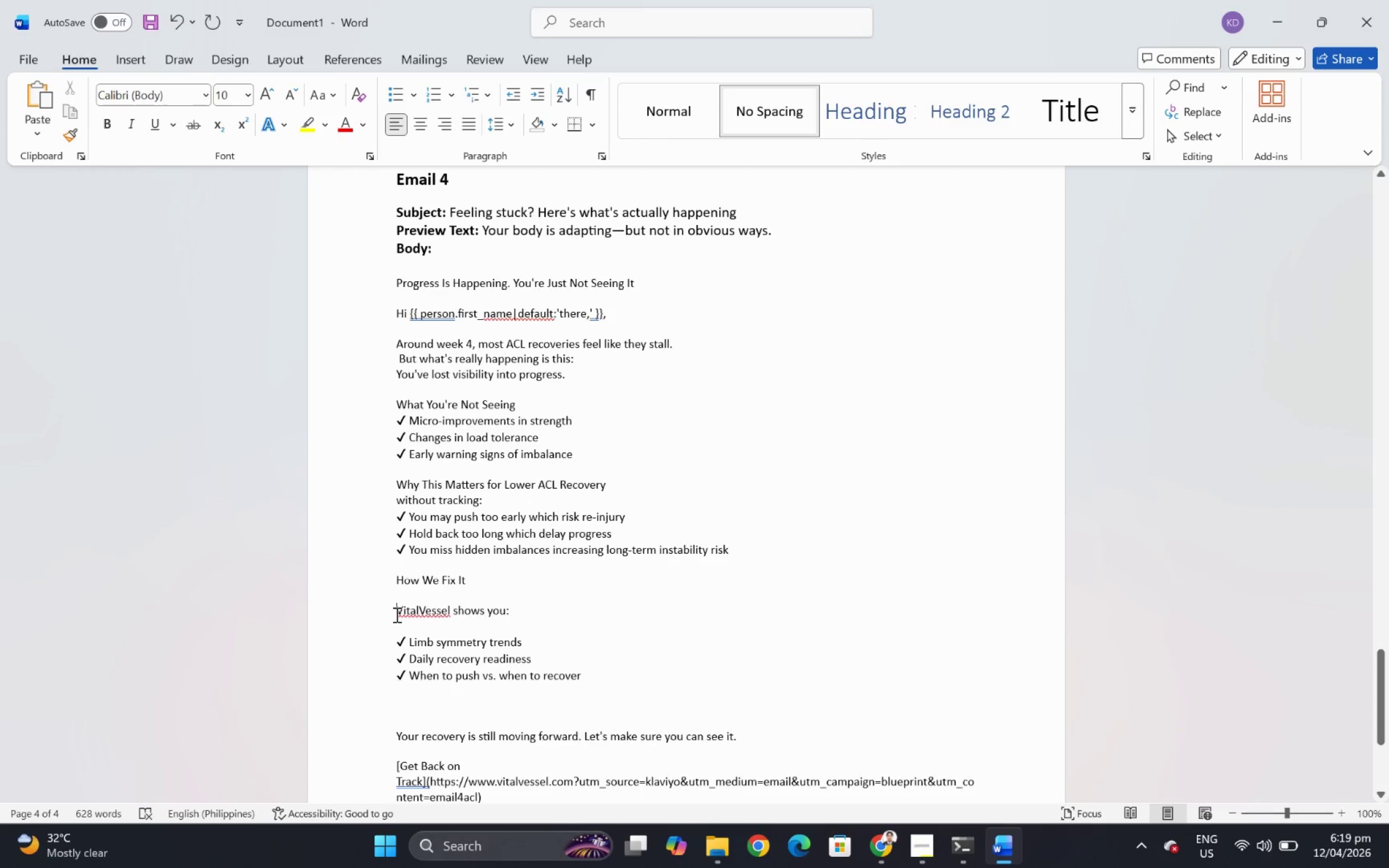 
key(Backspace)
 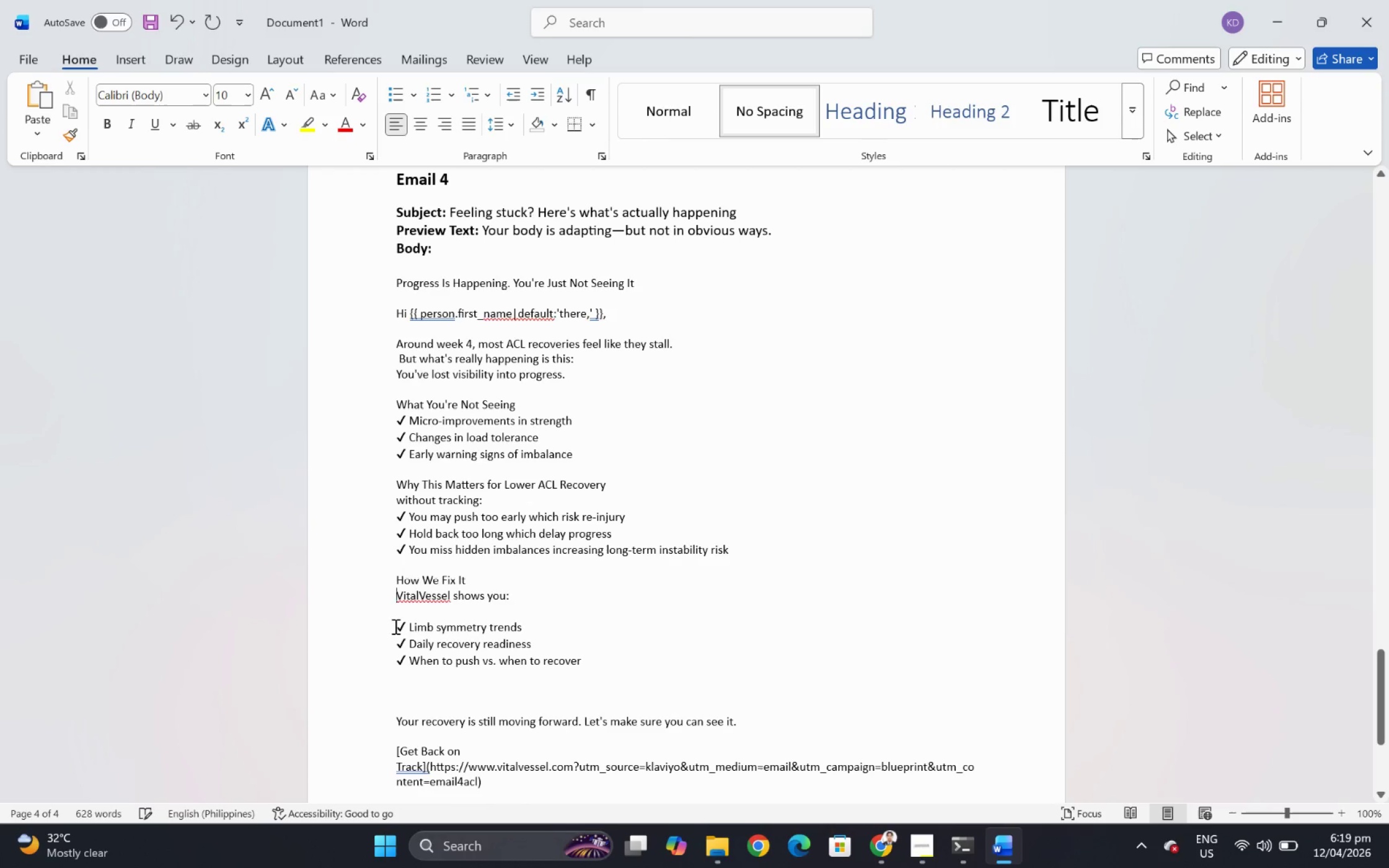 
left_click([394, 626])
 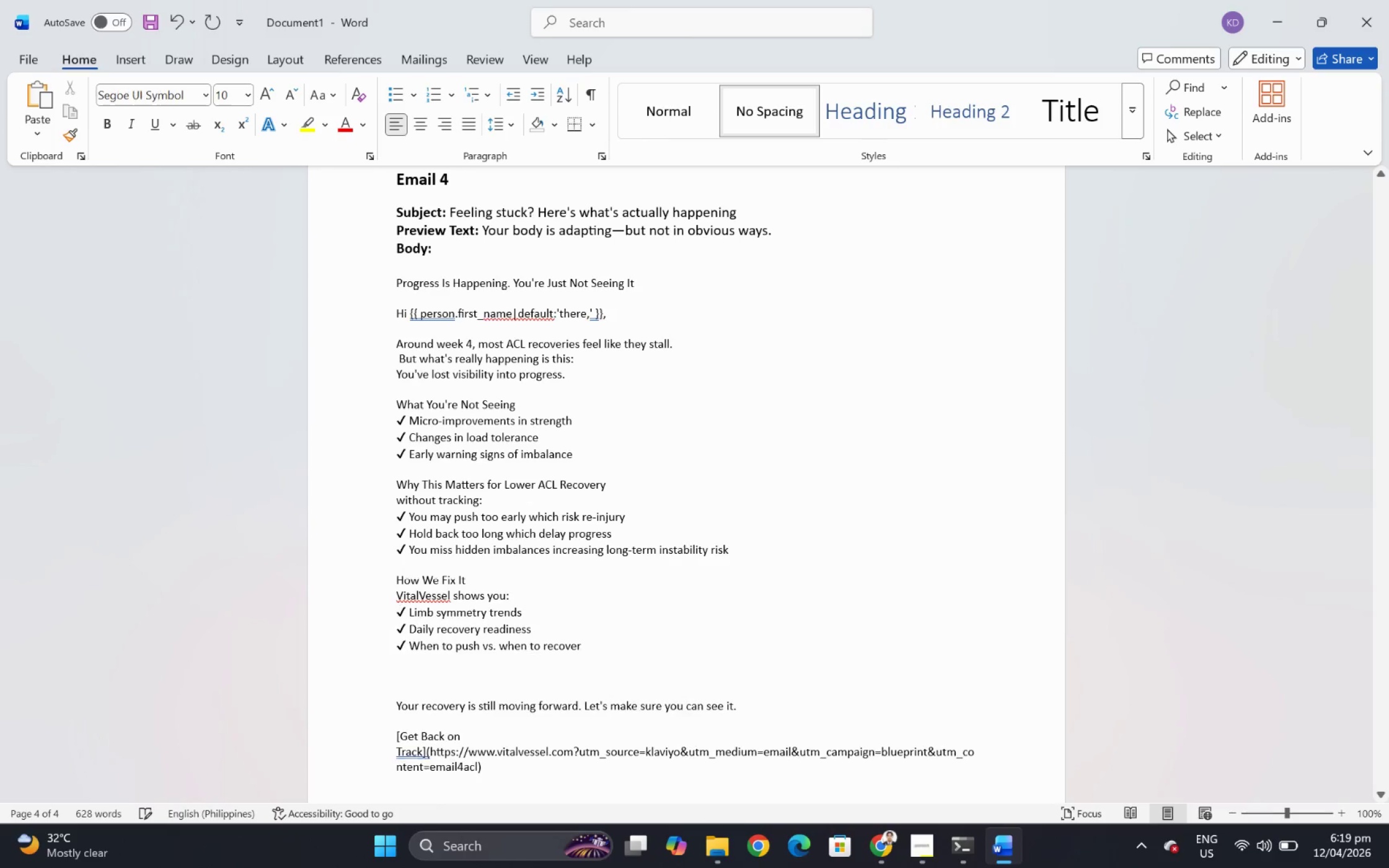 
key(Backspace)
 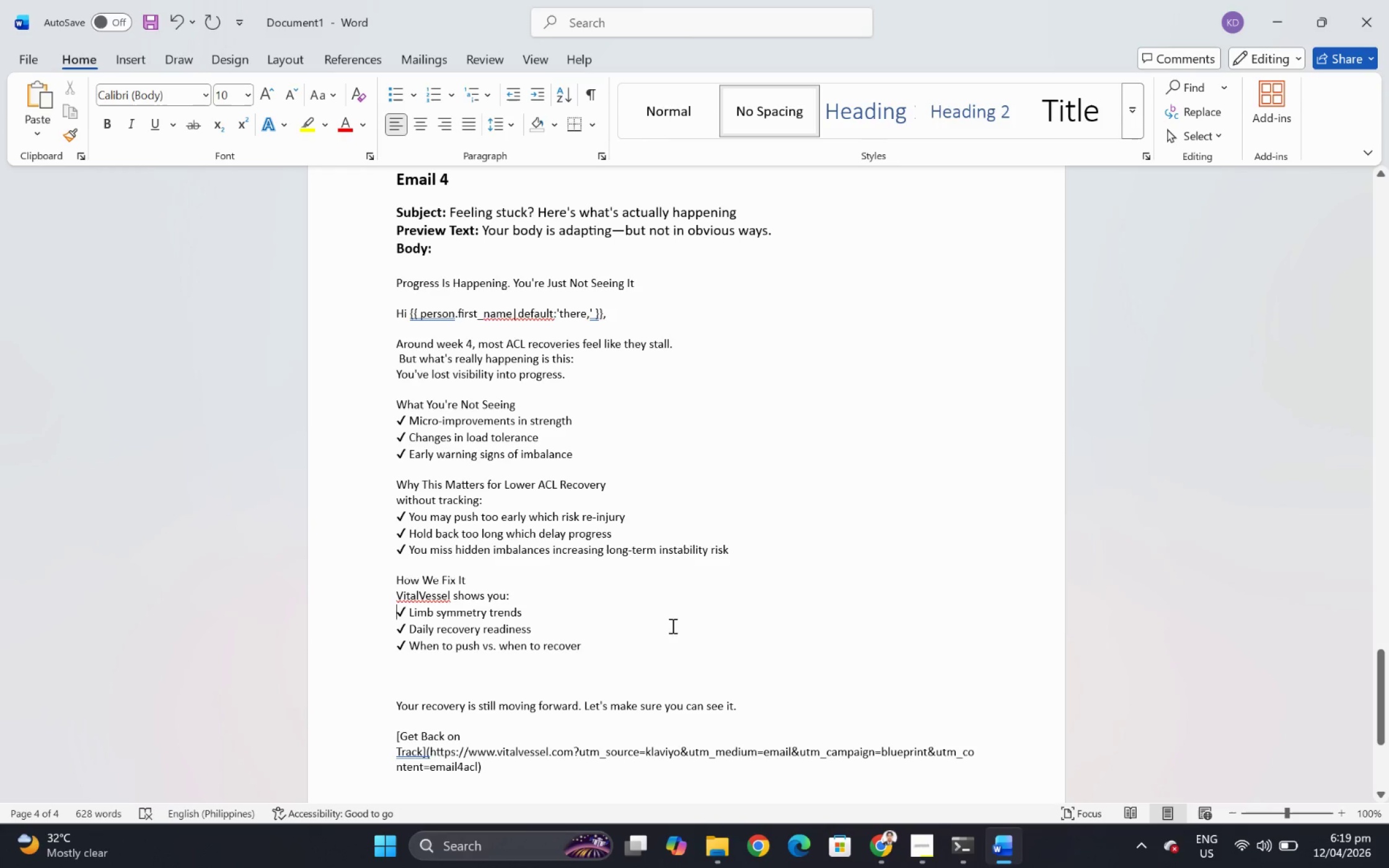 
left_click([395, 702])
 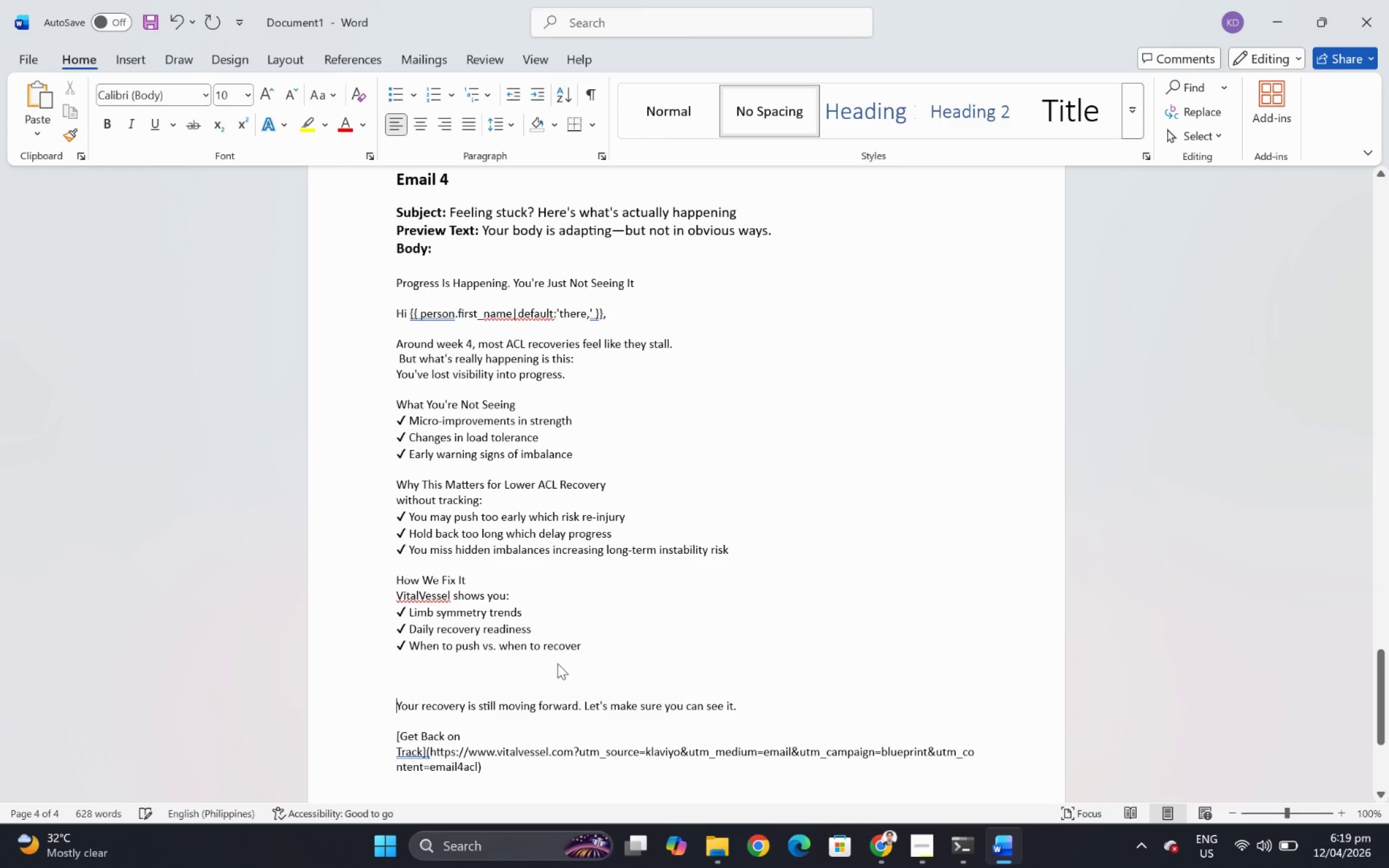 
key(Backspace)
 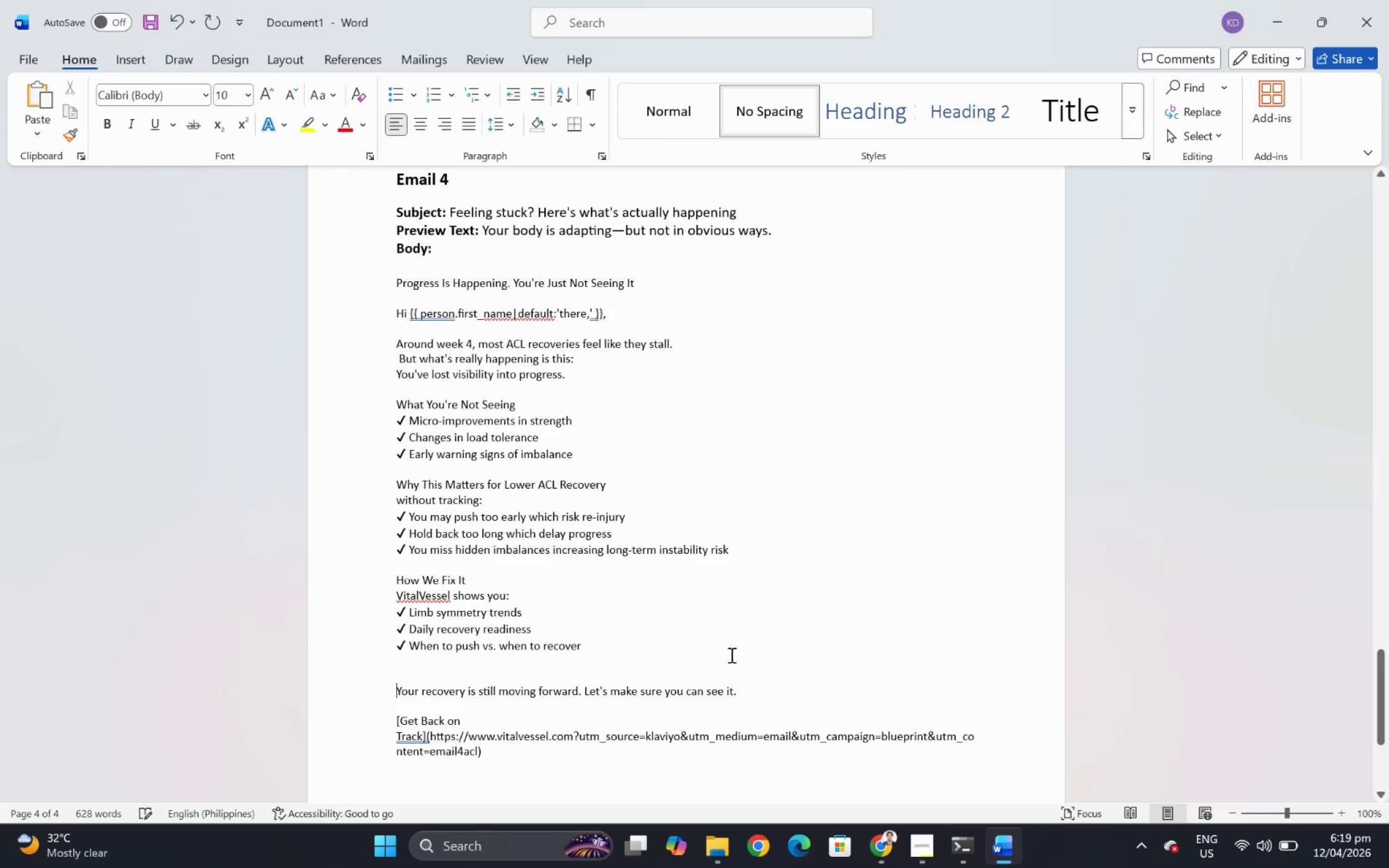 
key(Backspace)
 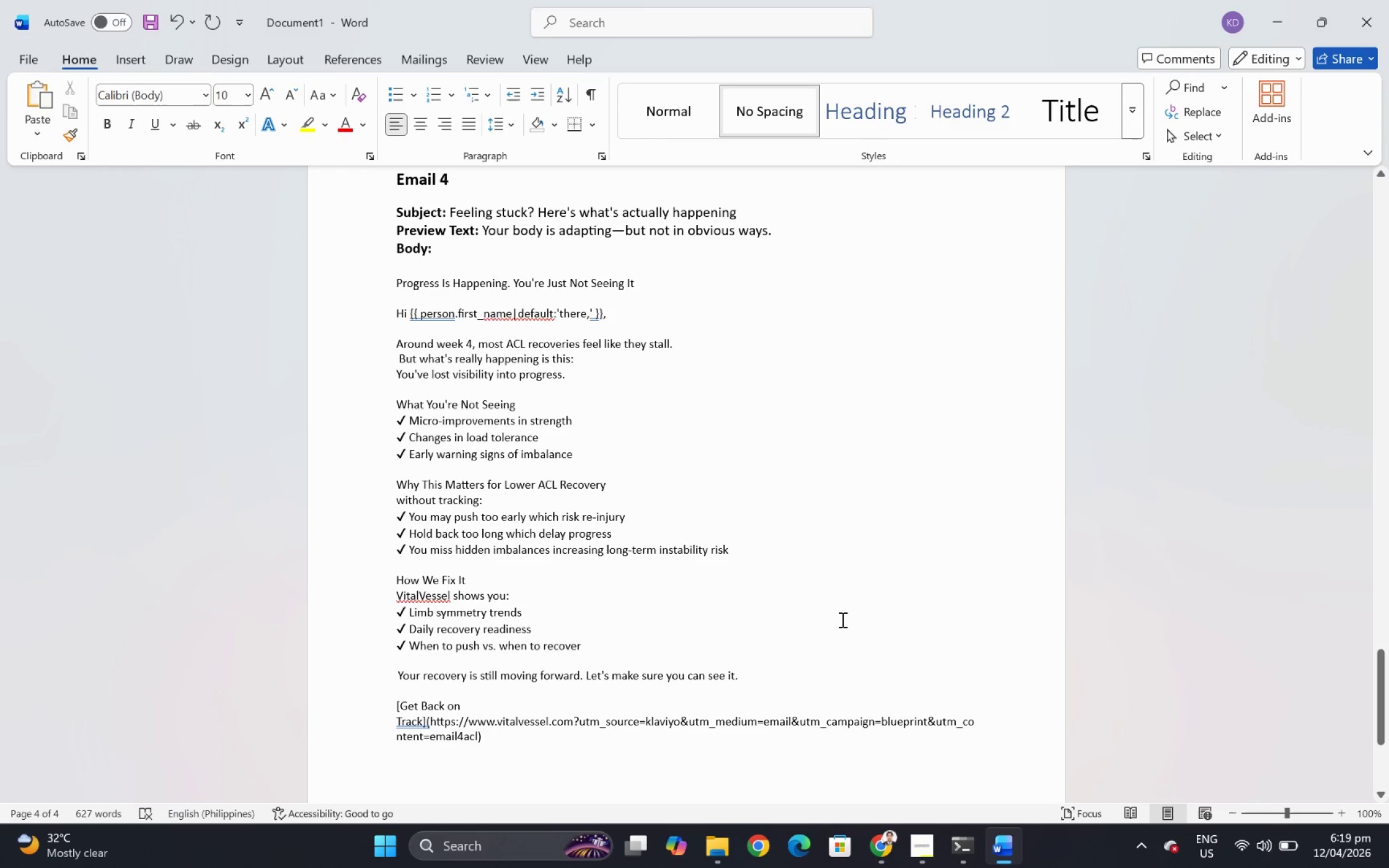 
scroll: coordinate [841, 615], scroll_direction: up, amount: 1.0
 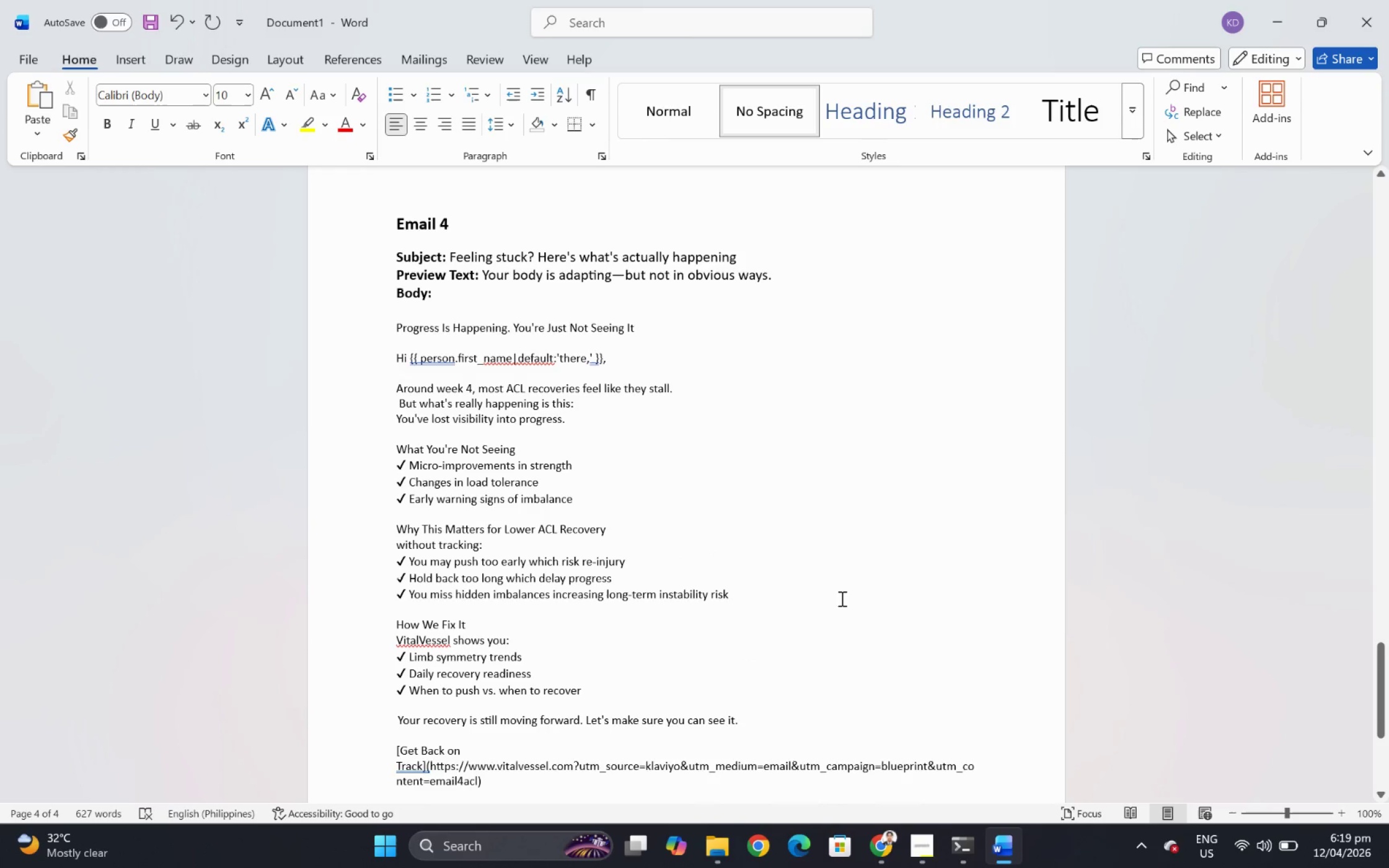 
key(Alt+AltLeft)
 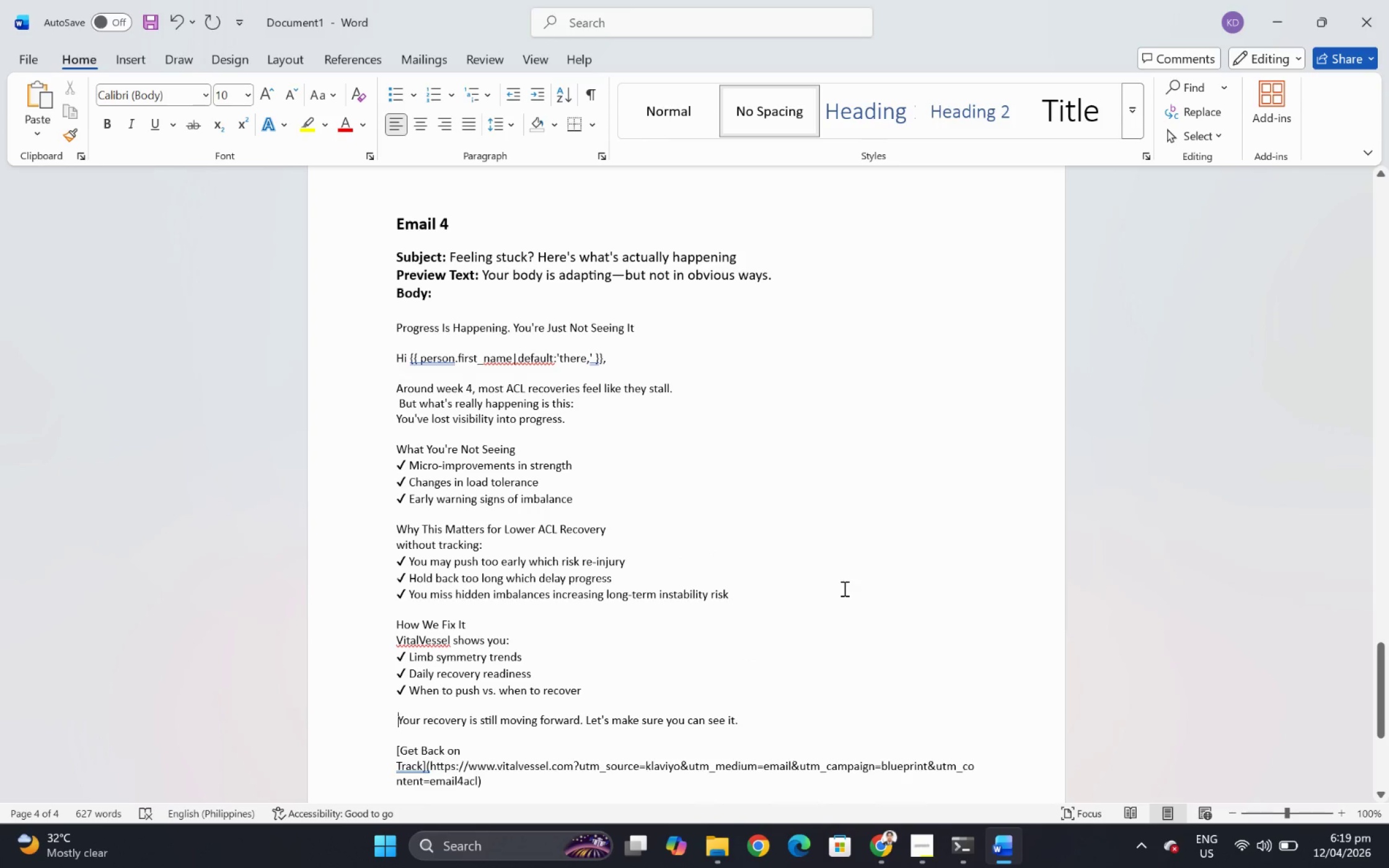 
key(Alt+Tab)
 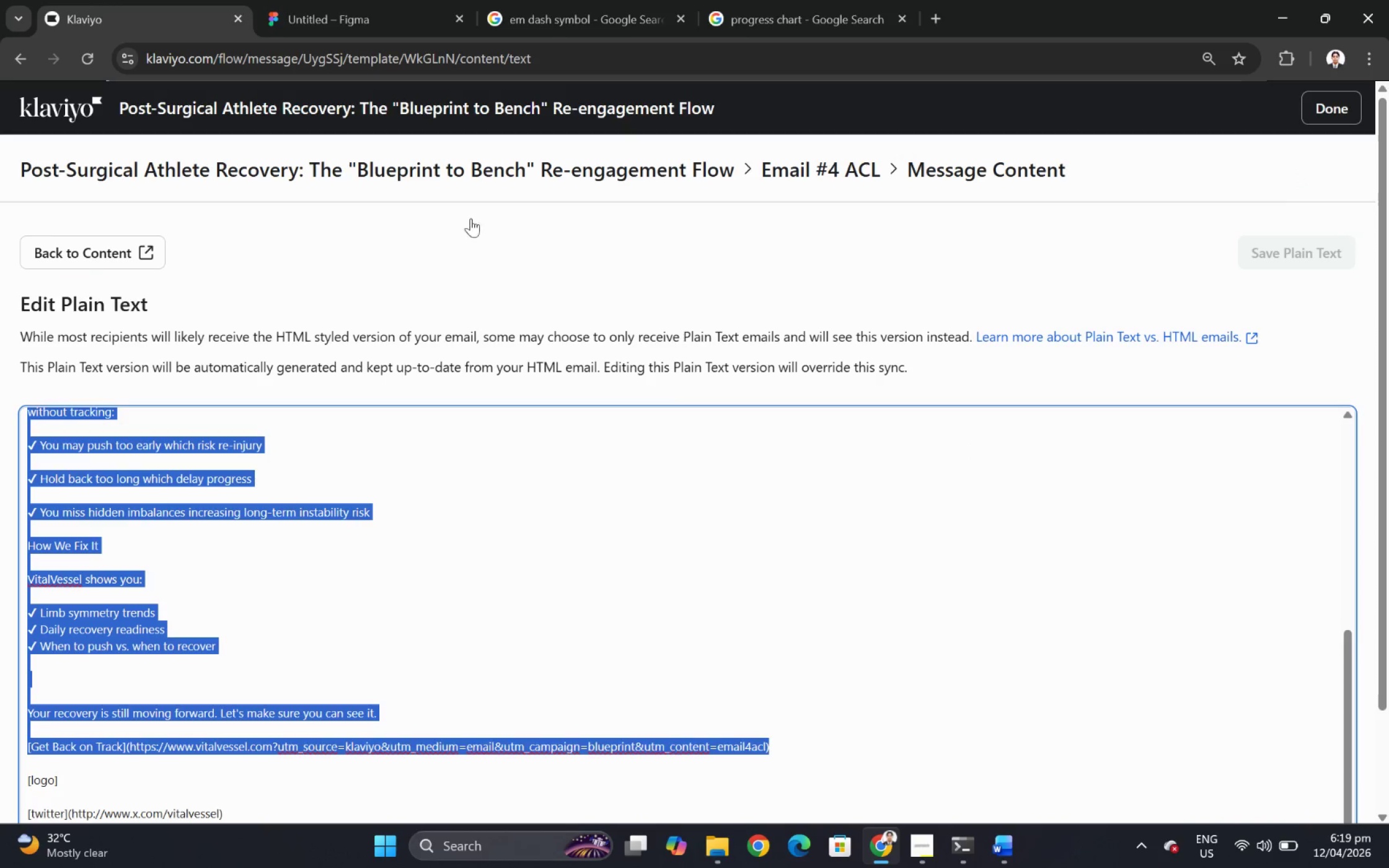 
left_click([104, 236])
 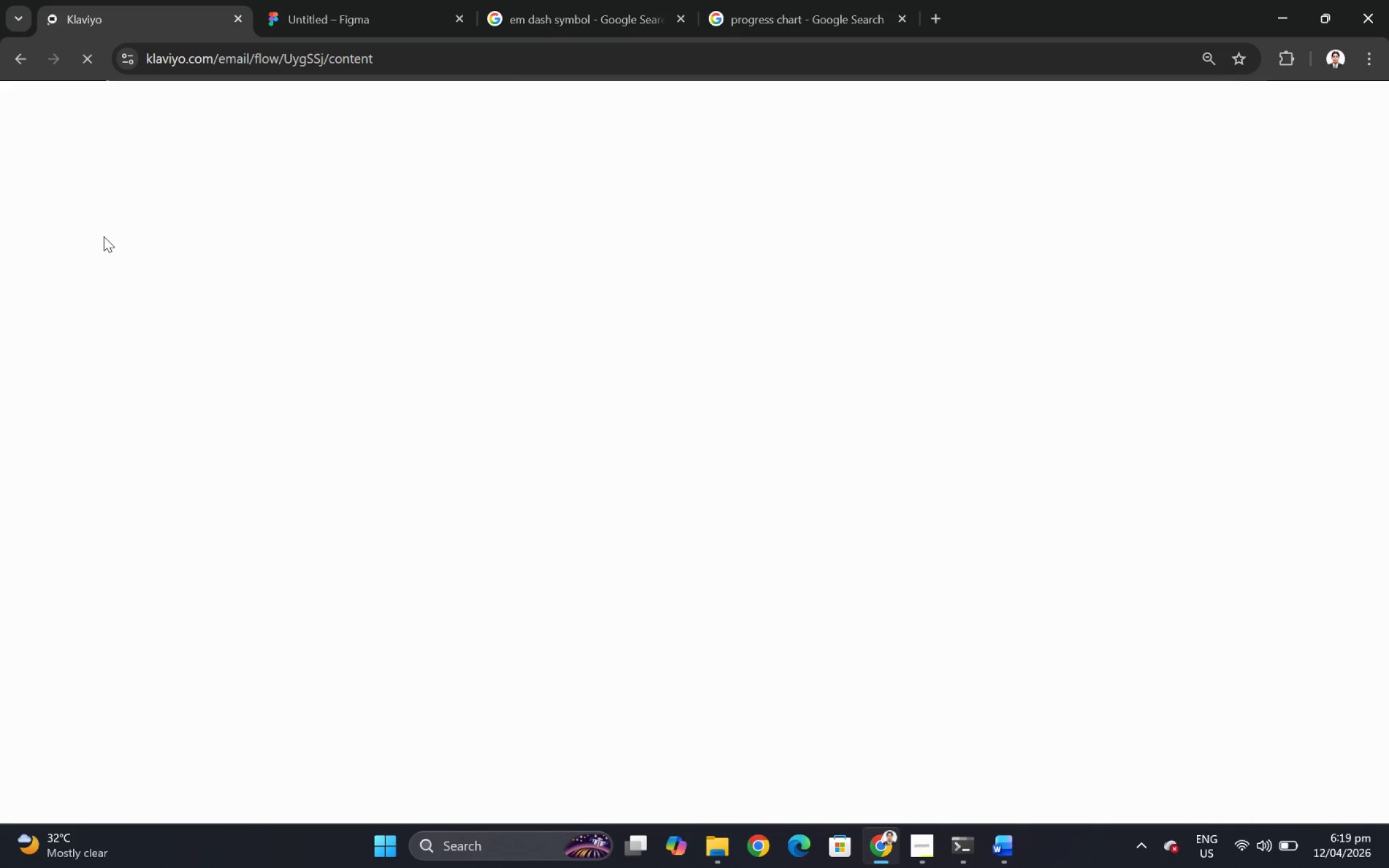 
key(Alt+AltLeft)
 